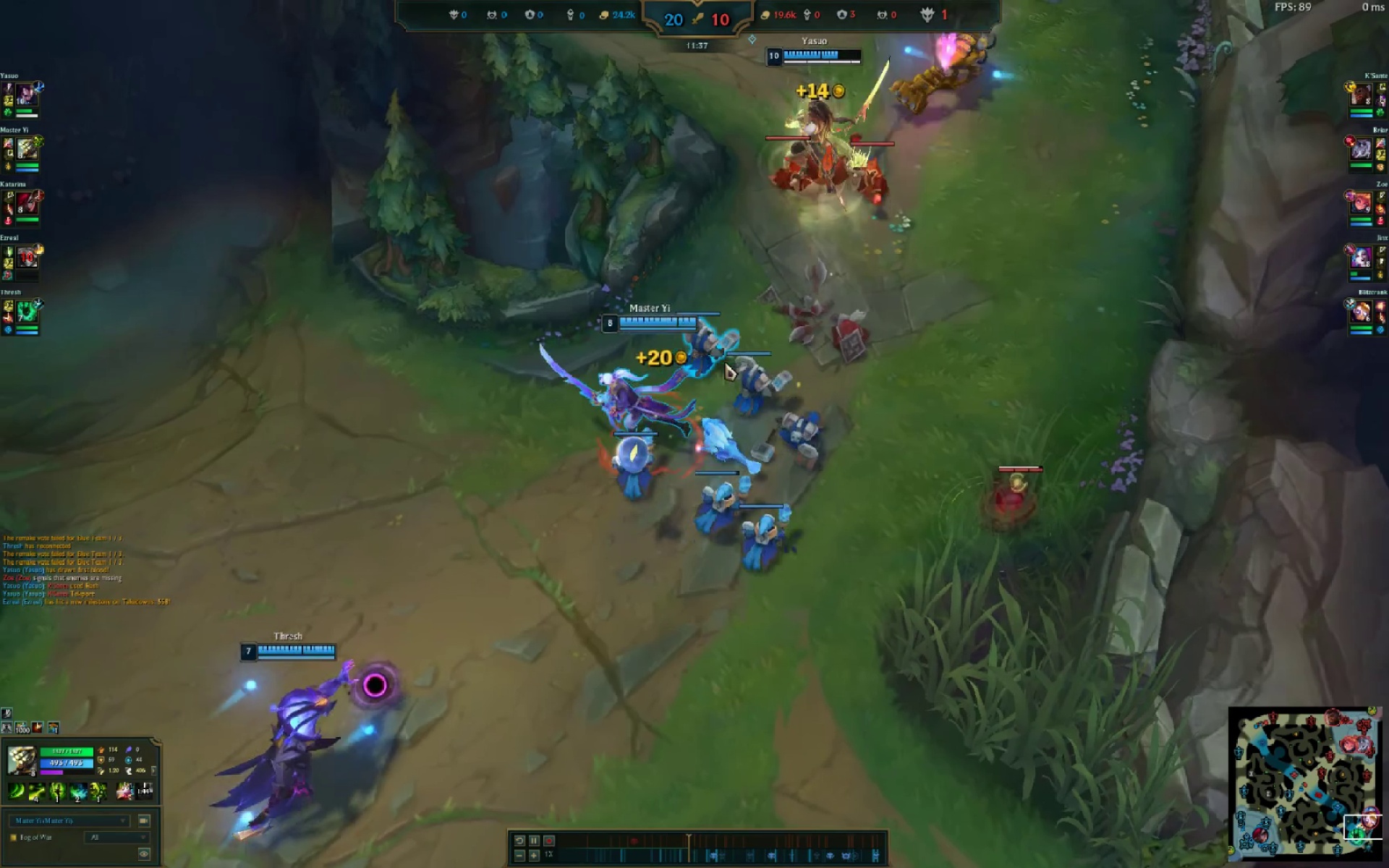 
left_click_drag(start_coordinate=[768, 207], to_coordinate=[771, 215])
 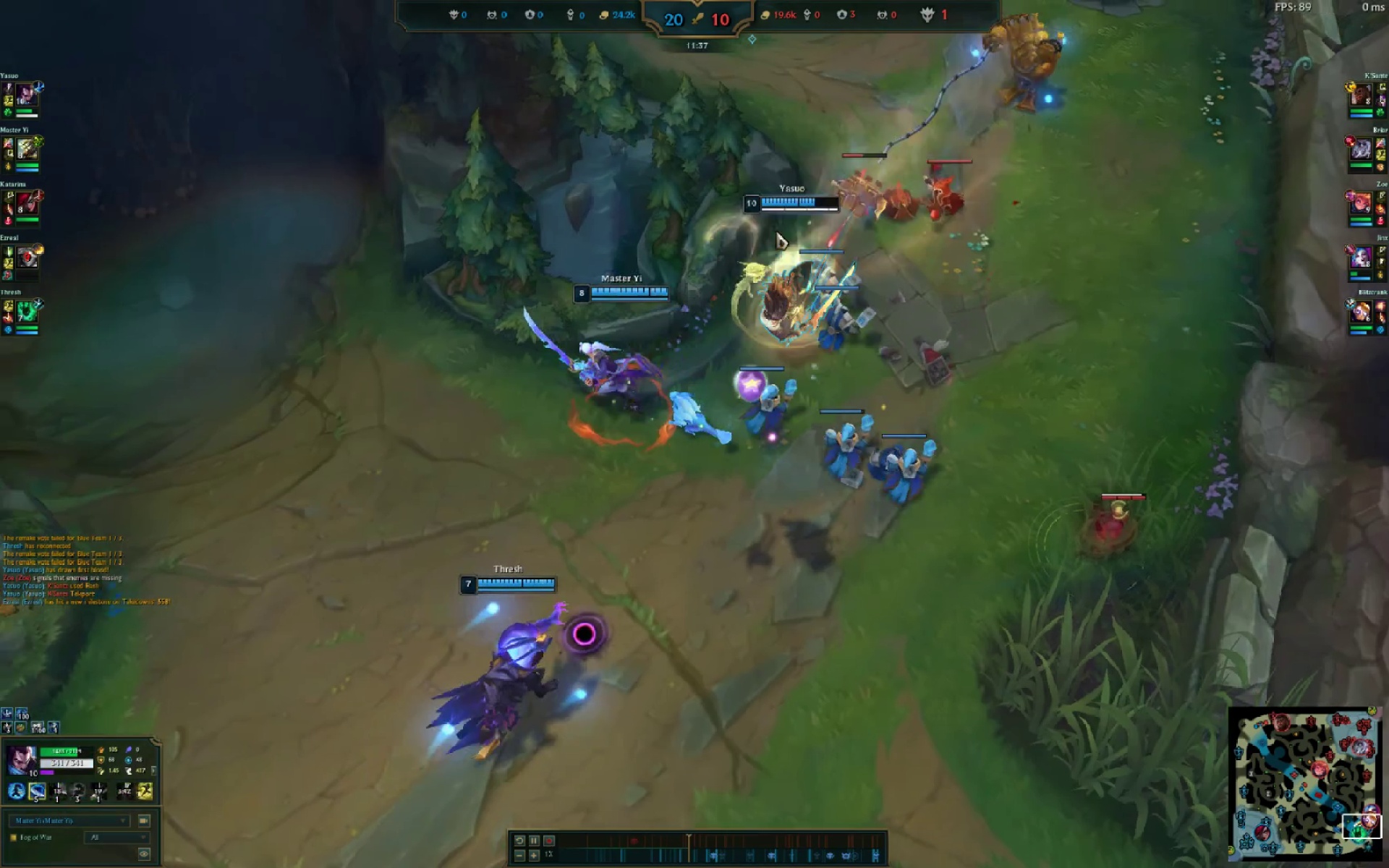 
left_click_drag(start_coordinate=[783, 258], to_coordinate=[786, 278])
 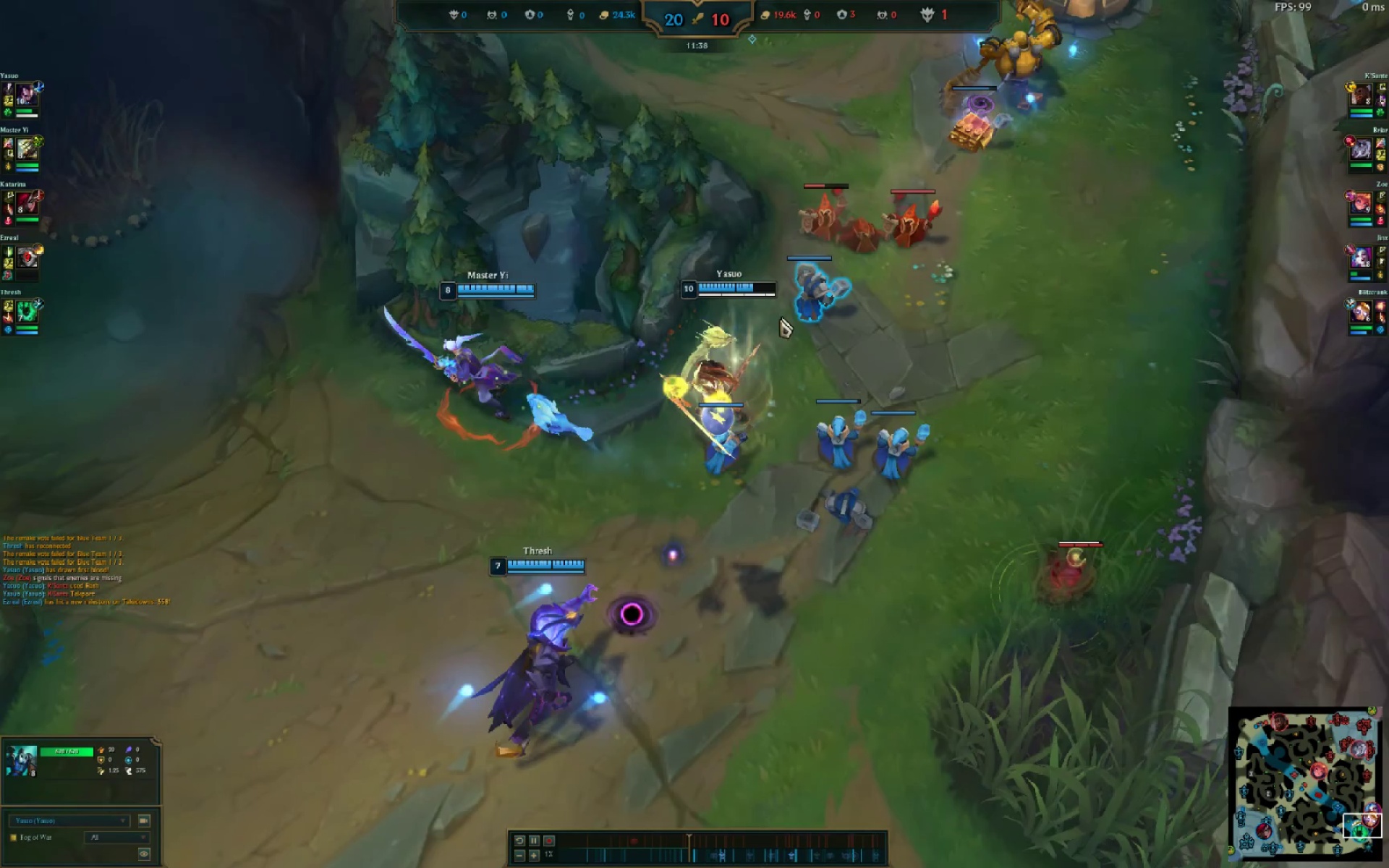 
triple_click([739, 386])
 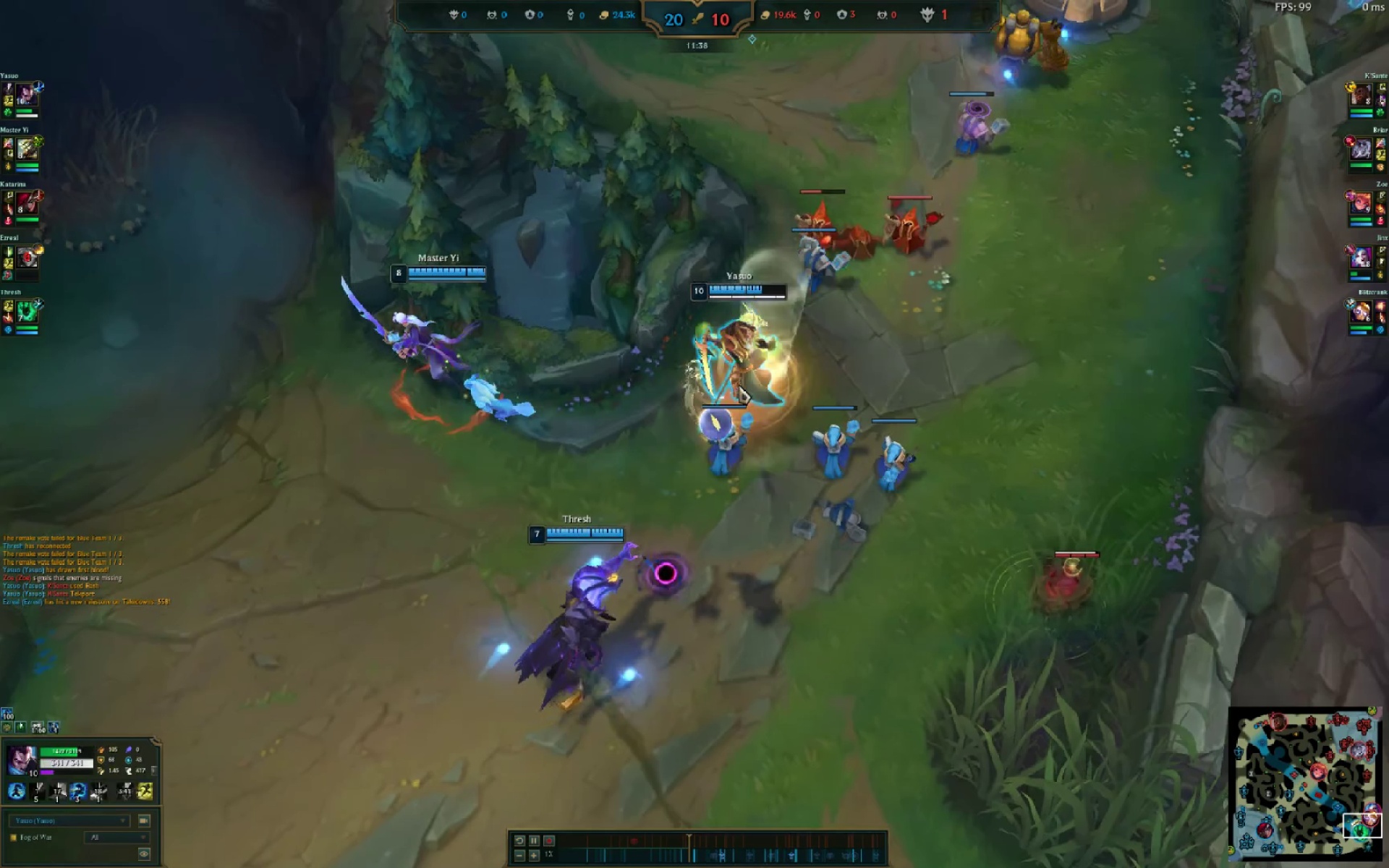 
triple_click([739, 386])
 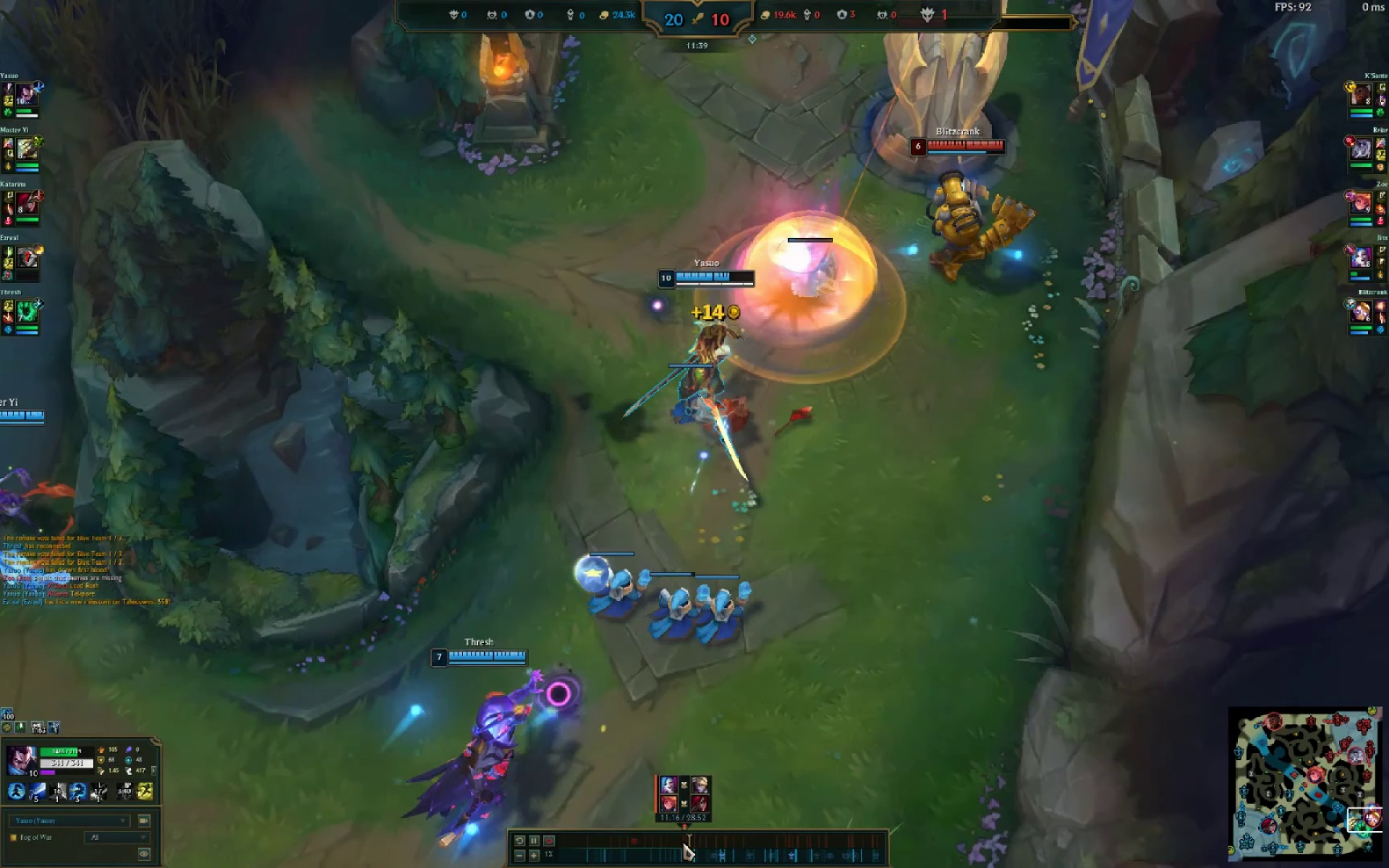 
left_click([689, 853])
 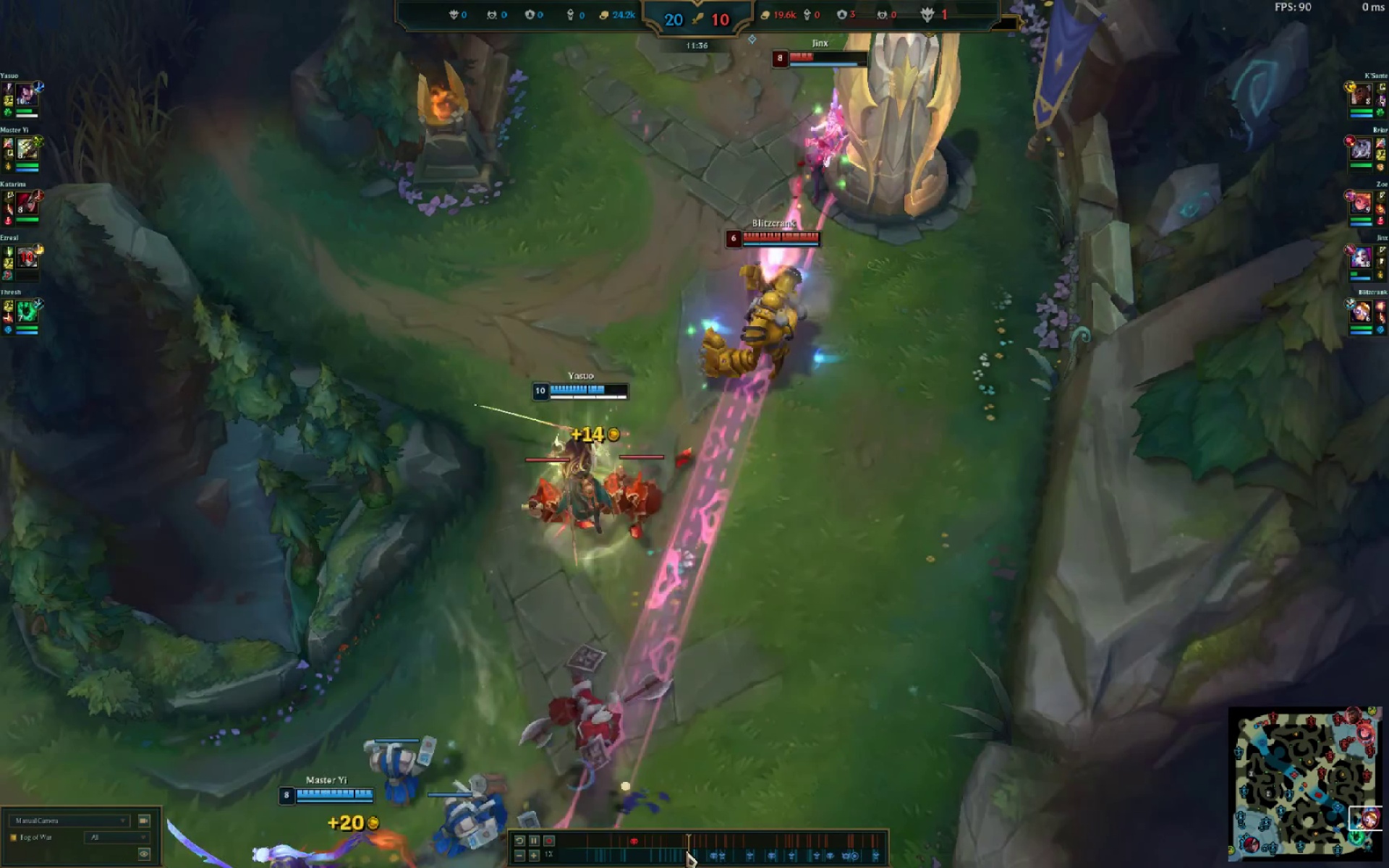 
left_click([679, 846])
 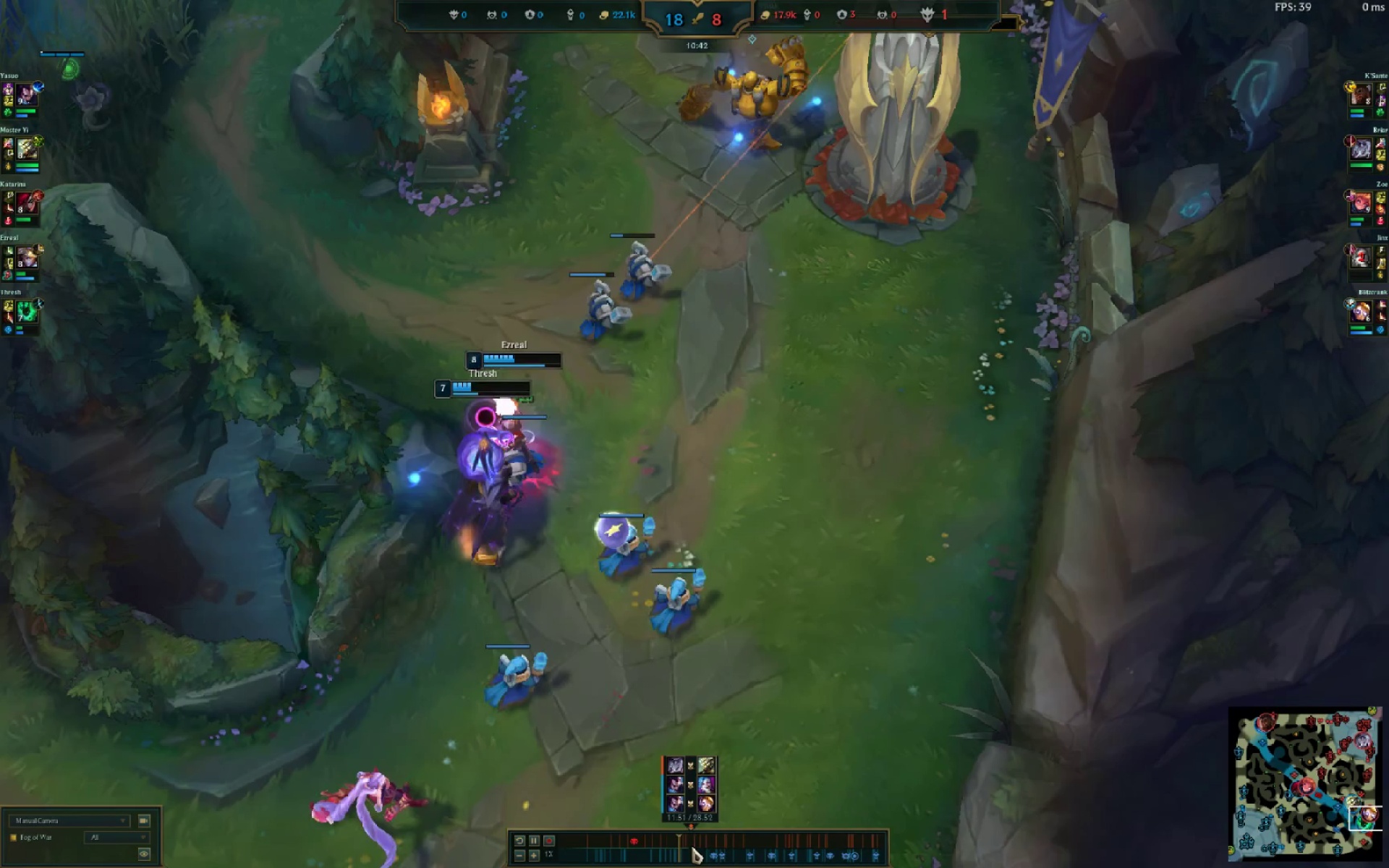 
left_click([692, 848])
 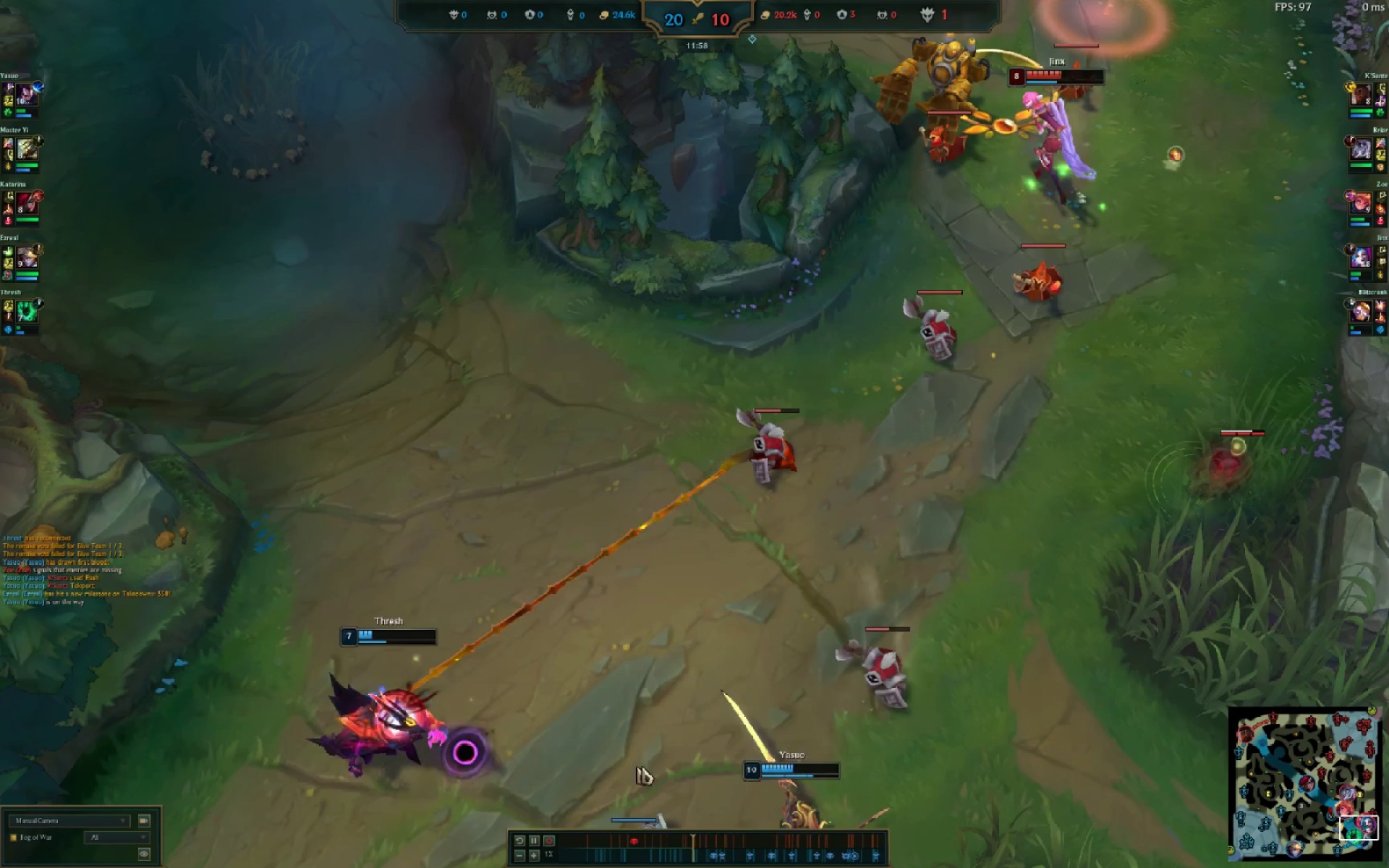 
double_click([844, 545])
 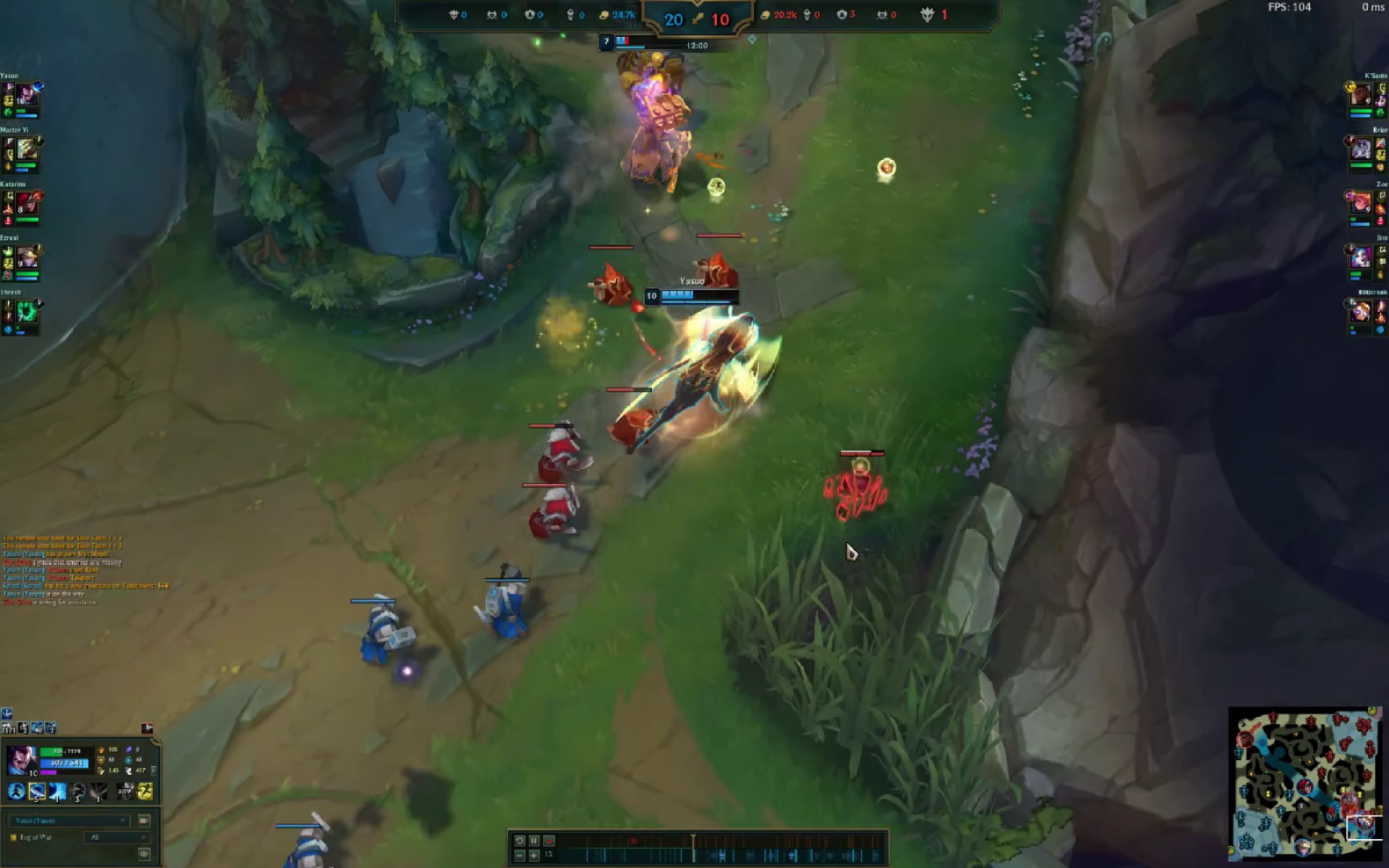 
key(Control+V)
 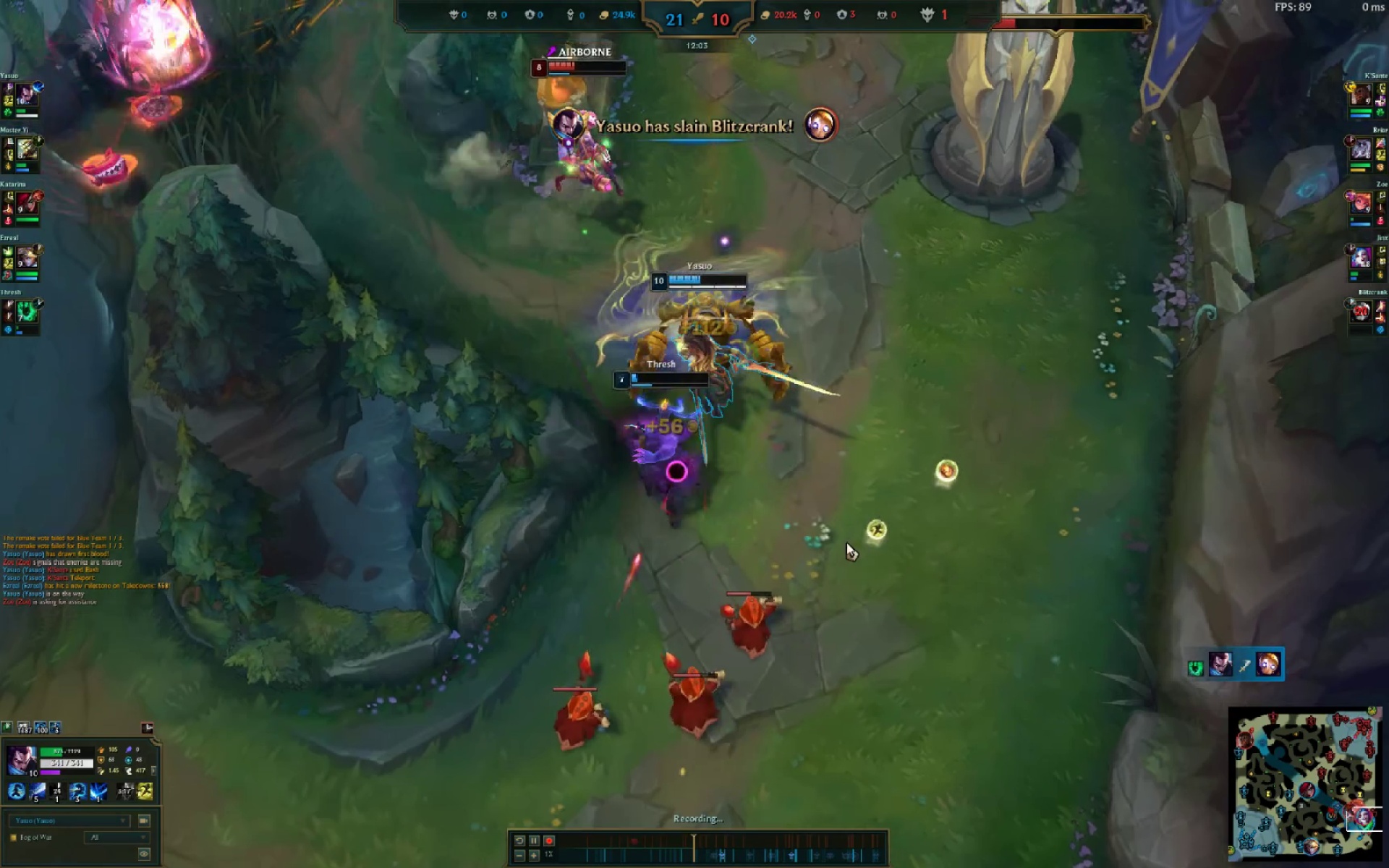 
key(Control+V)
 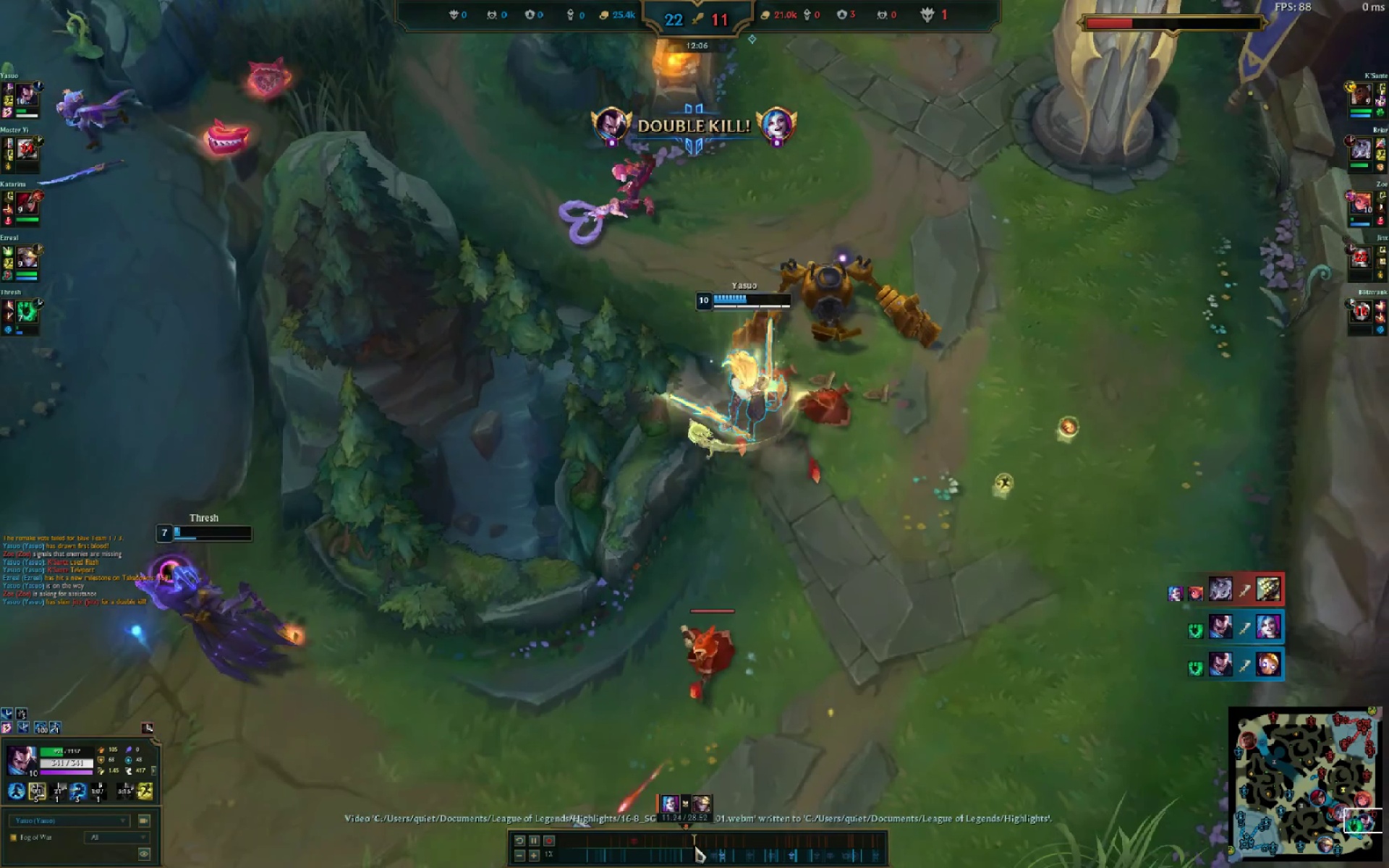 
left_click([689, 848])
 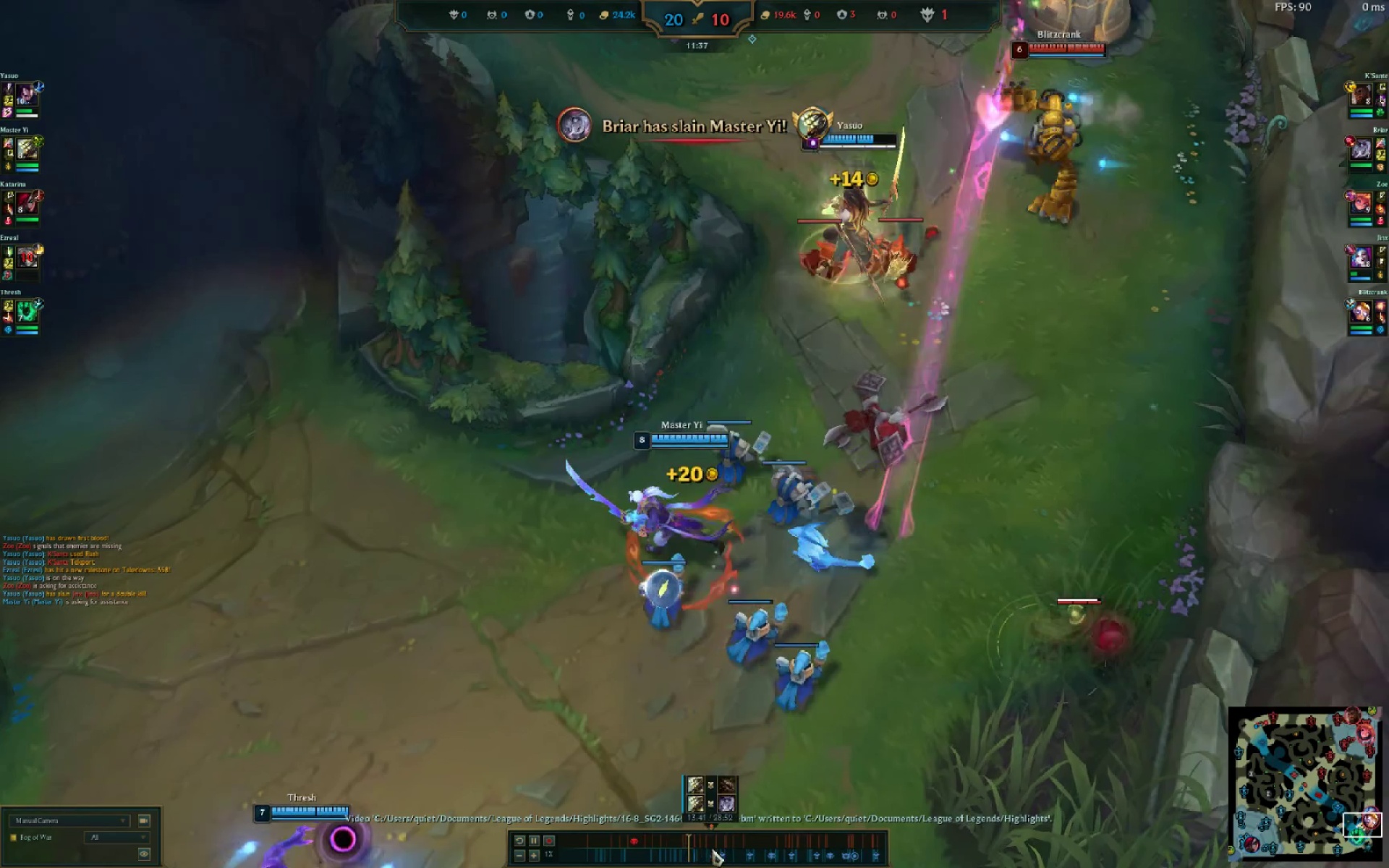 
mouse_move([715, 842])
 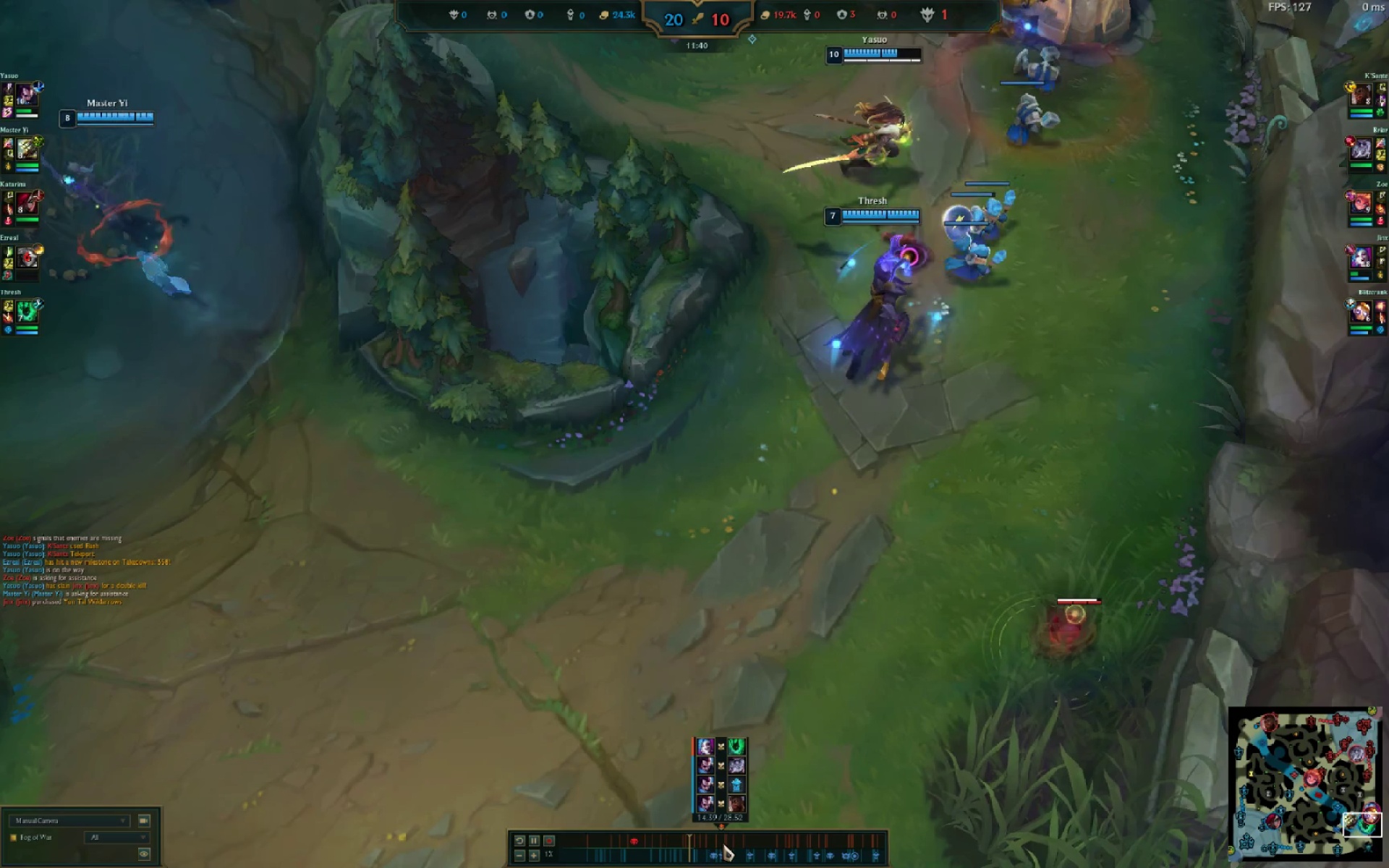 
left_click([721, 843])
 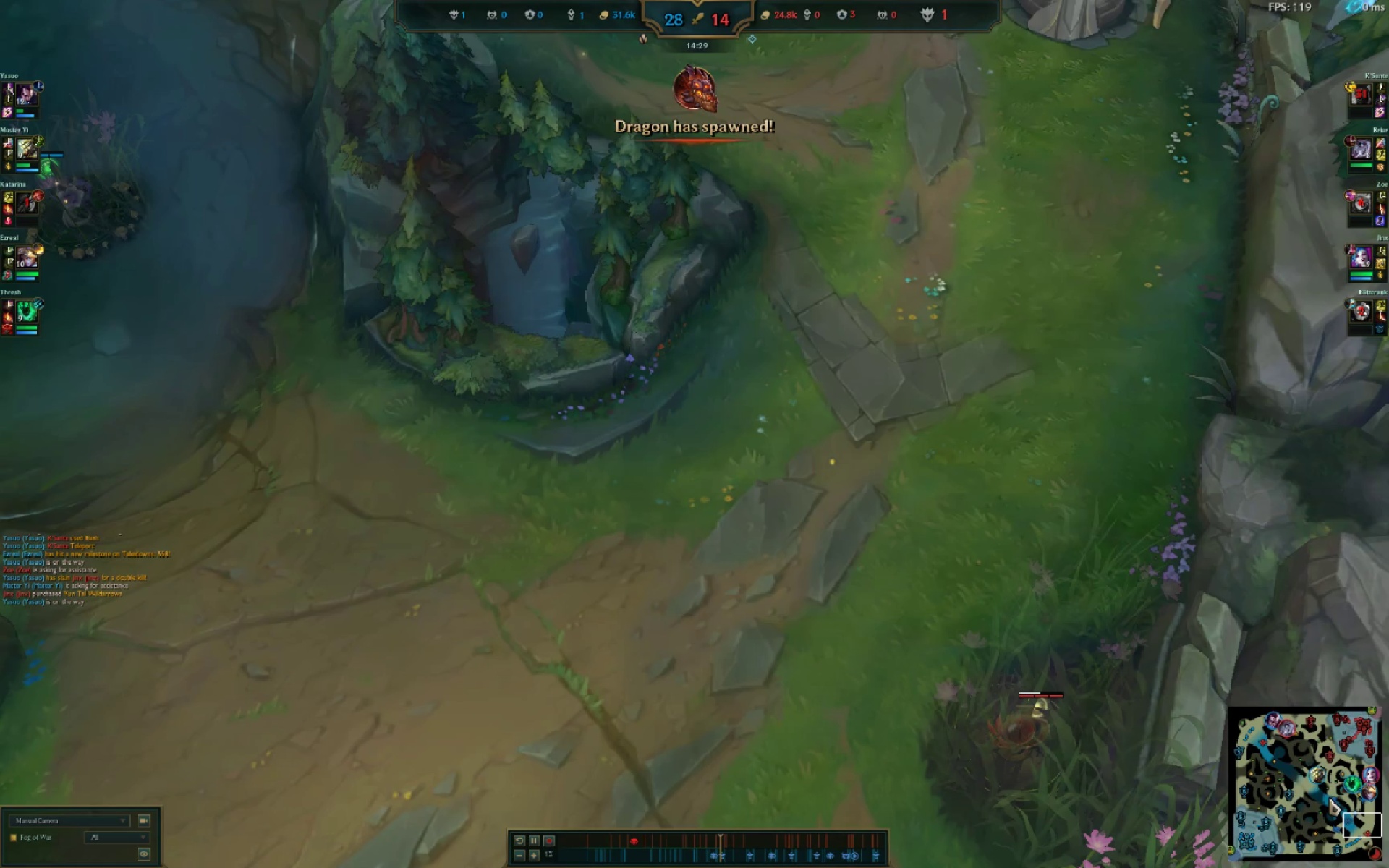 
left_click([1273, 726])
 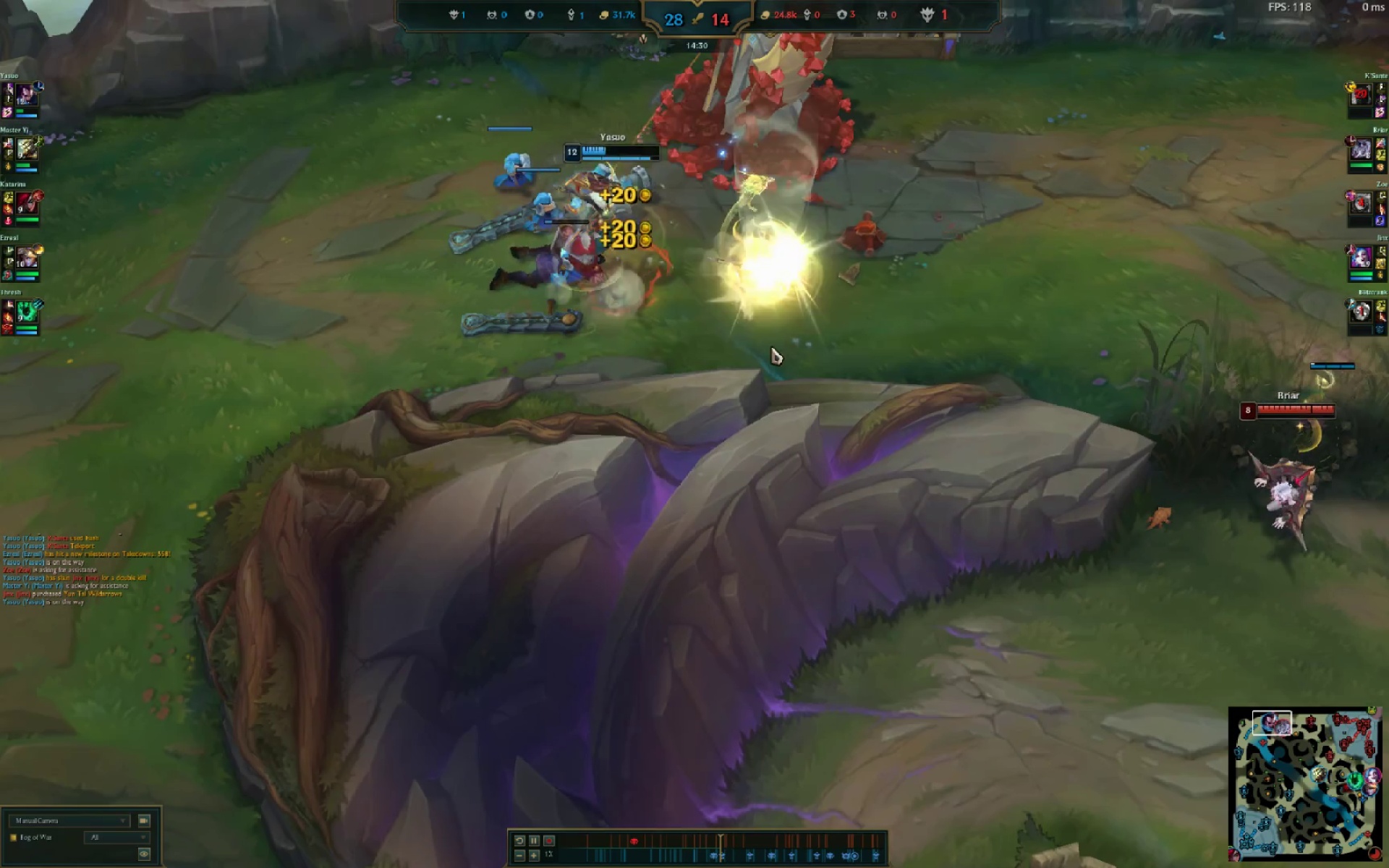 
left_click_drag(start_coordinate=[674, 276], to_coordinate=[668, 269])
 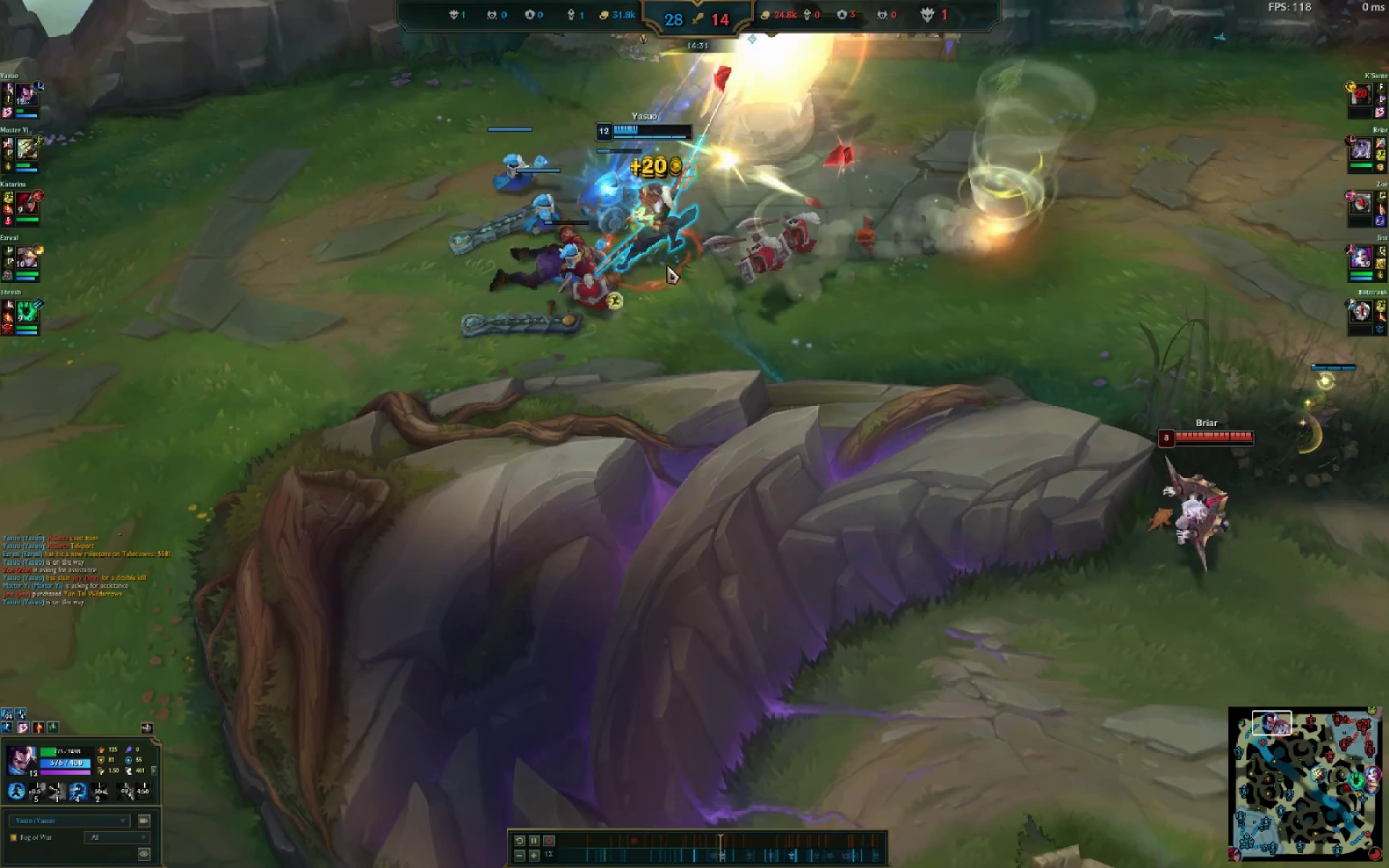 
triple_click([667, 265])
 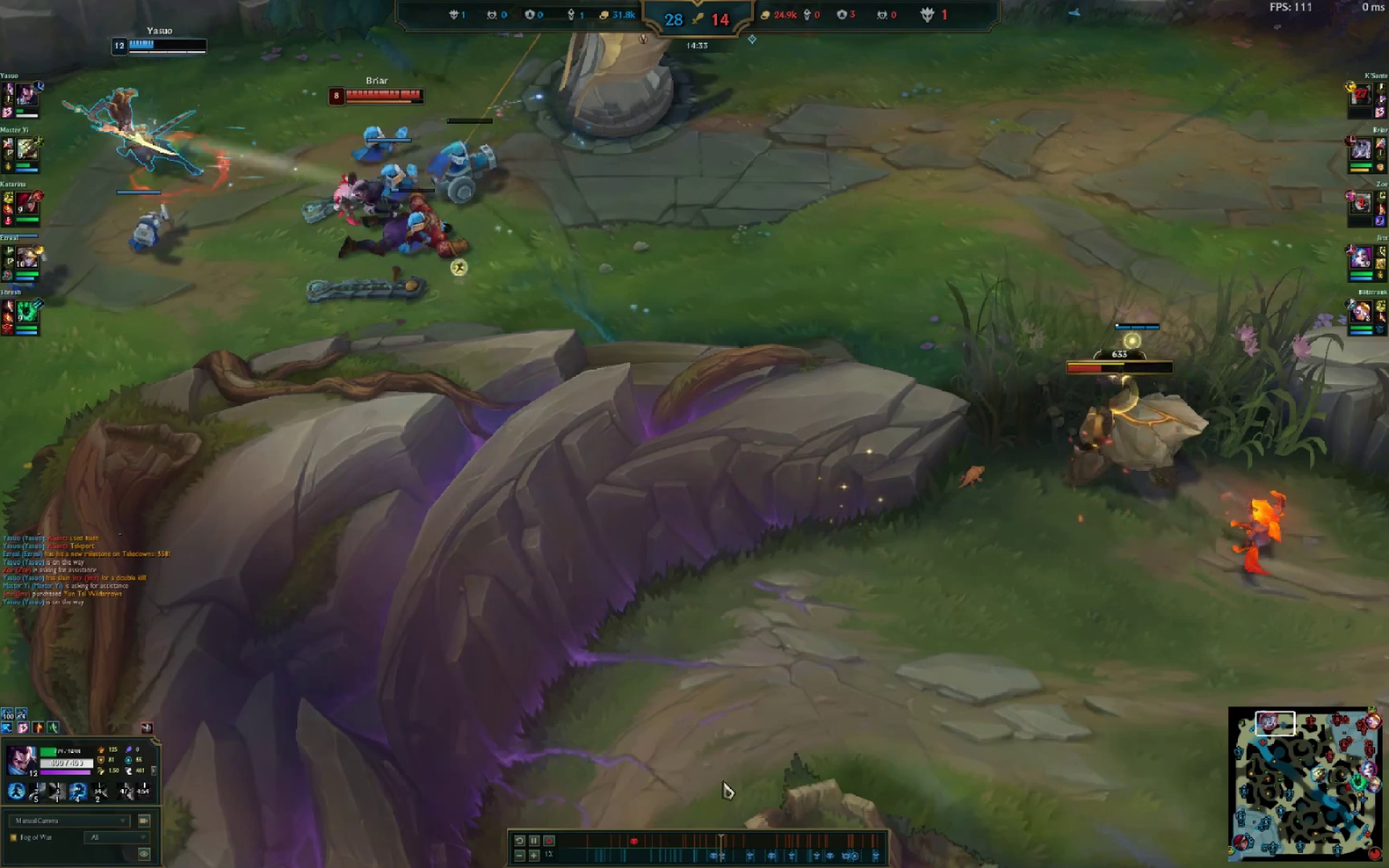 
left_click([719, 848])
 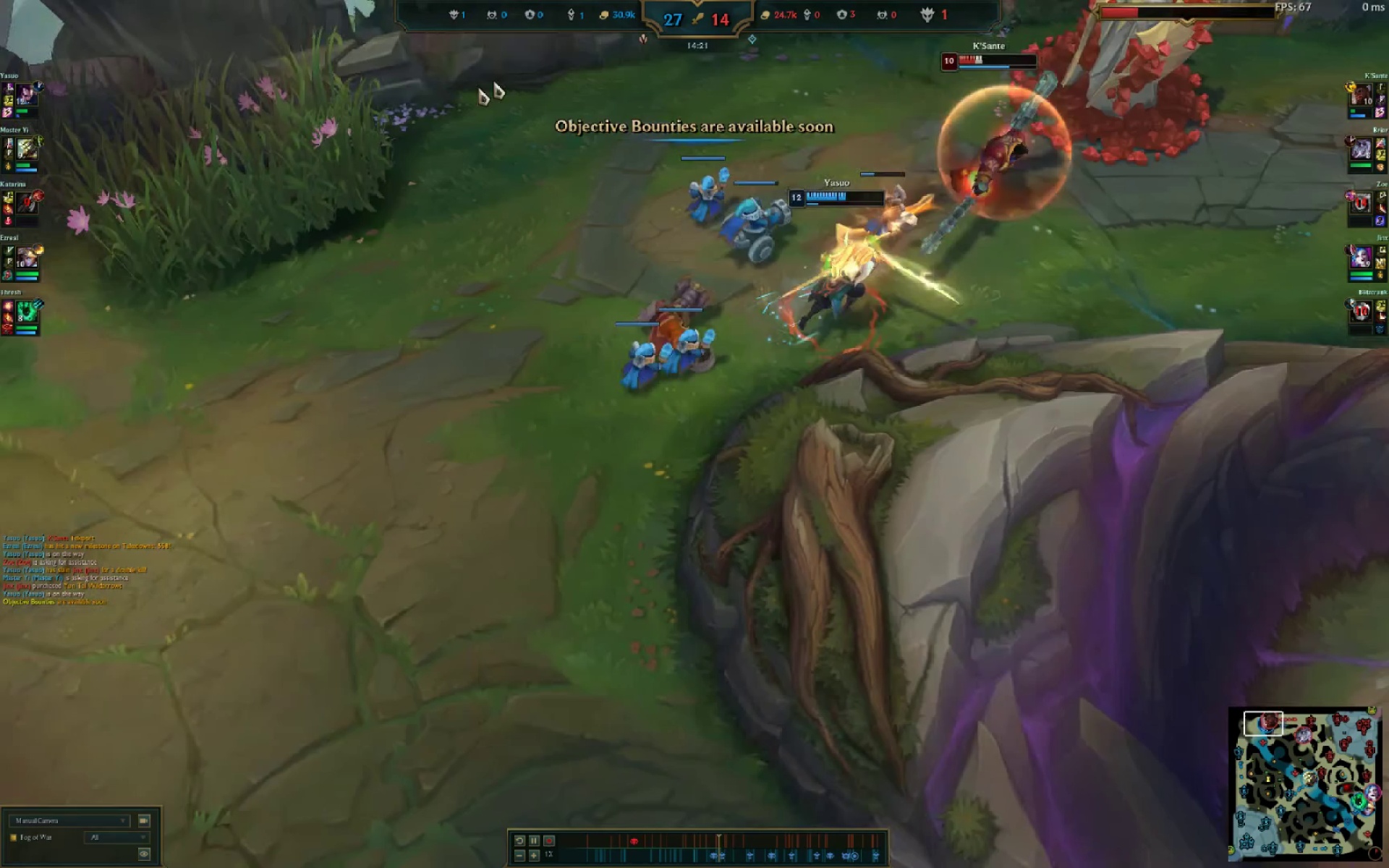 
left_click_drag(start_coordinate=[839, 250], to_coordinate=[882, 267])
 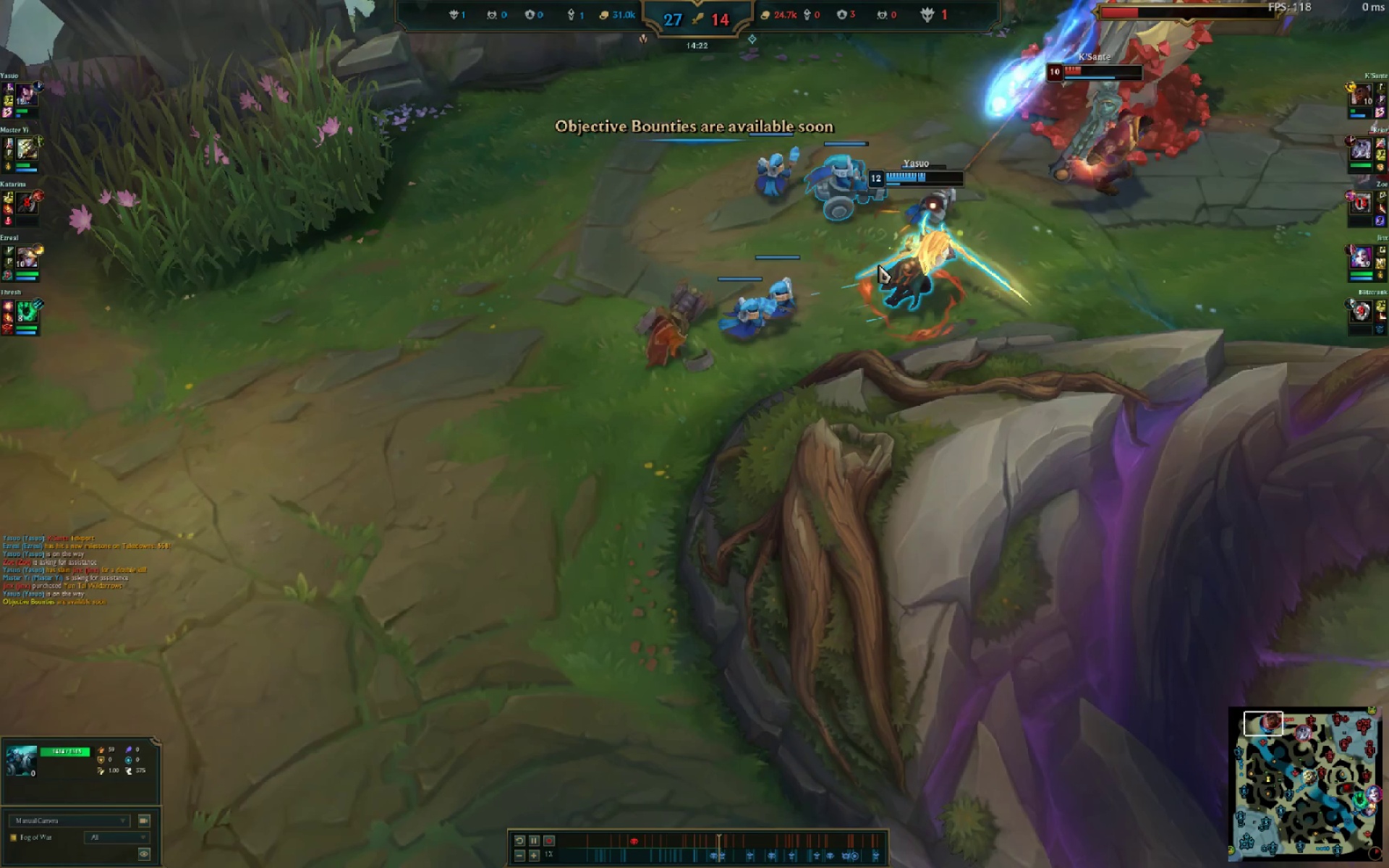 
double_click([882, 267])
 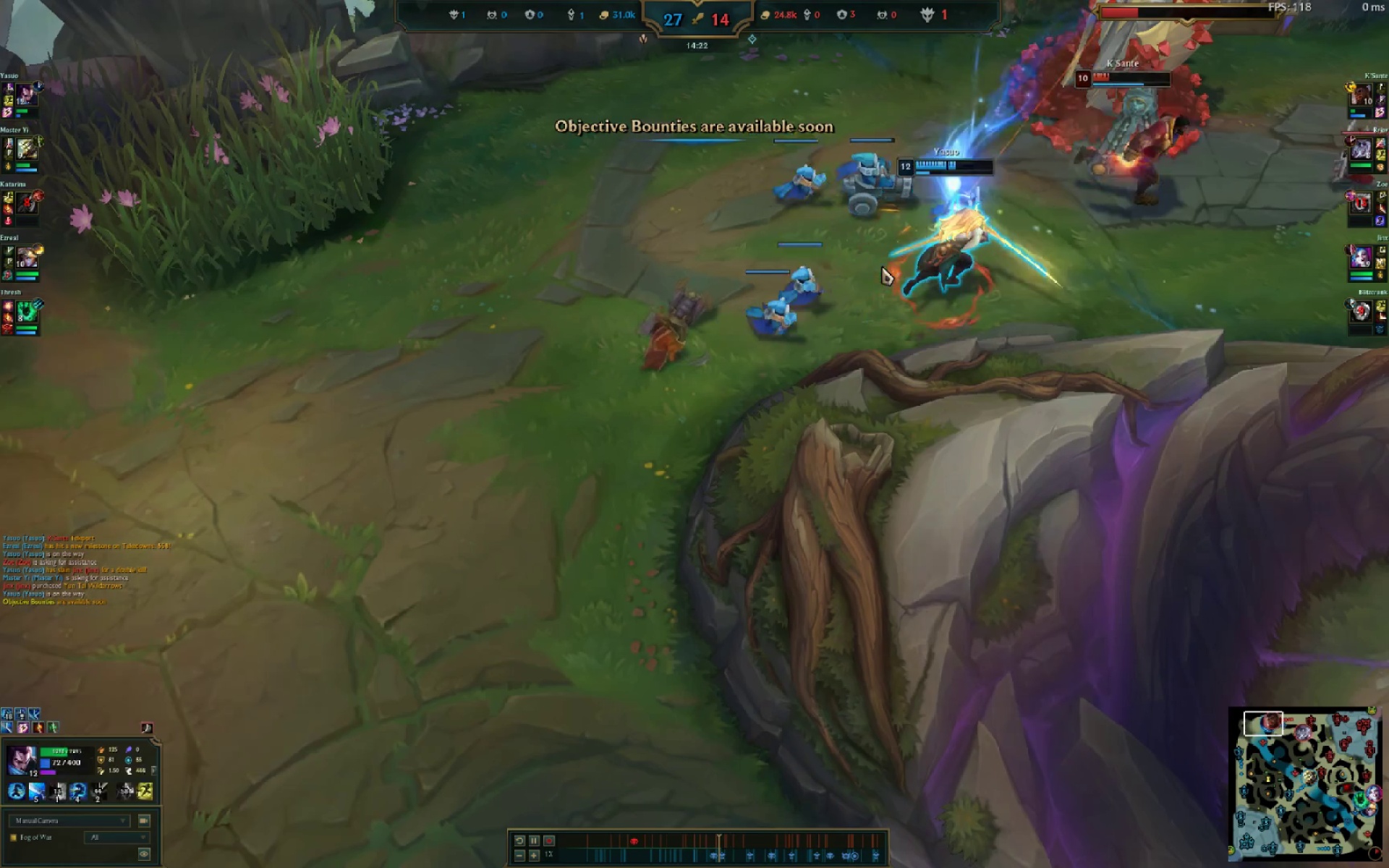 
triple_click([891, 268])
 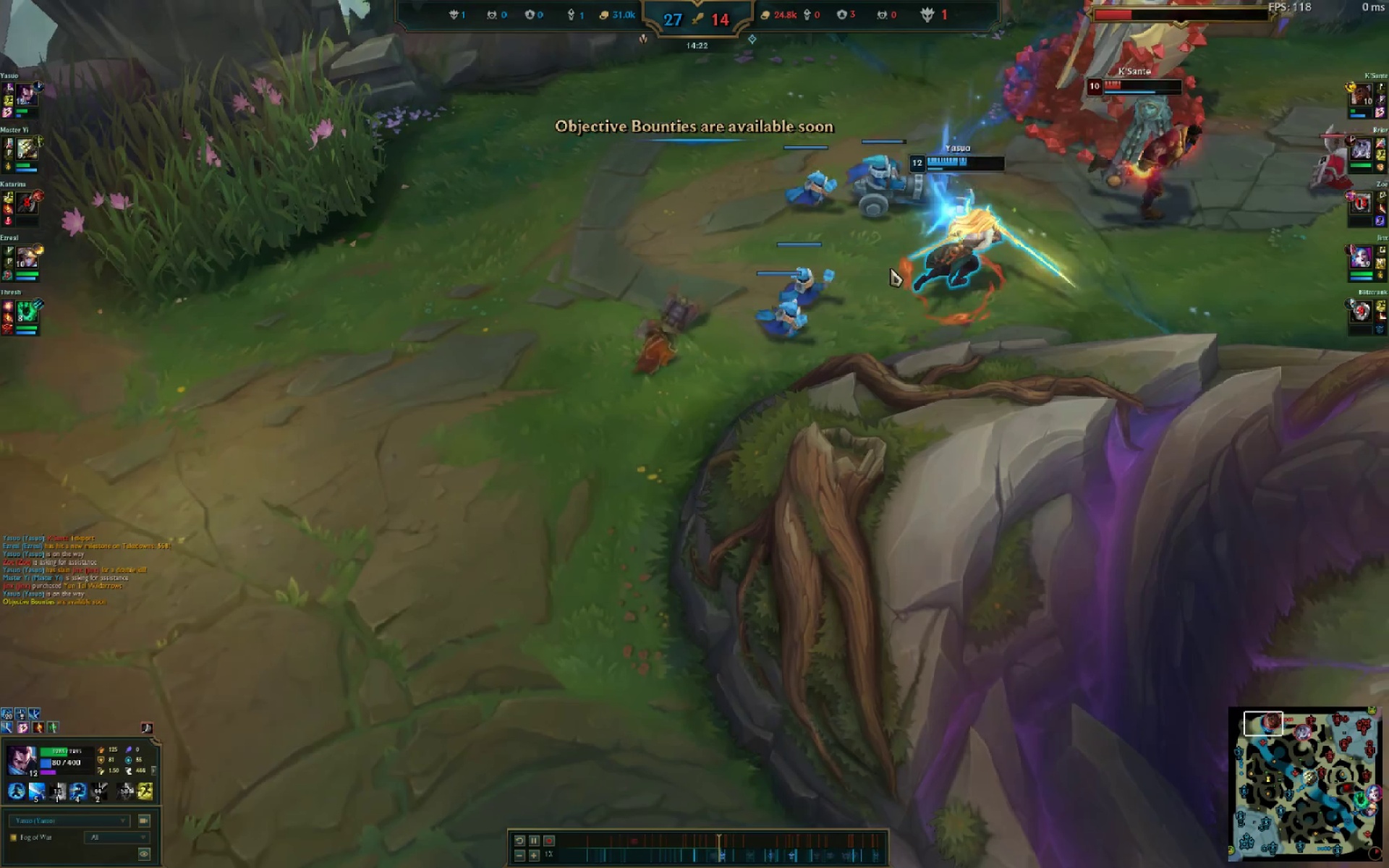 
triple_click([891, 268])
 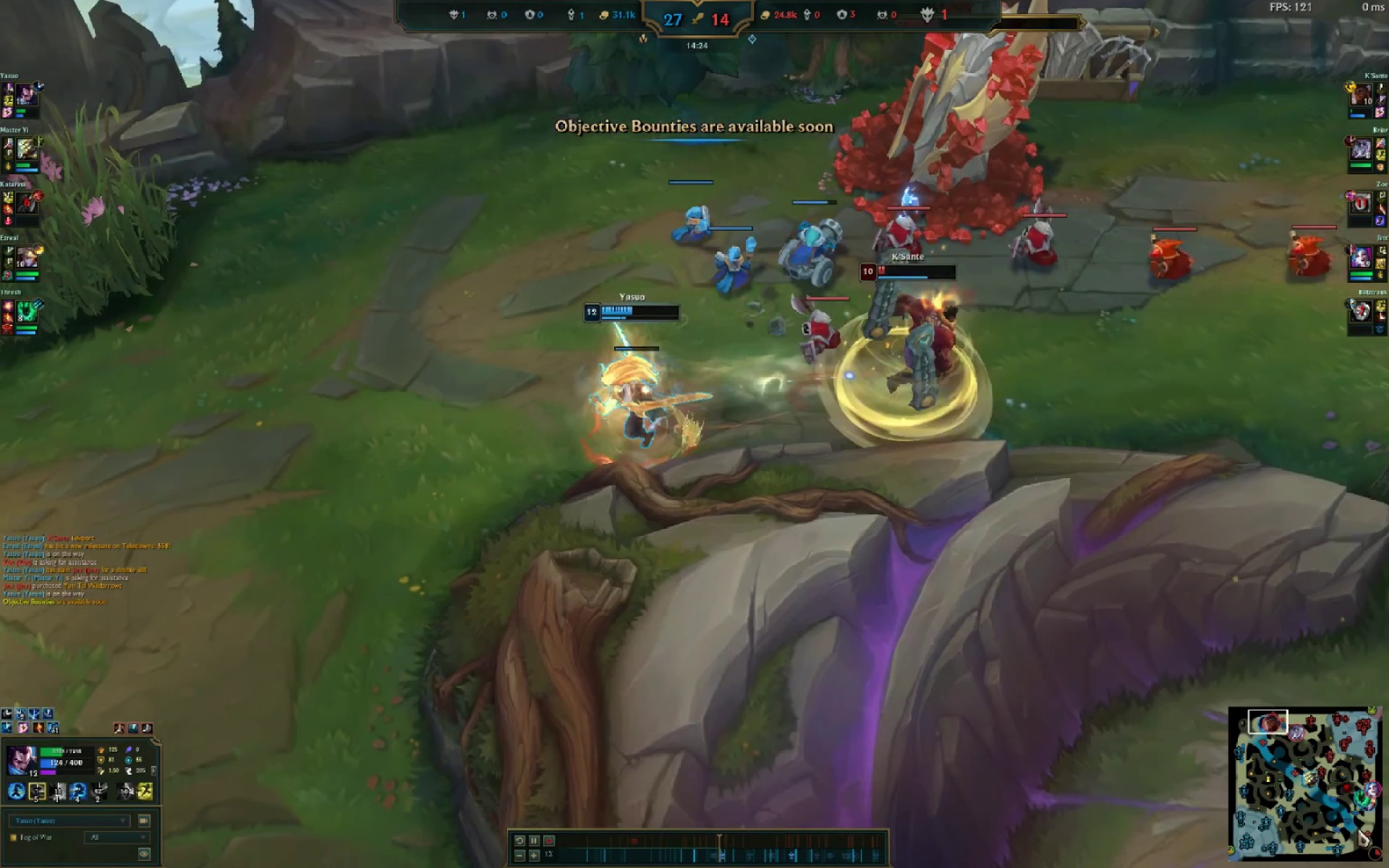 
key(Insert)
 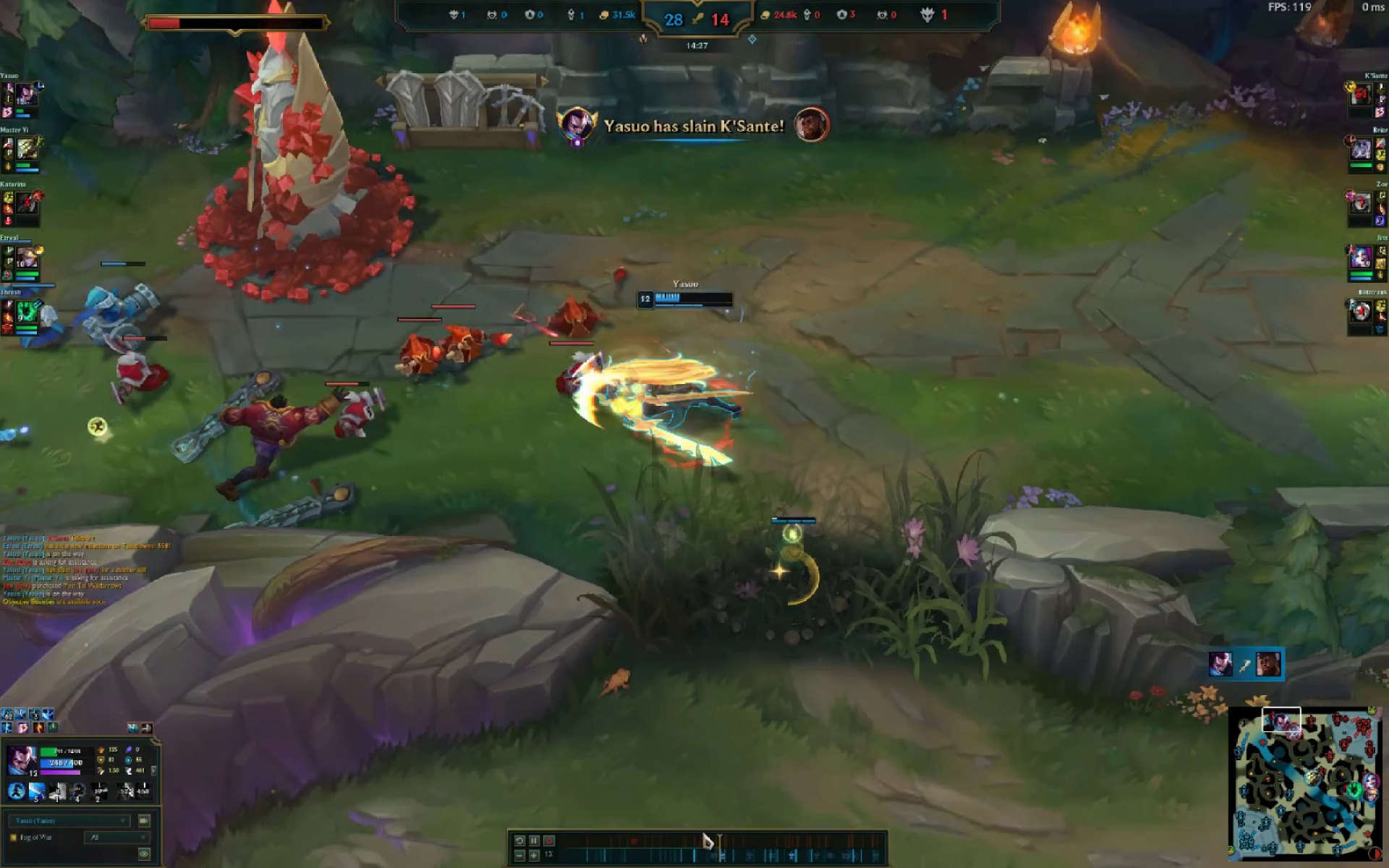 
left_click([711, 846])
 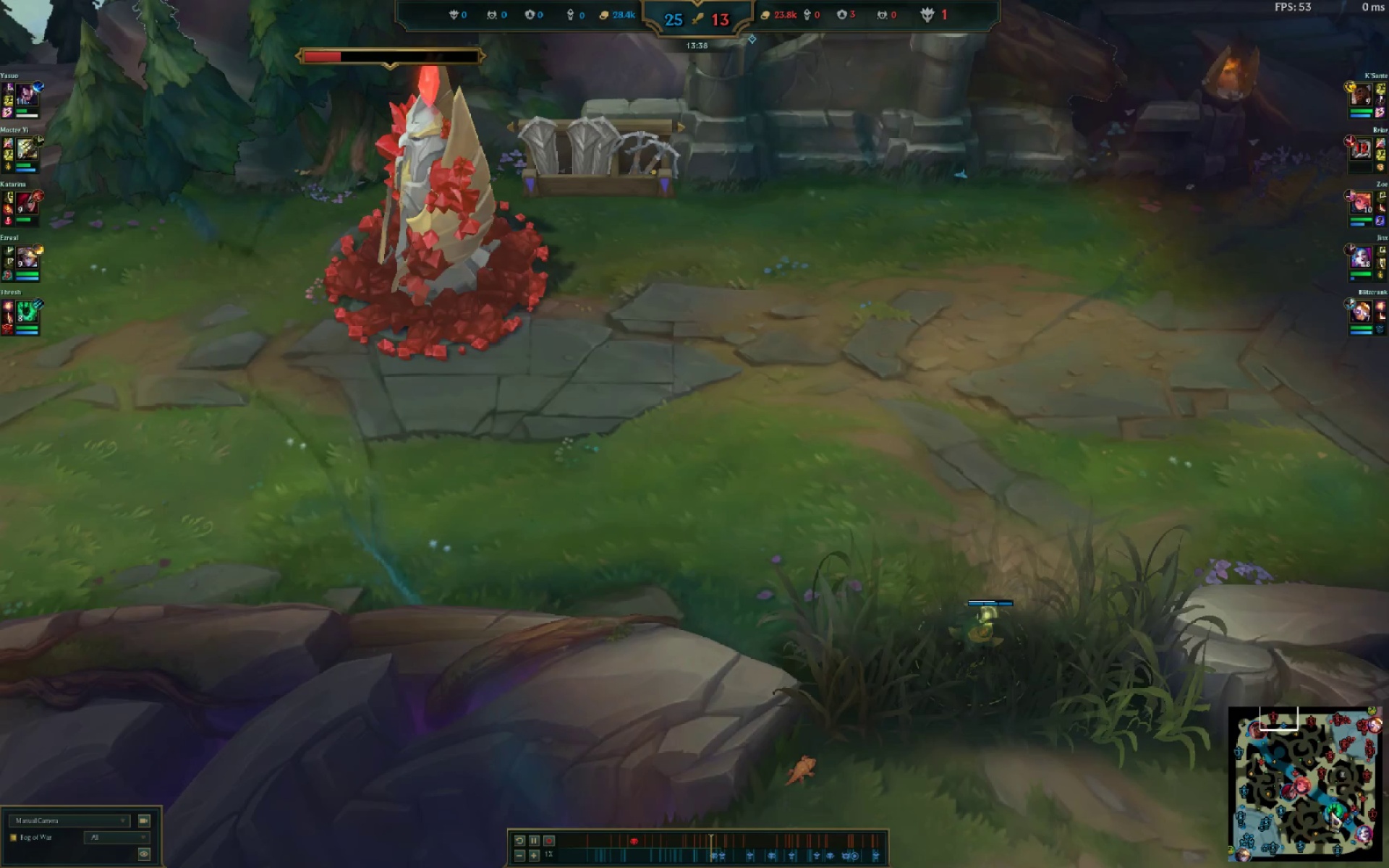 
left_click([1250, 728])
 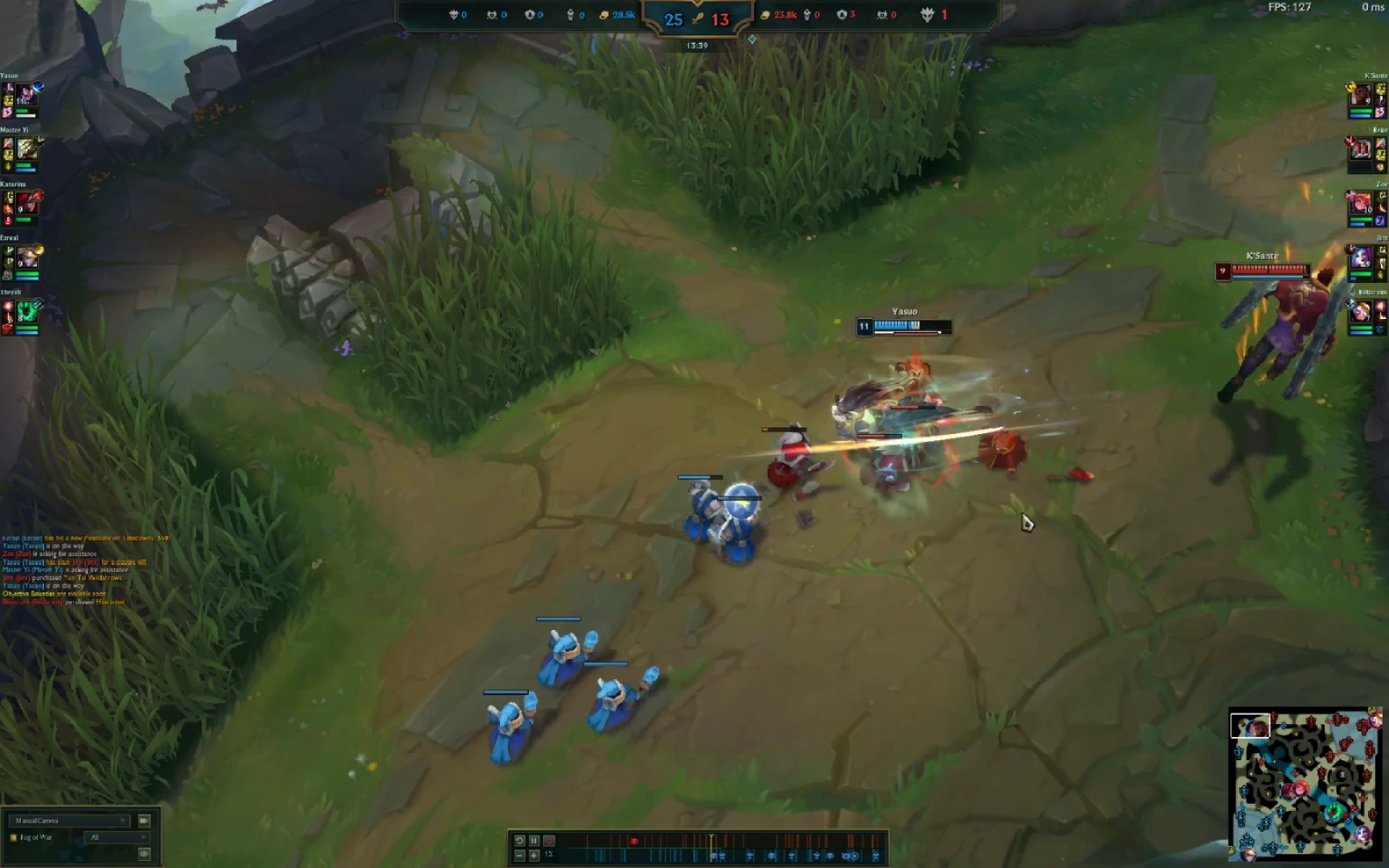 
left_click_drag(start_coordinate=[923, 439], to_coordinate=[891, 439])
 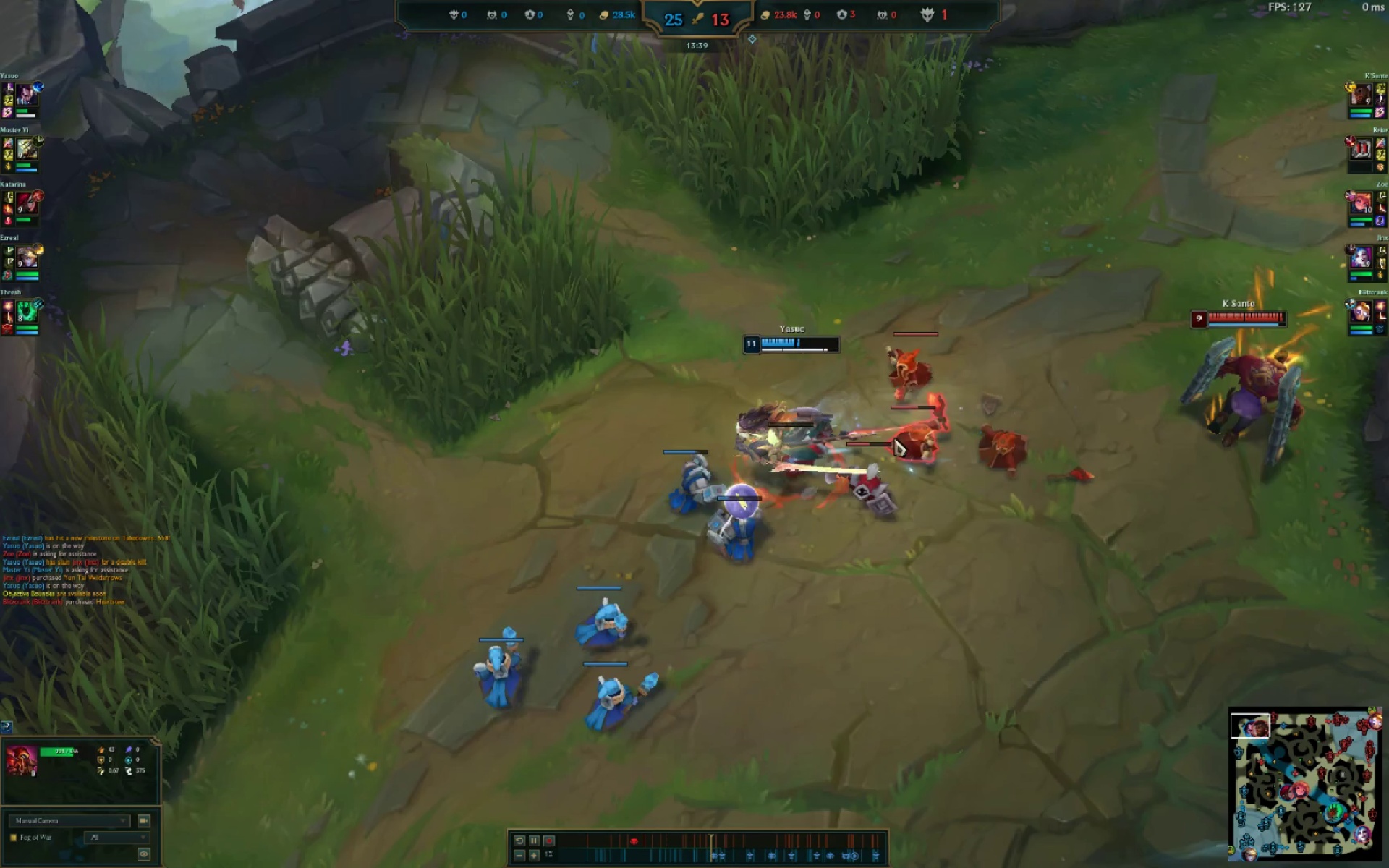 
left_click_drag(start_coordinate=[840, 443], to_coordinate=[834, 444])
 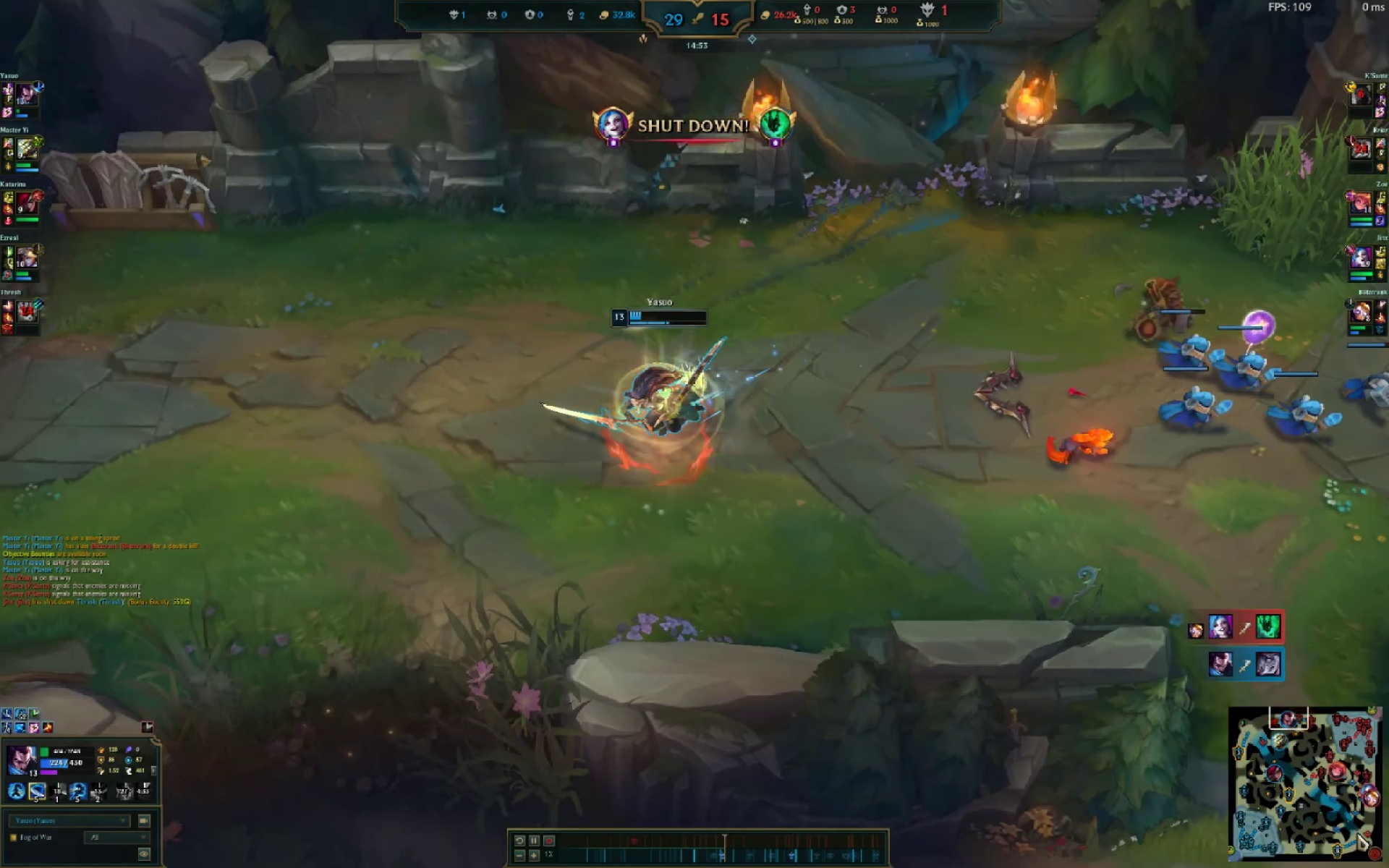 
wait(78.39)
 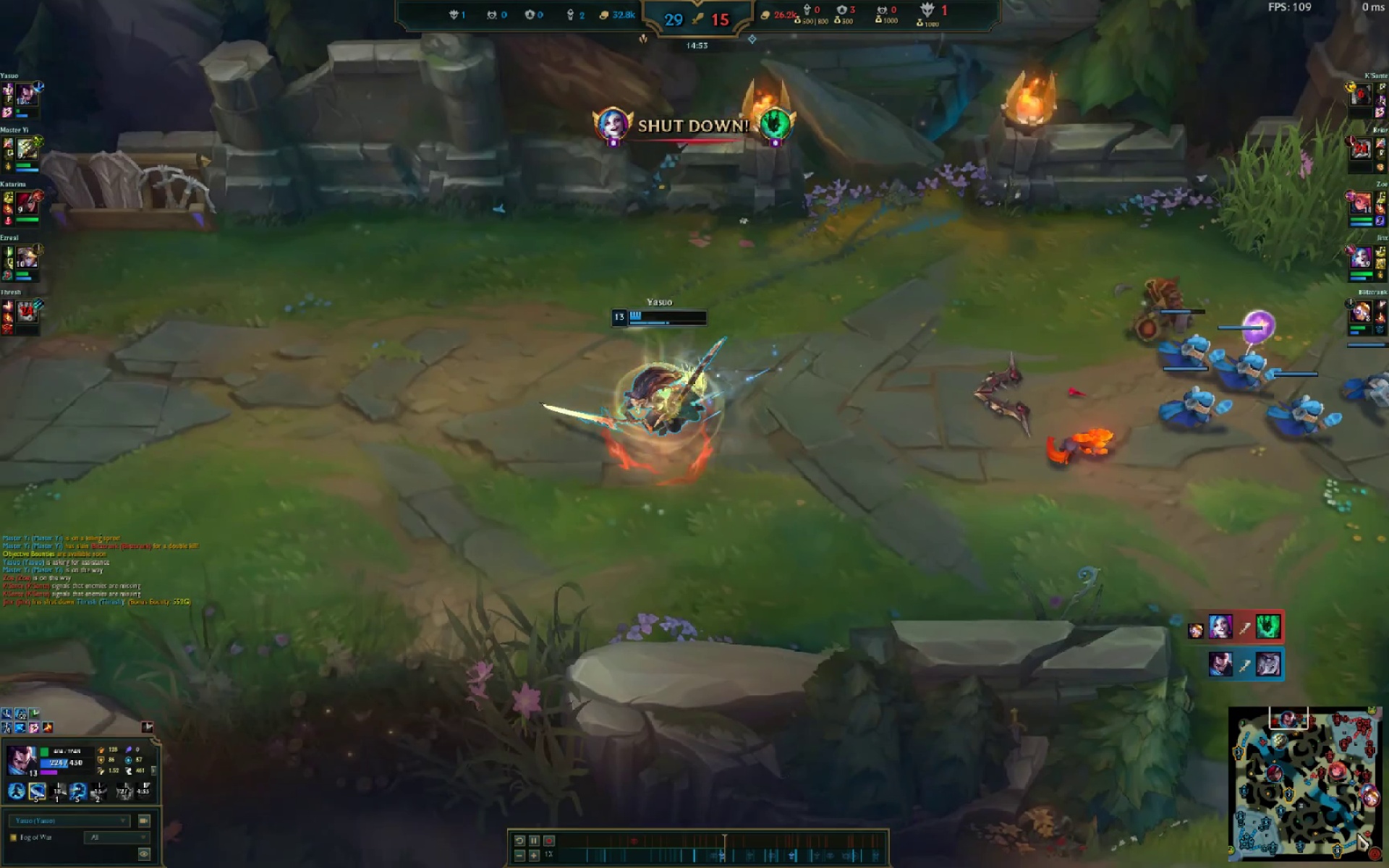 
key(Delete)
 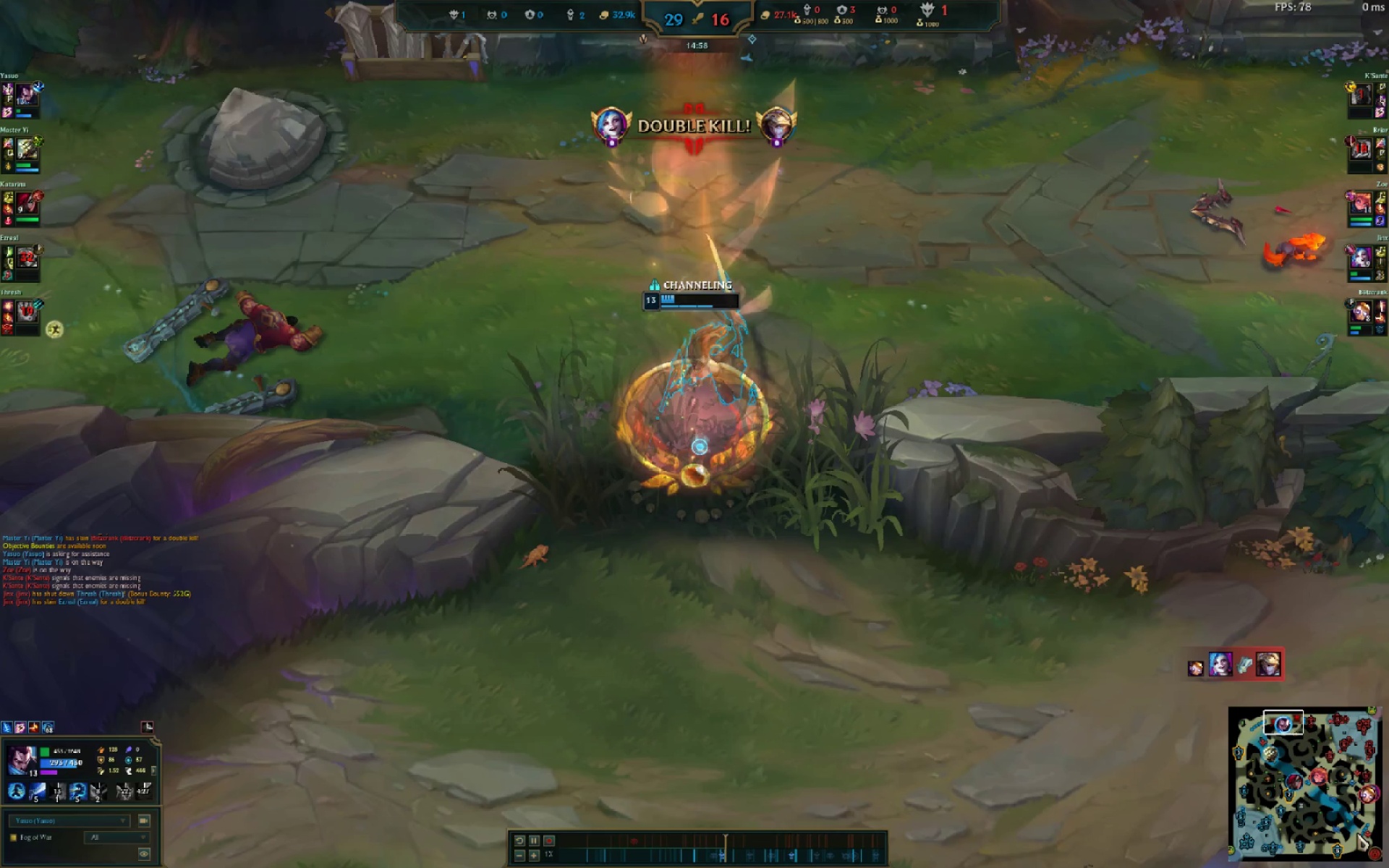 
key(Alt+AltLeft)
 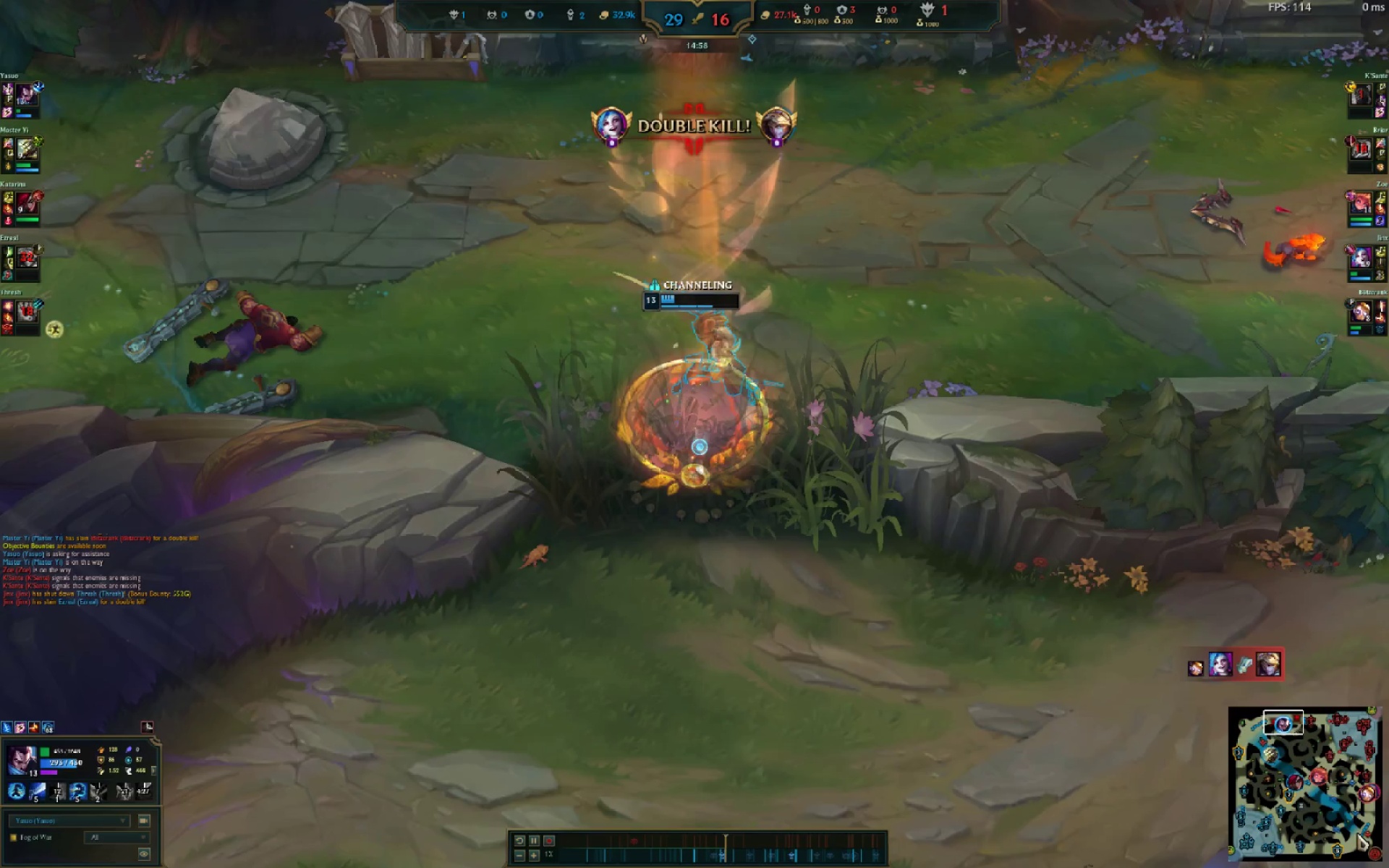 
key(Alt+Tab)
 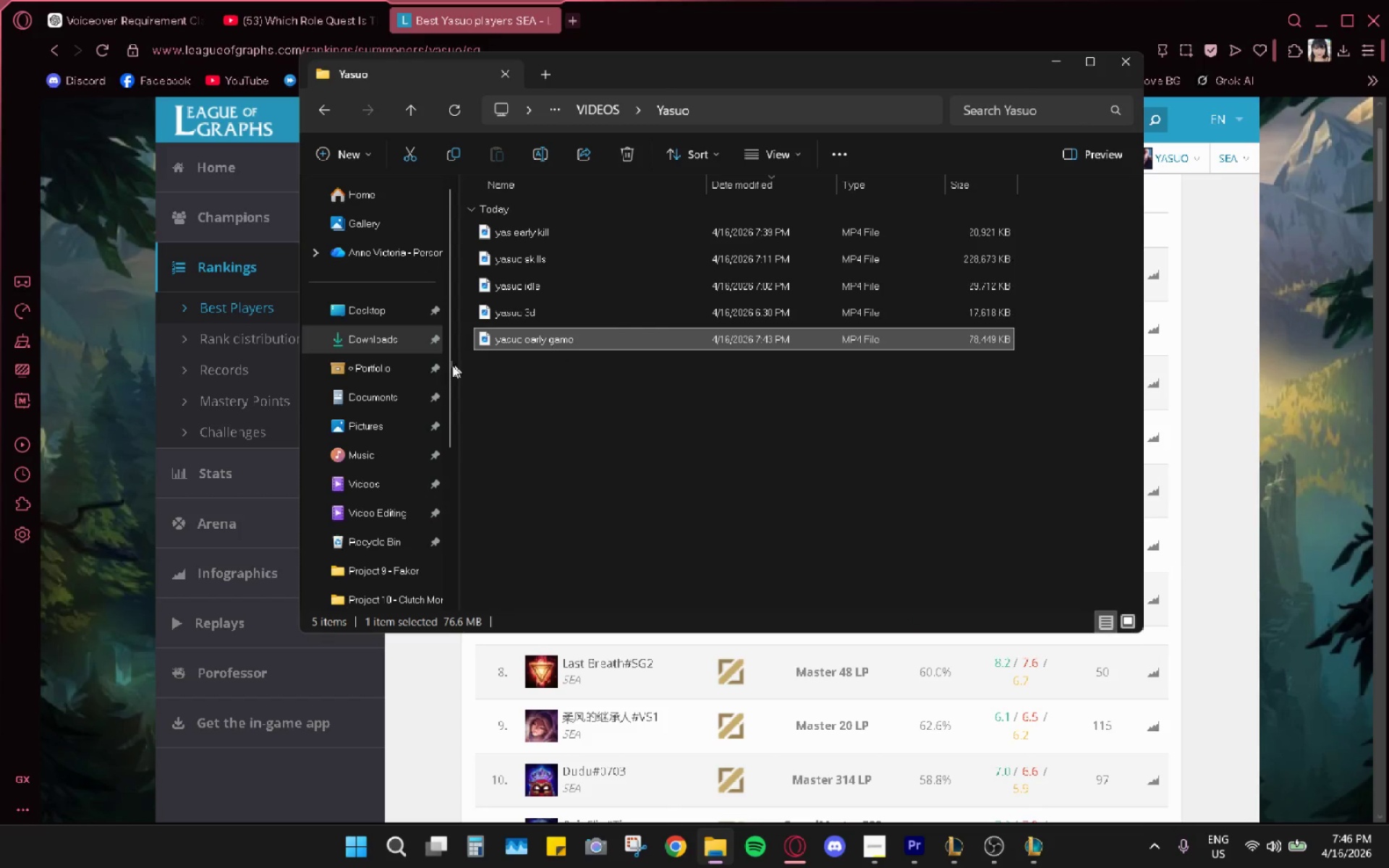 
left_click([377, 347])
 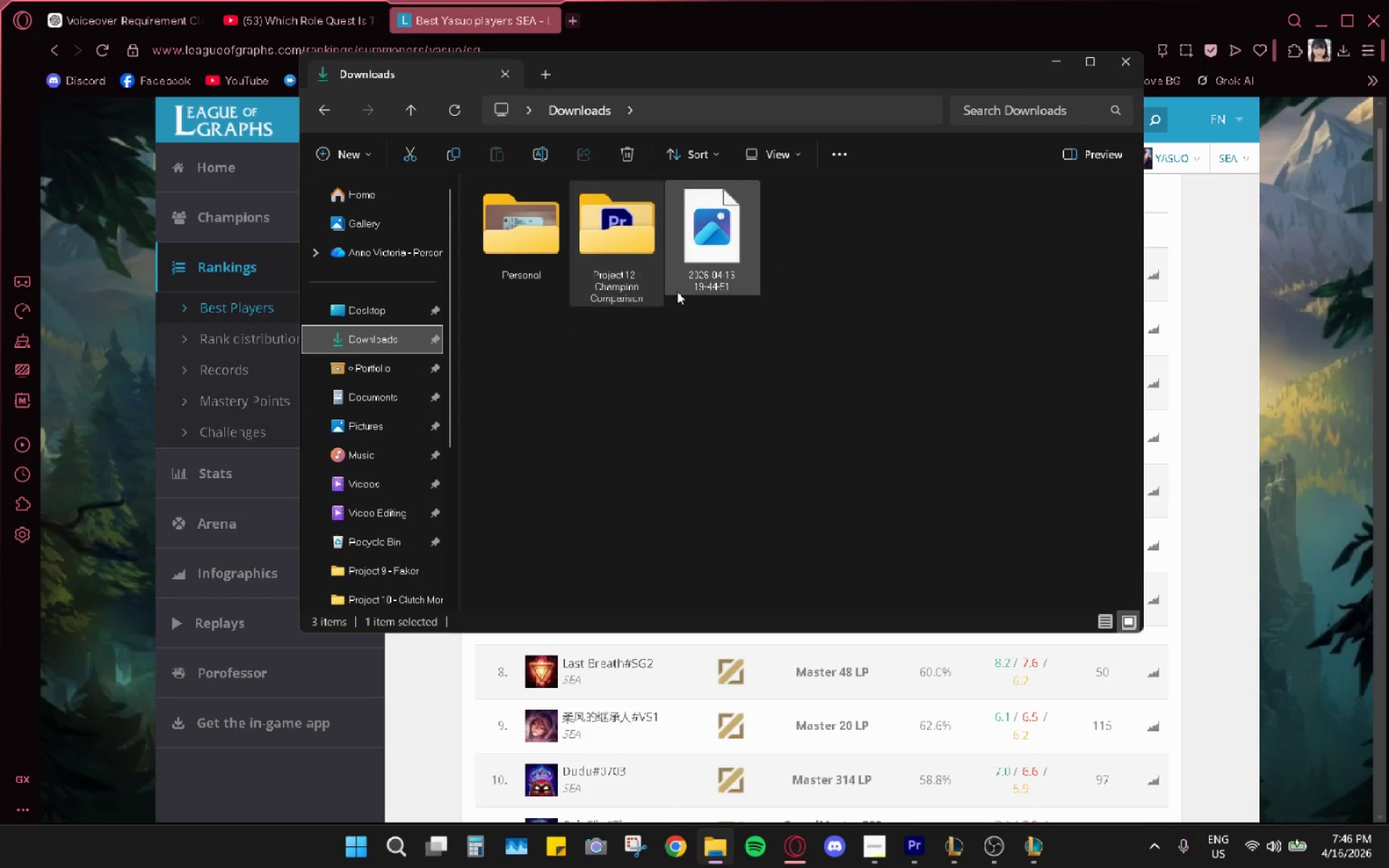 
left_click([701, 276])
 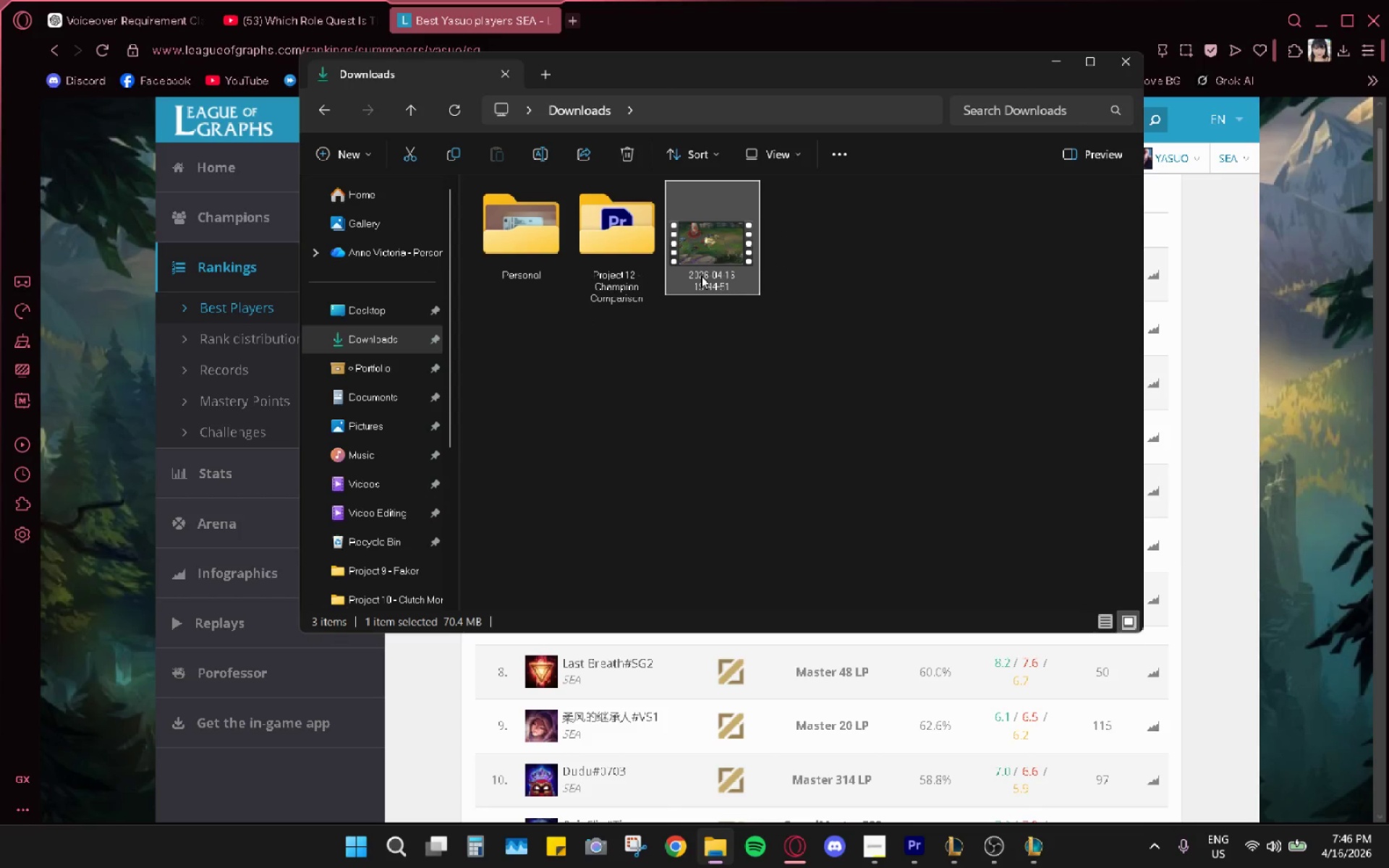 
key(Control+X)
 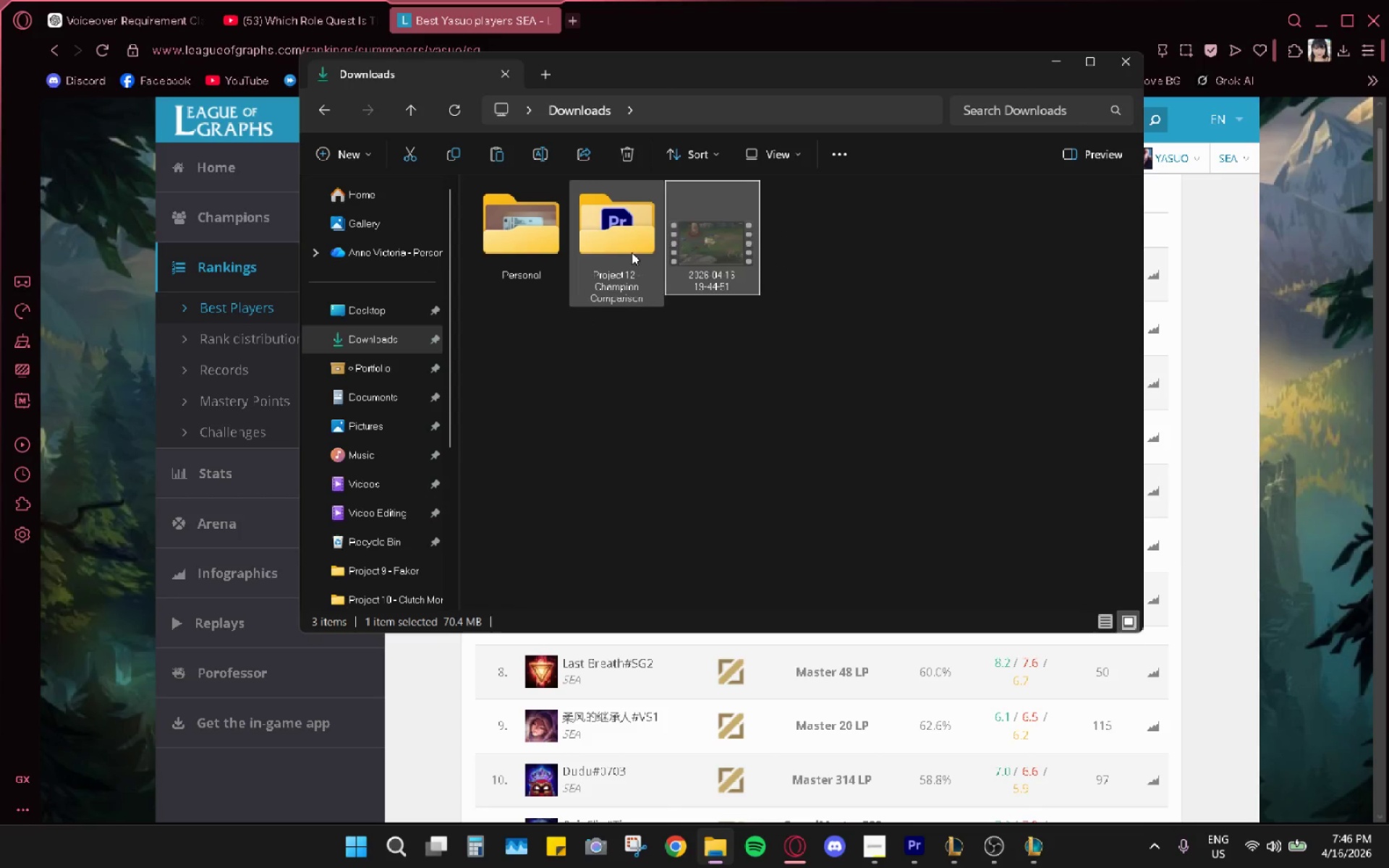 
double_click([632, 252])
 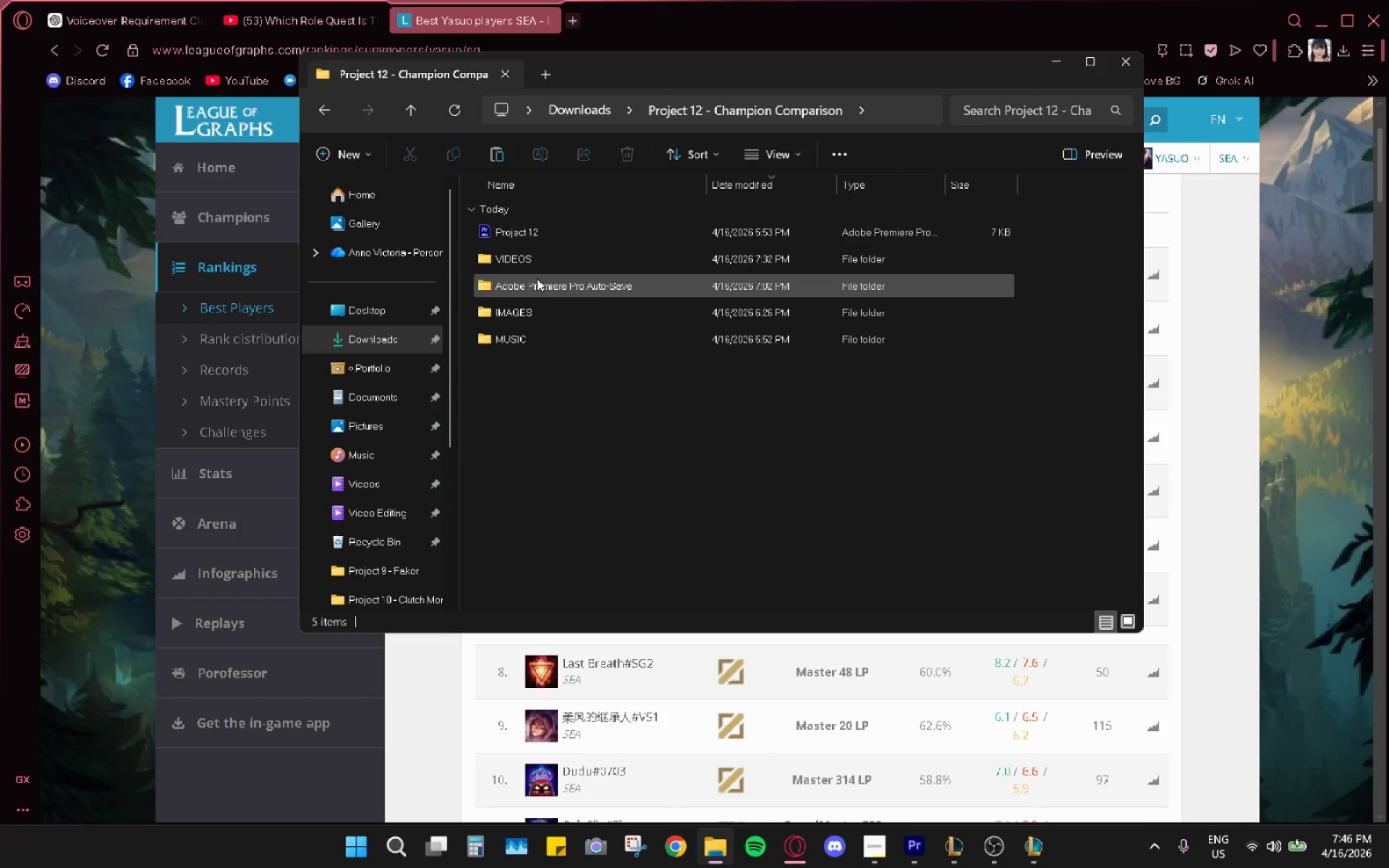 
double_click([538, 265])
 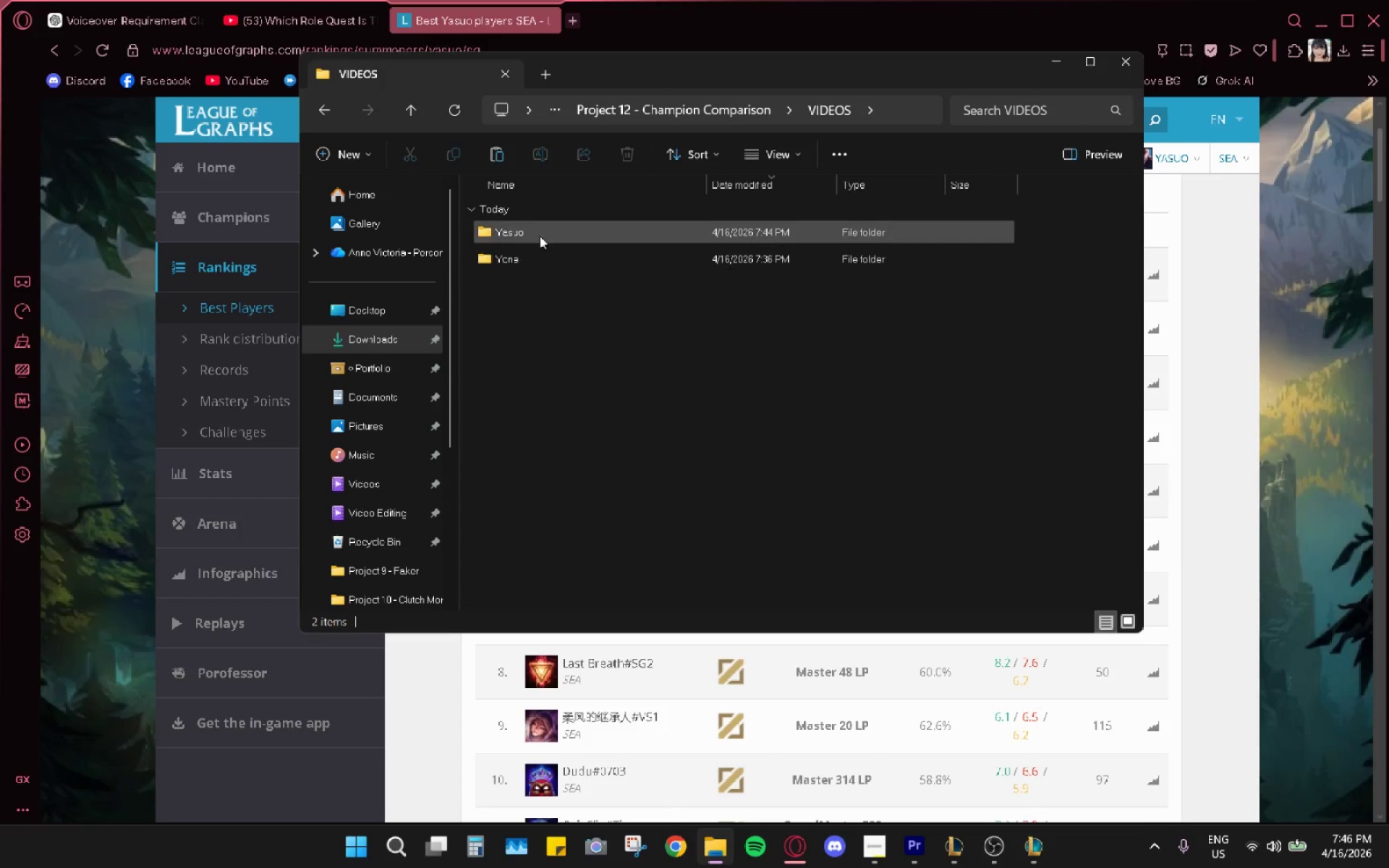 
double_click([540, 235])
 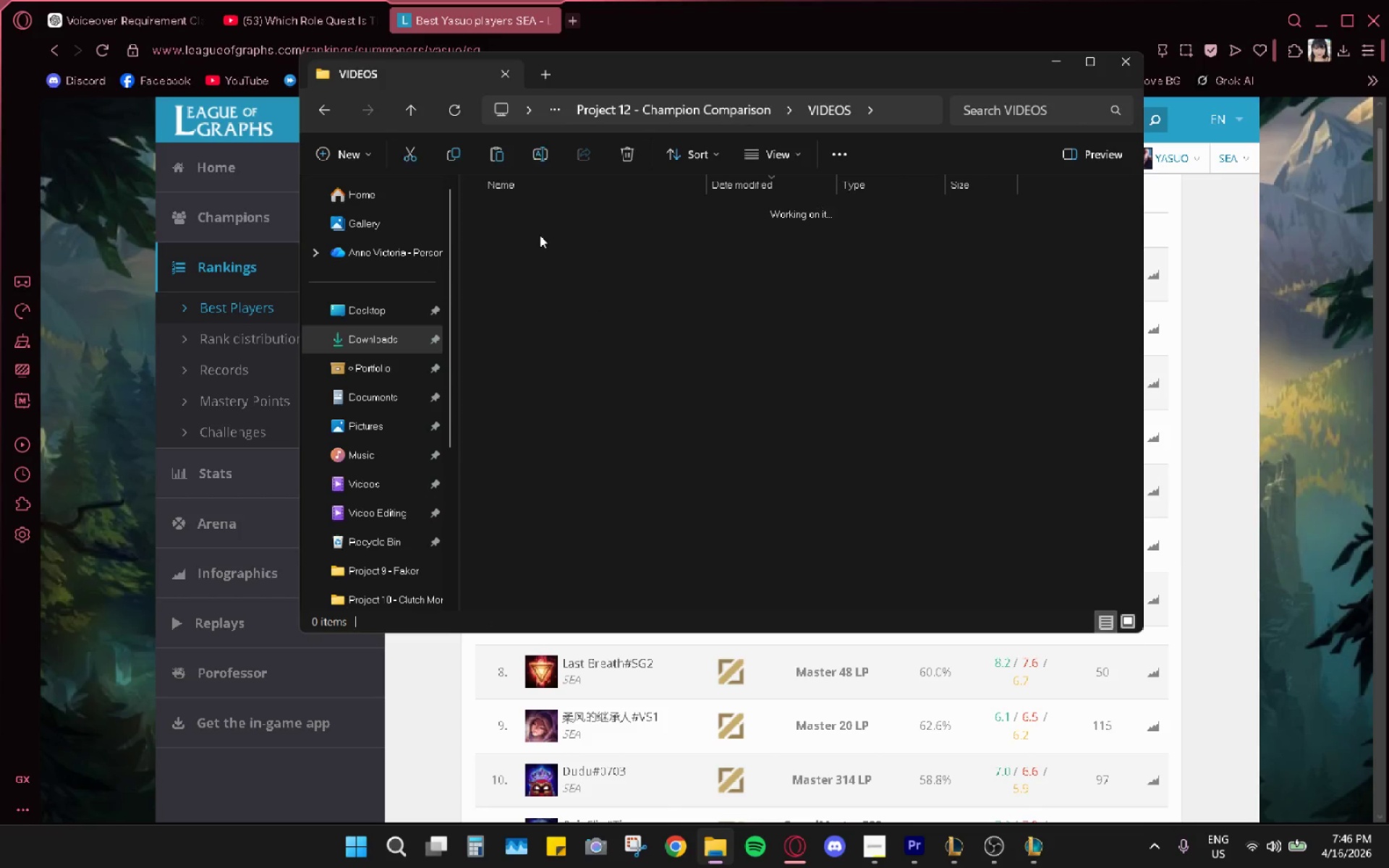 
key(Control+ControlLeft)
 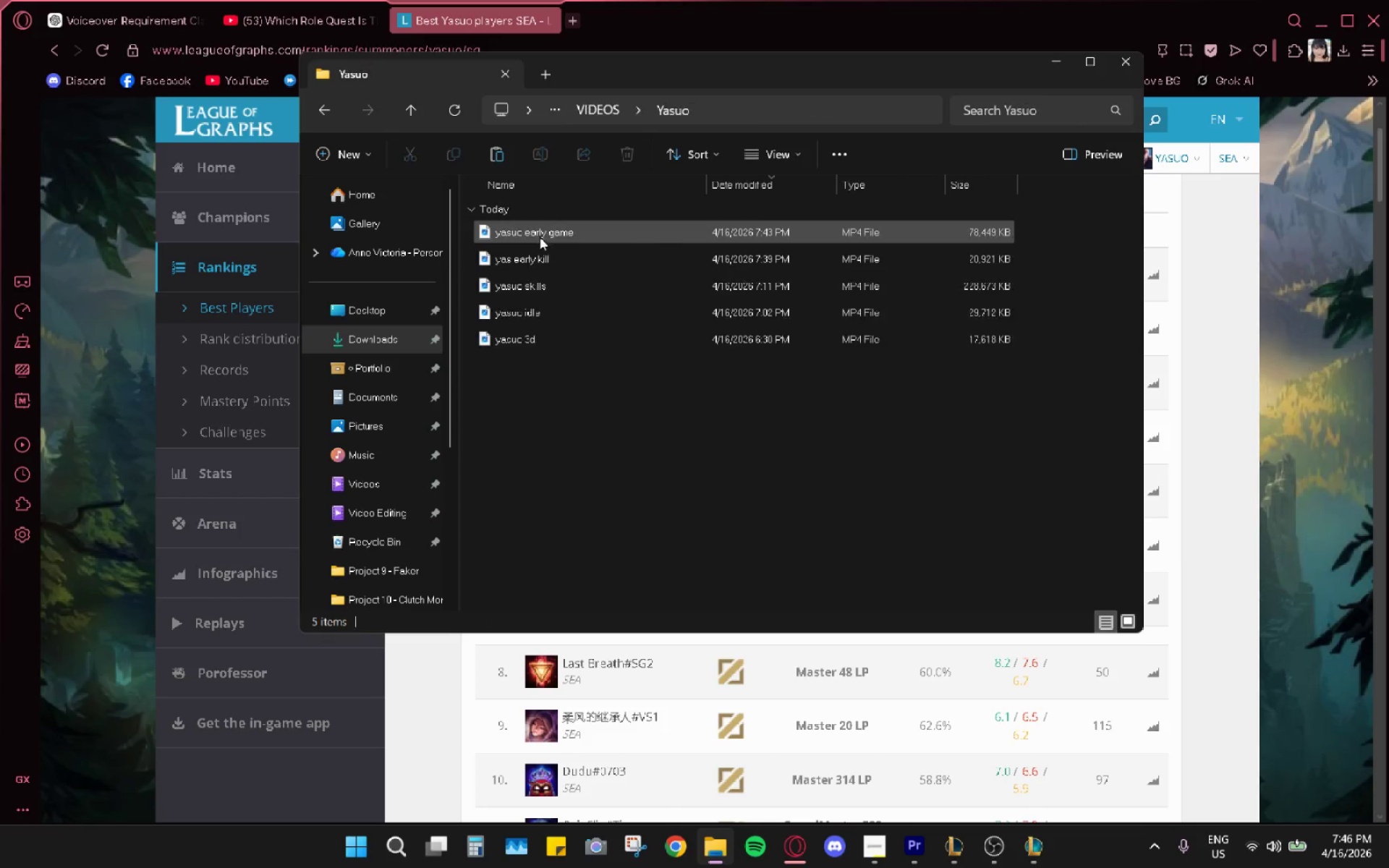 
key(Control+V)
 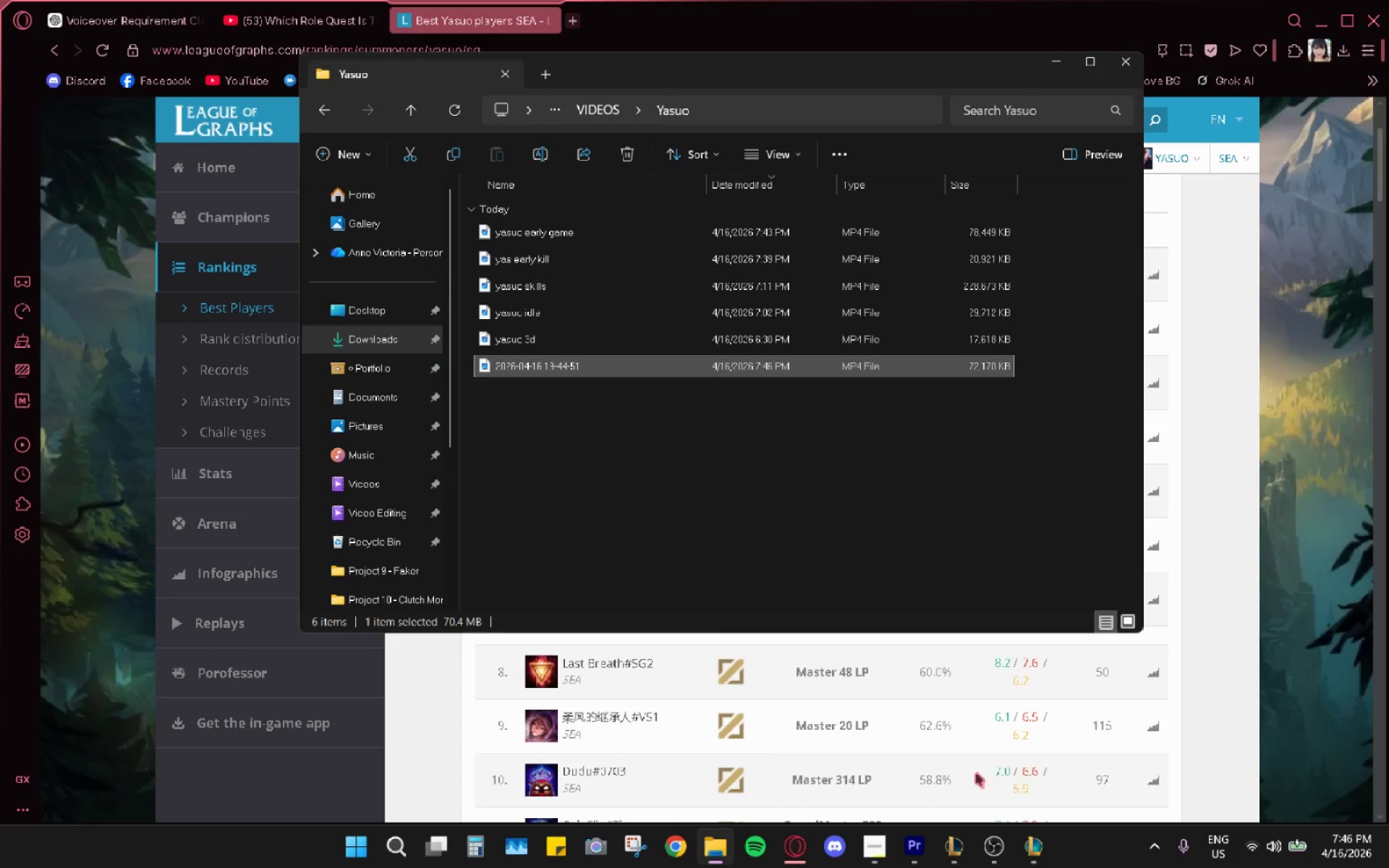 
left_click([1021, 848])
 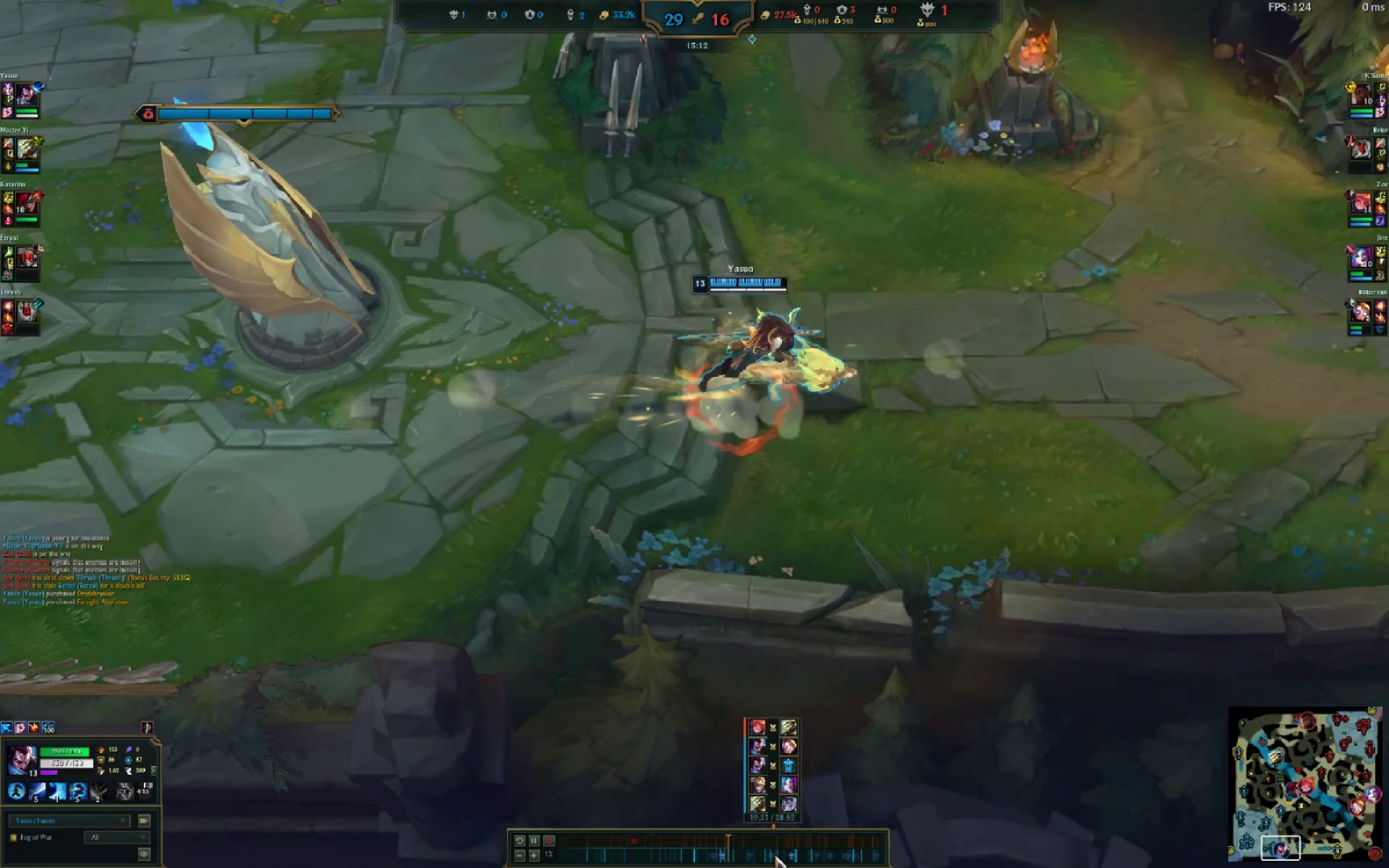 
wait(9.53)
 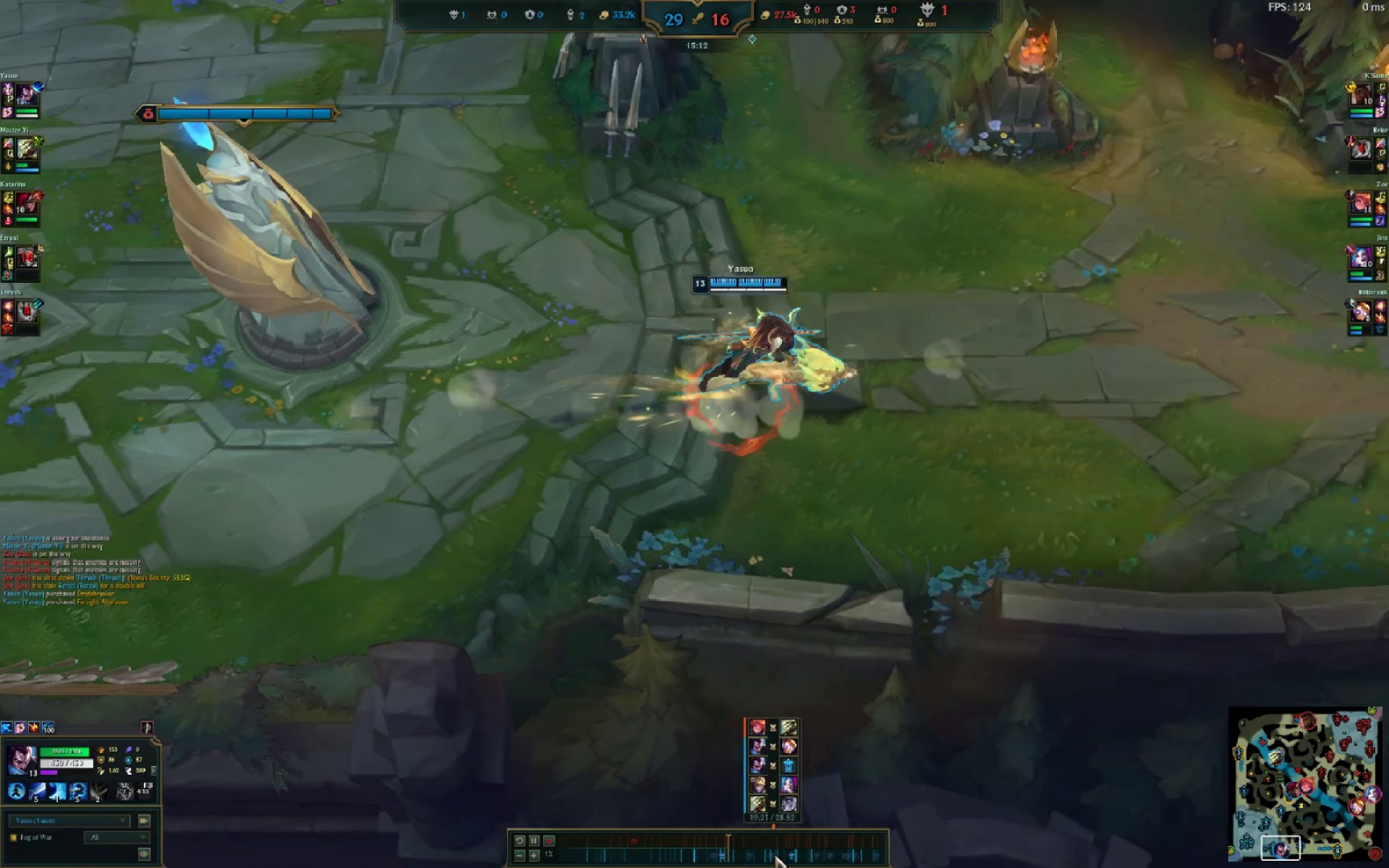 
left_click([789, 855])
 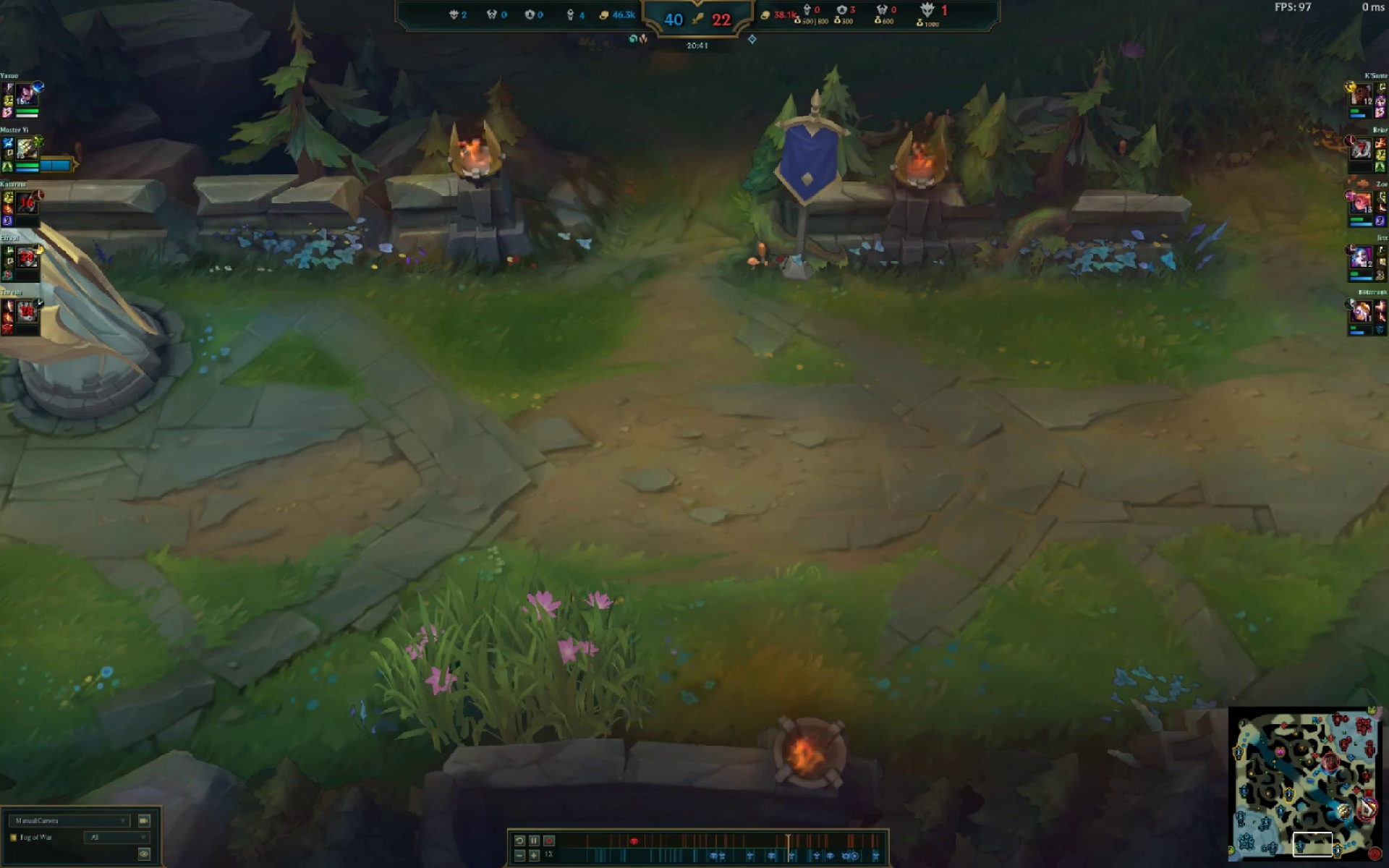 
left_click([1352, 815])
 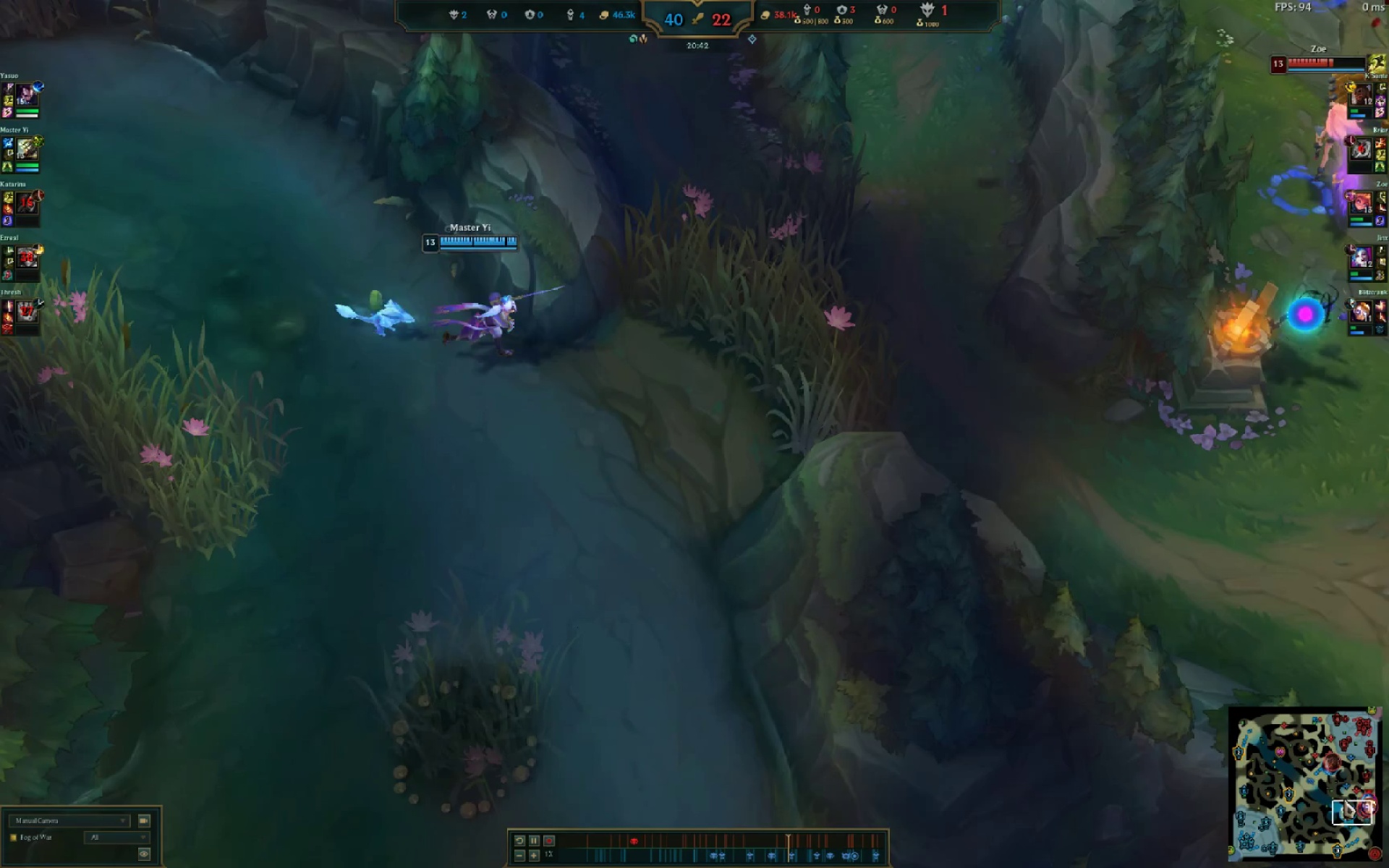 
double_click([1328, 775])
 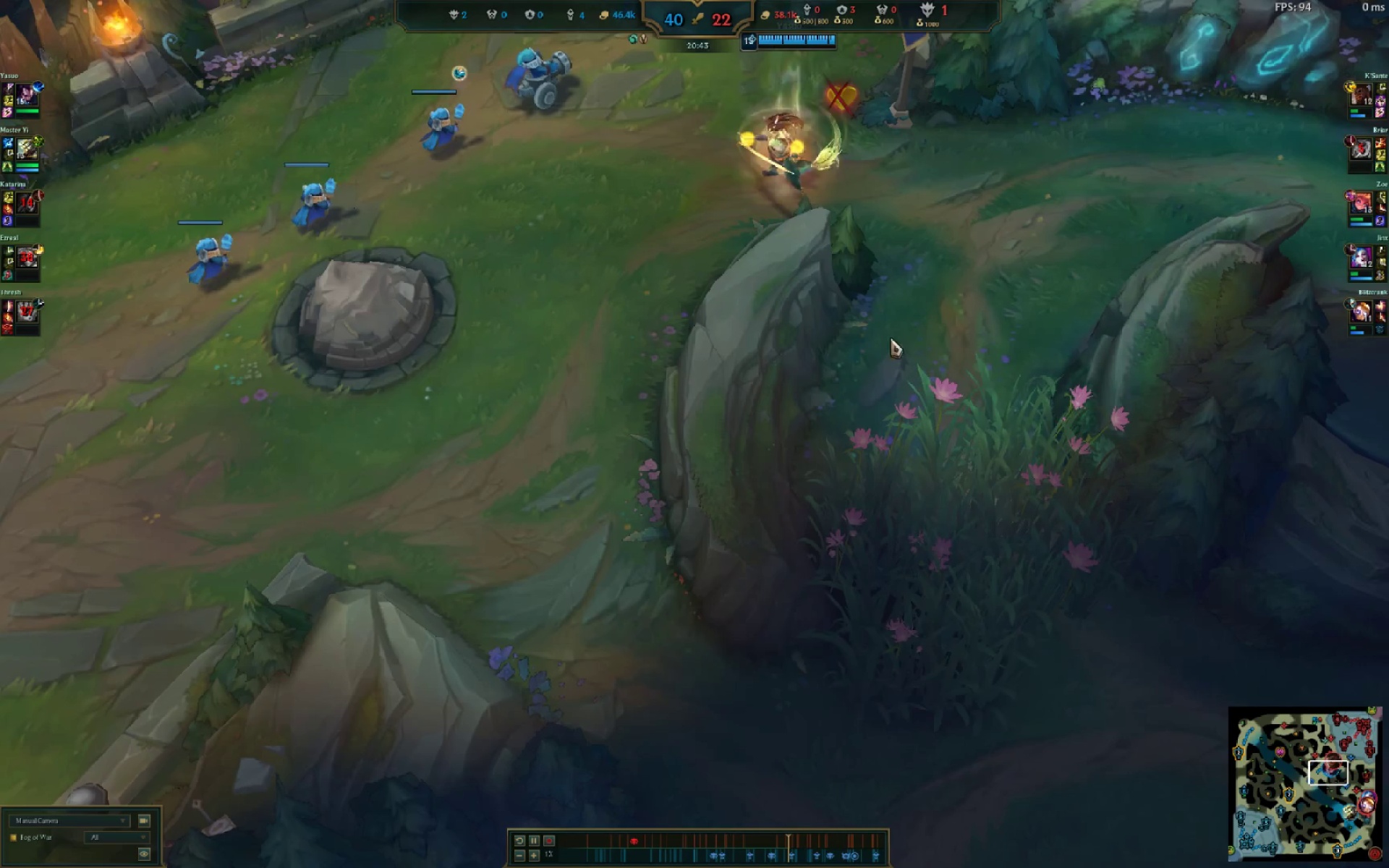 
left_click_drag(start_coordinate=[769, 142], to_coordinate=[768, 139])
 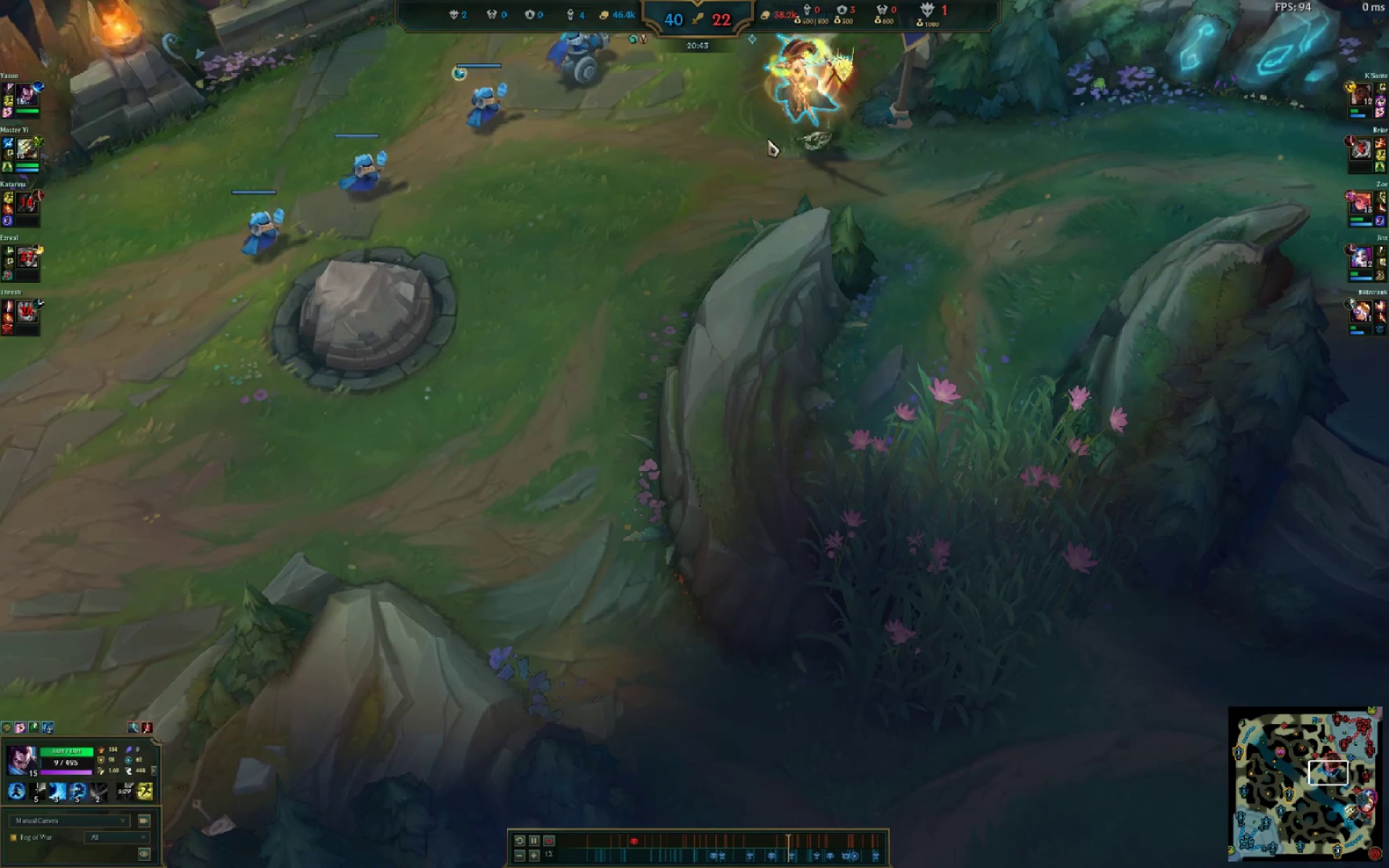 
double_click([768, 139])
 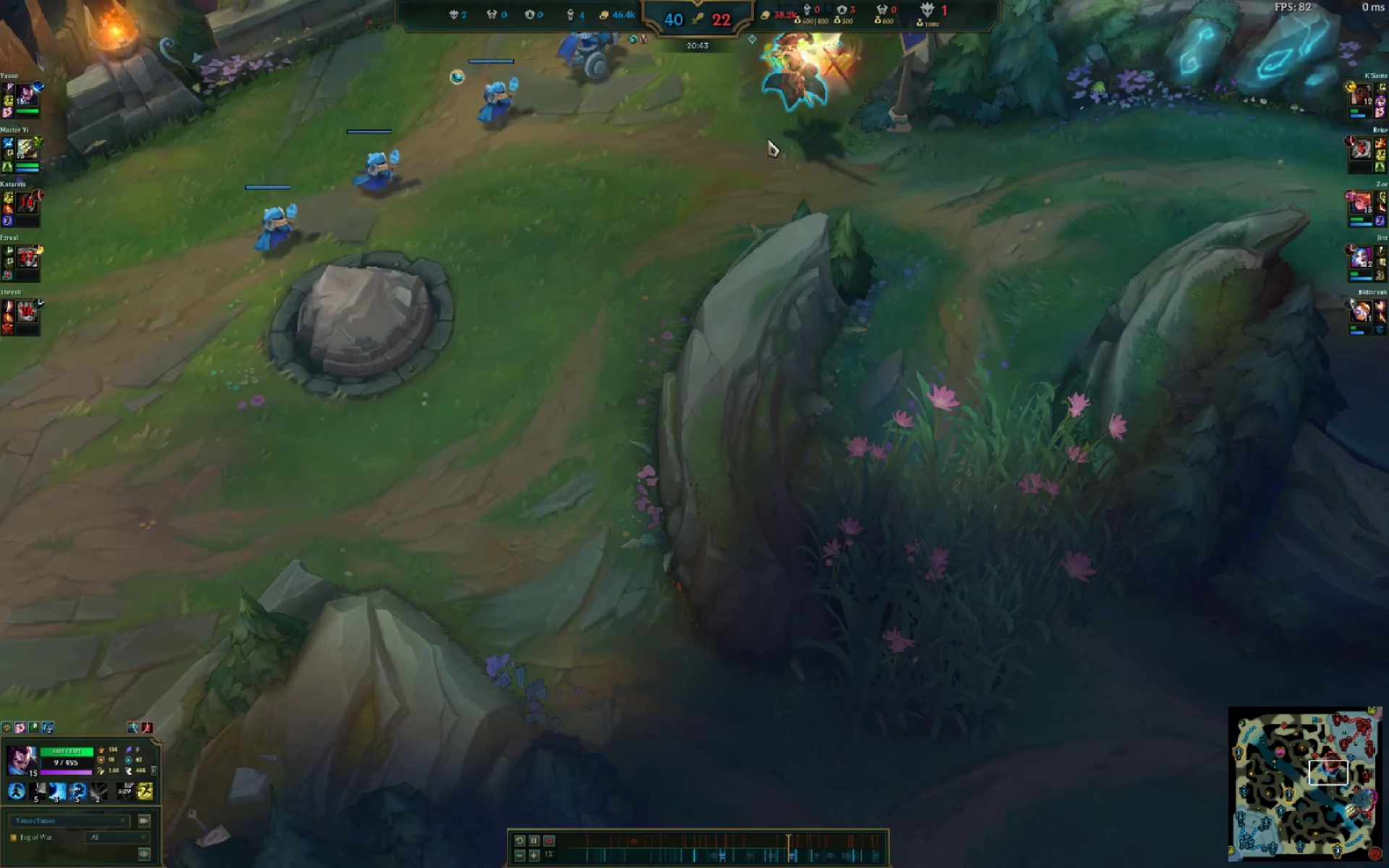 
triple_click([768, 139])
 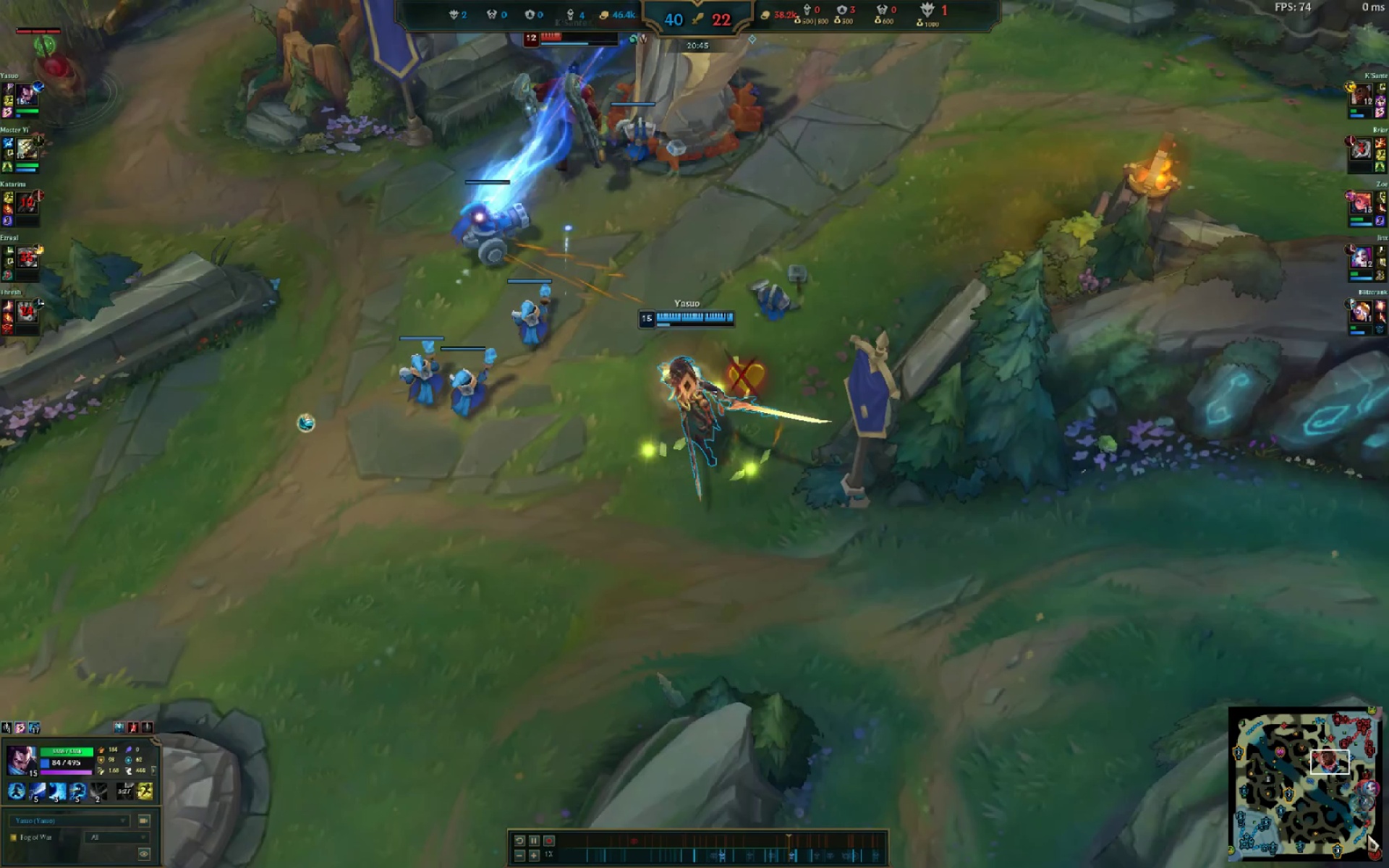 
key(Insert)
 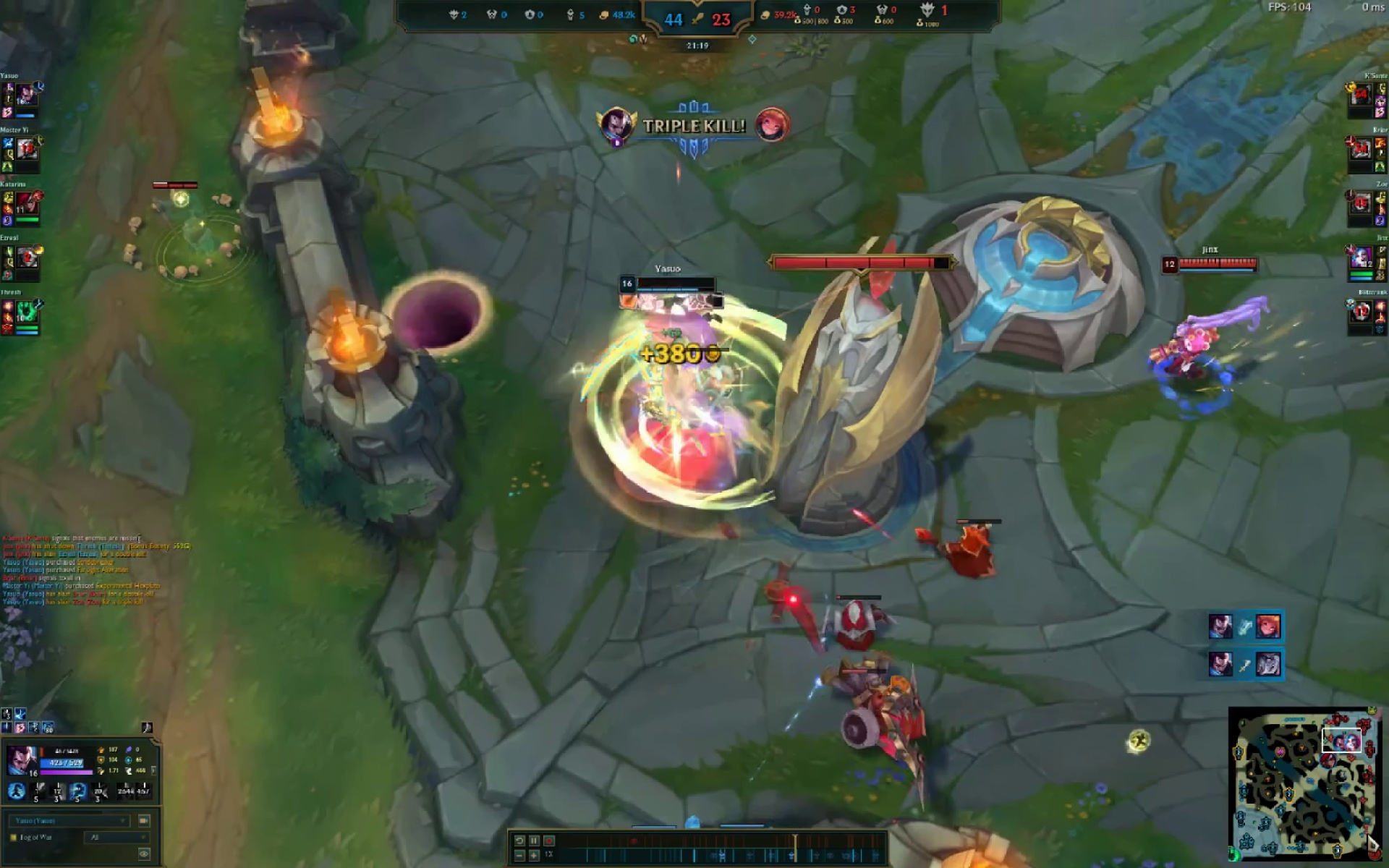 
wait(37.61)
 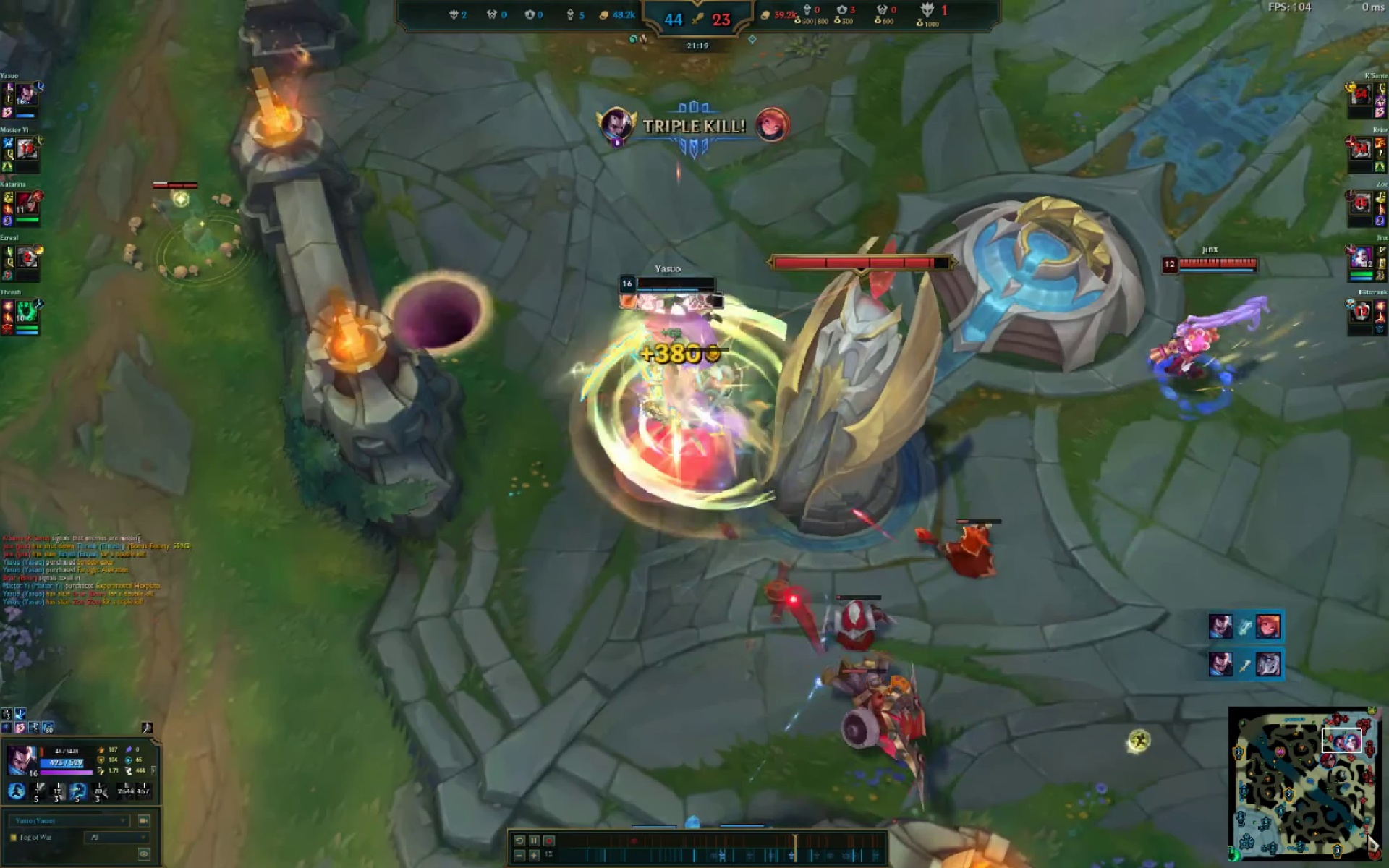 
key(Delete)
 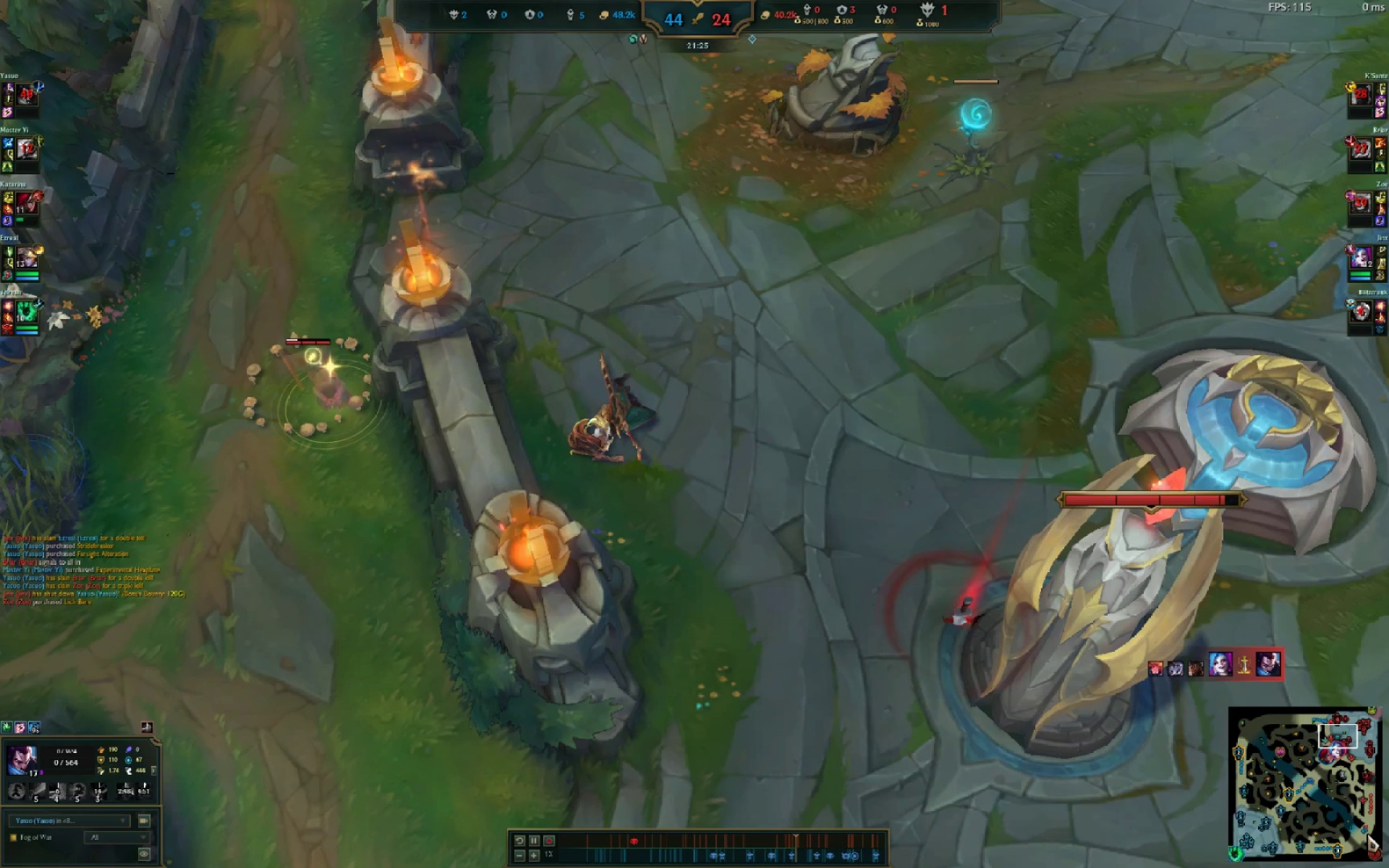 
key(Alt+AltLeft)
 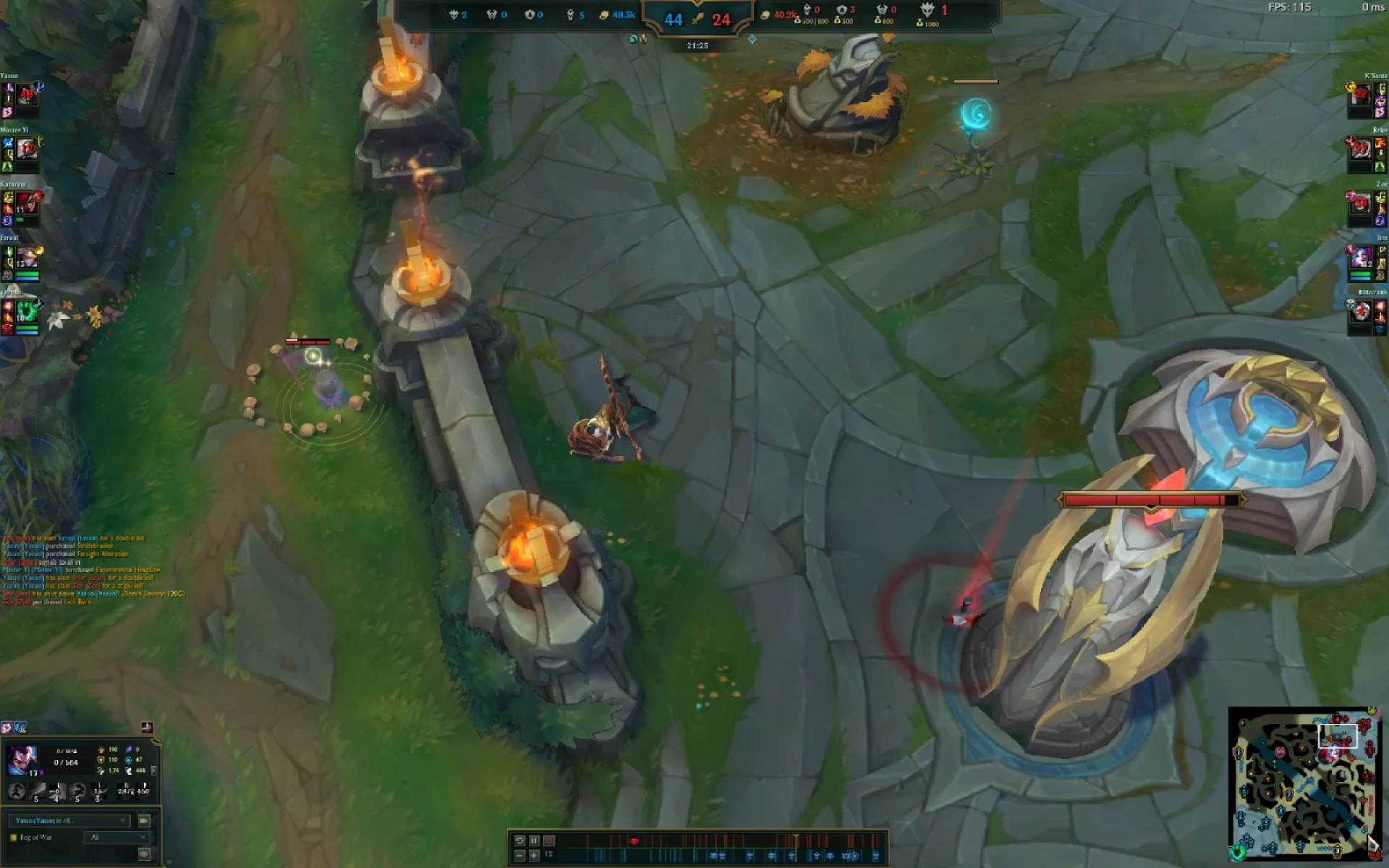 
key(Alt+Tab)
 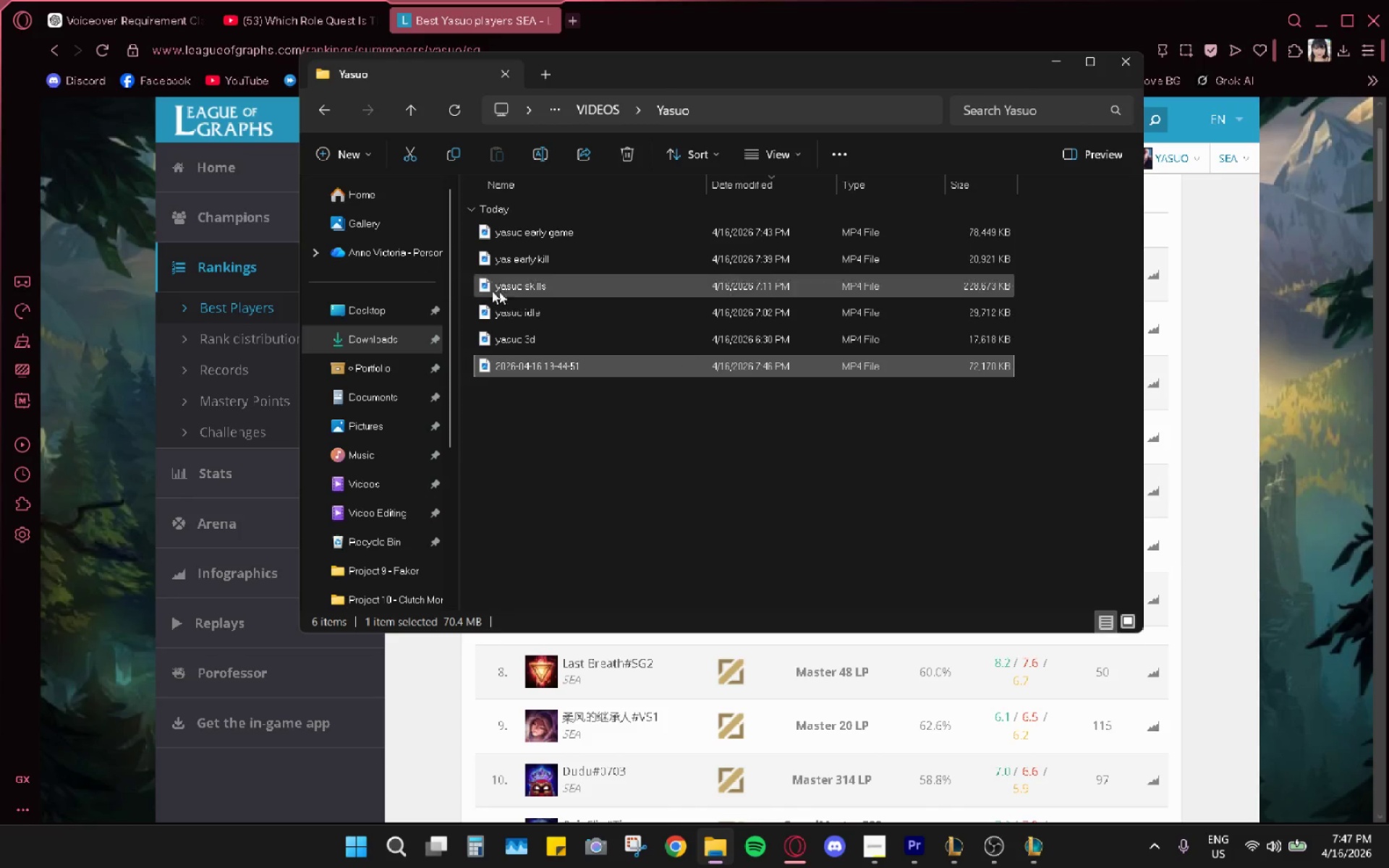 
left_click([381, 336])
 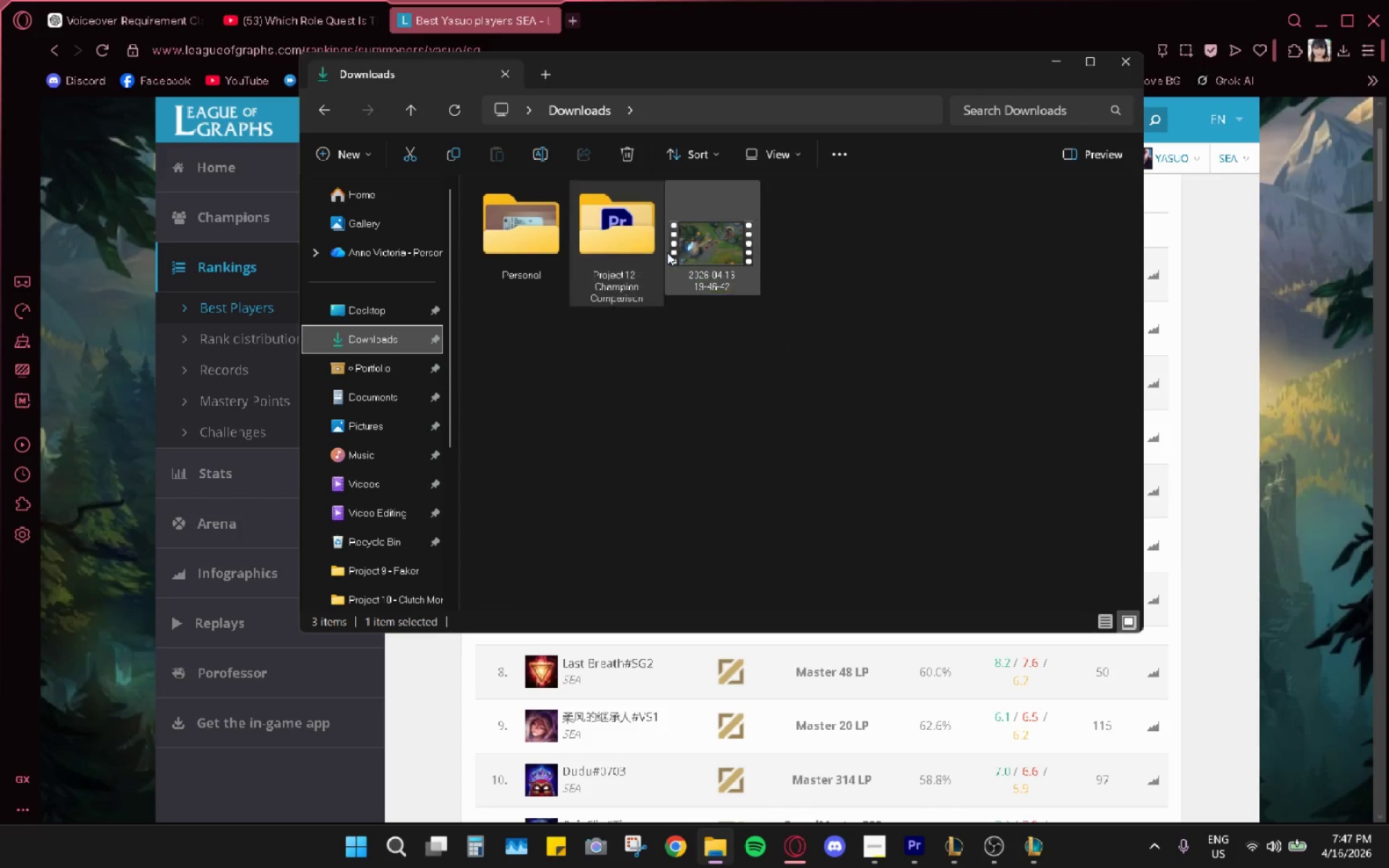 
key(Control+C)
 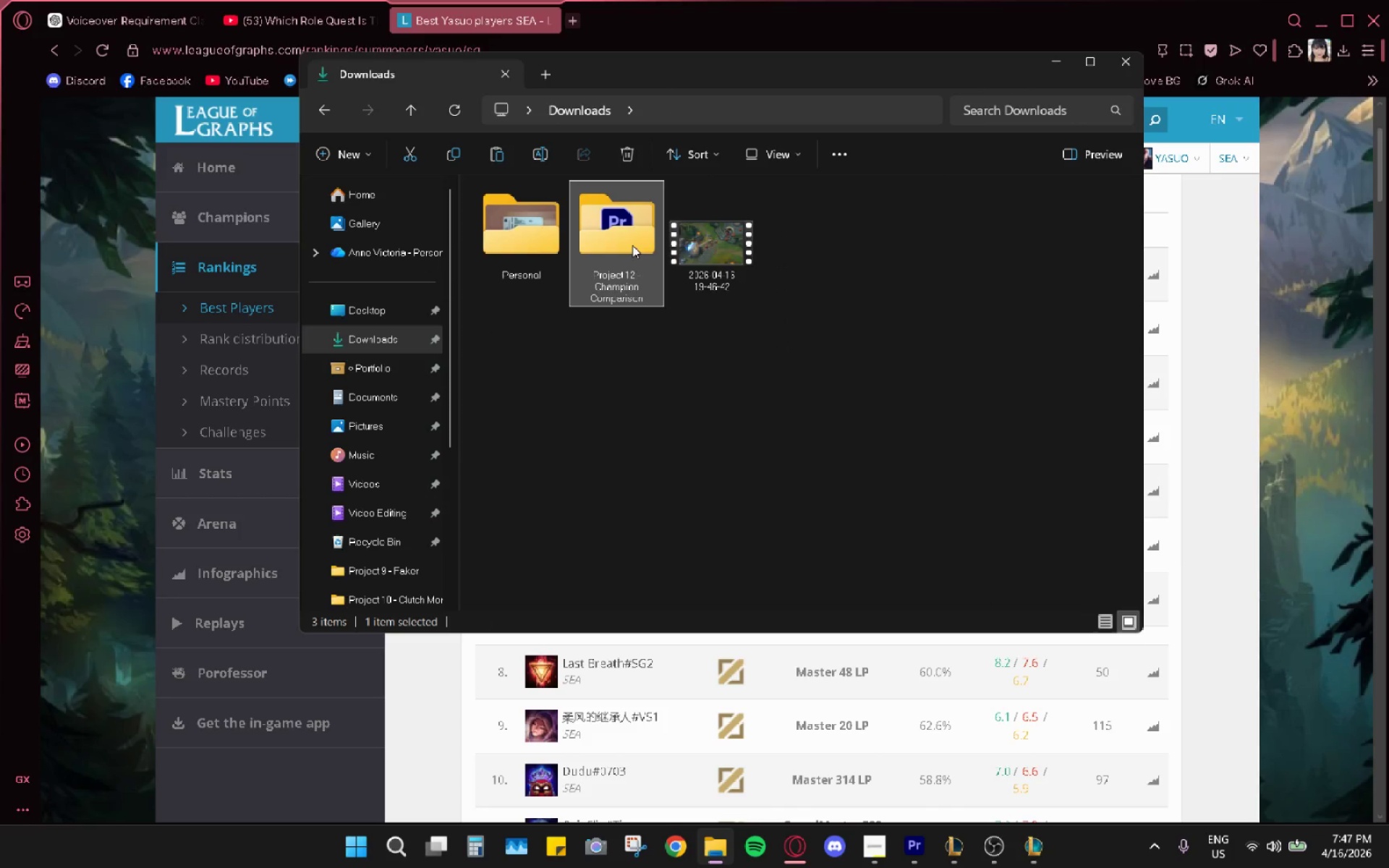 
double_click([632, 245])
 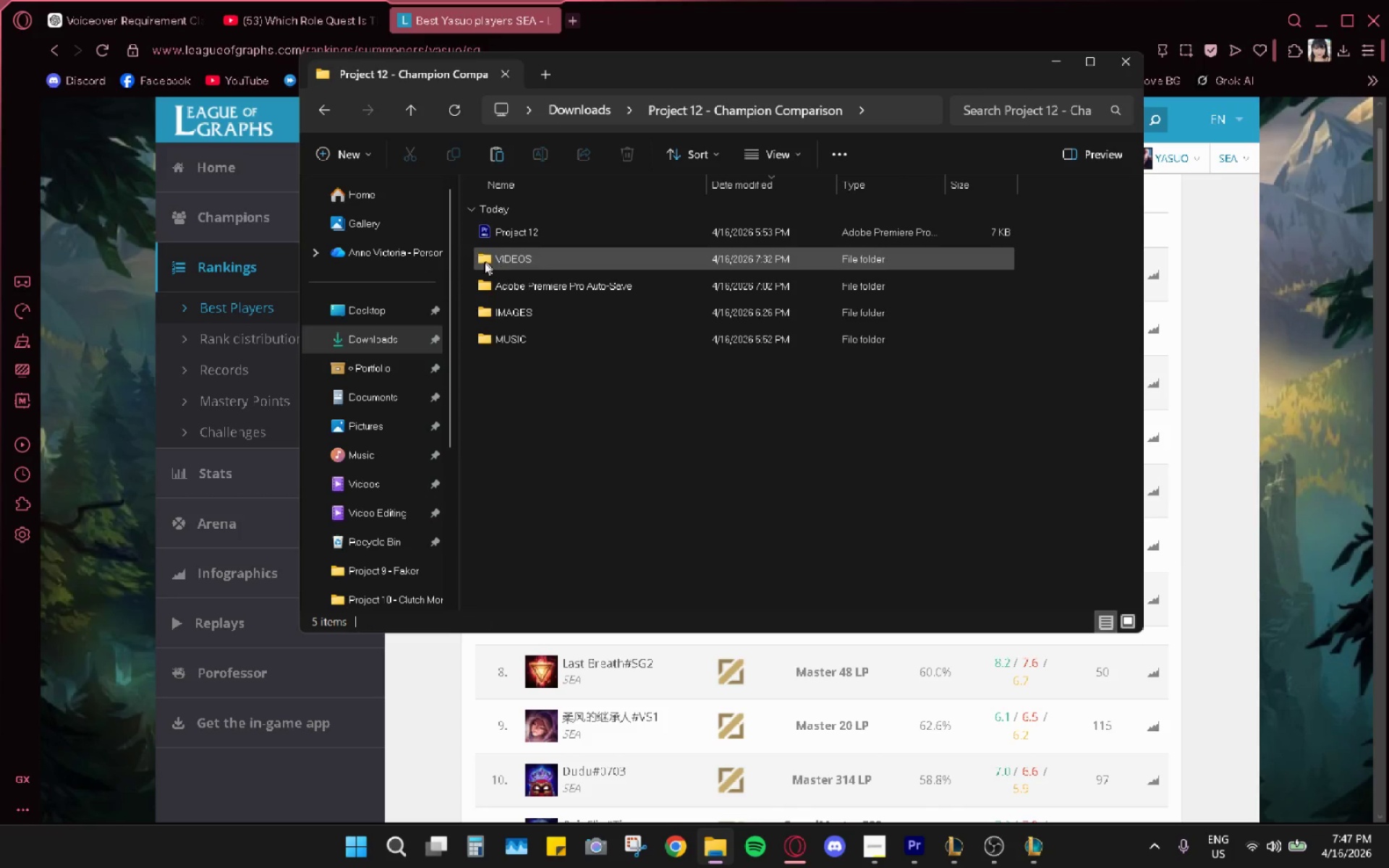 
left_click([374, 343])
 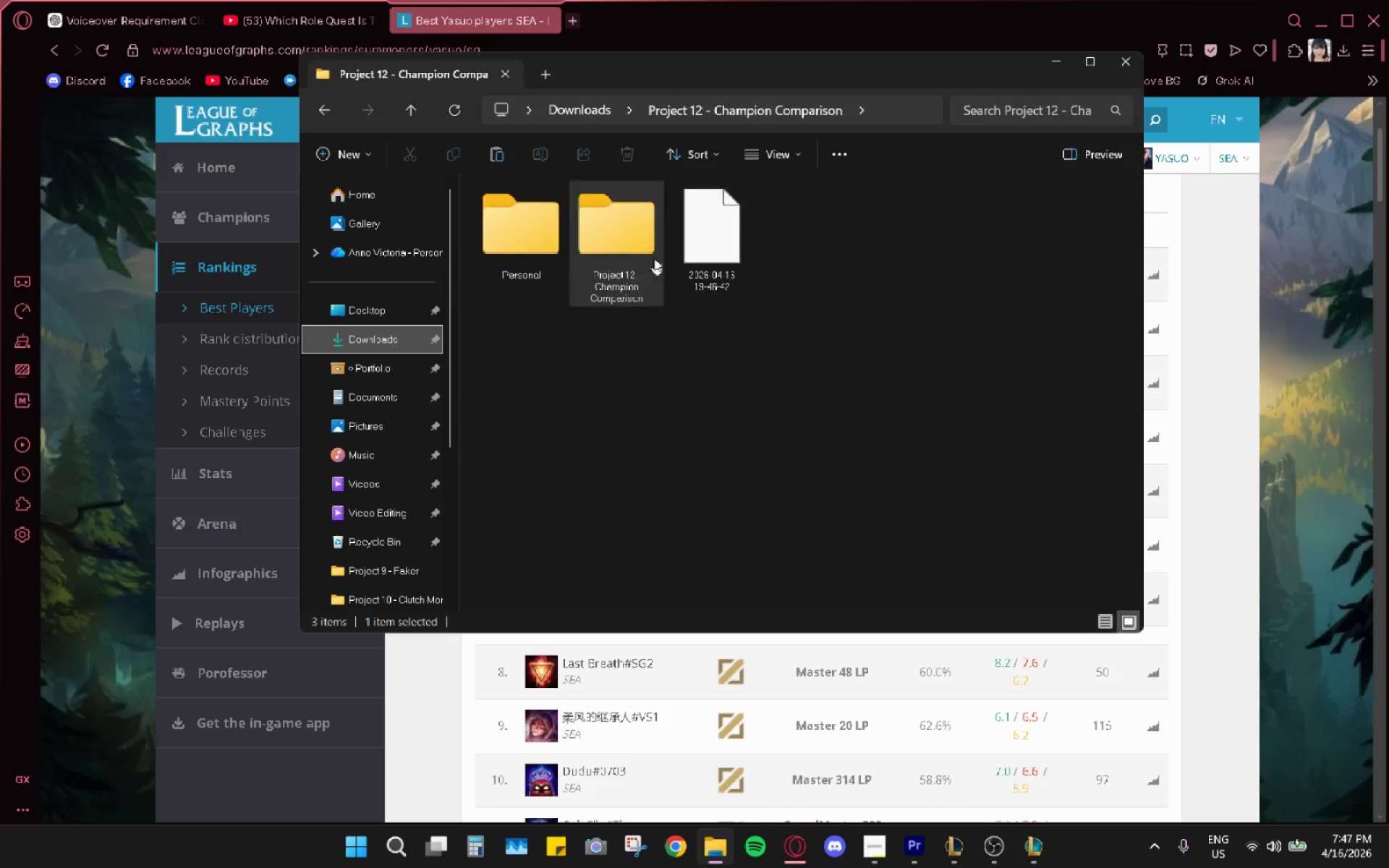 
left_click([717, 249])
 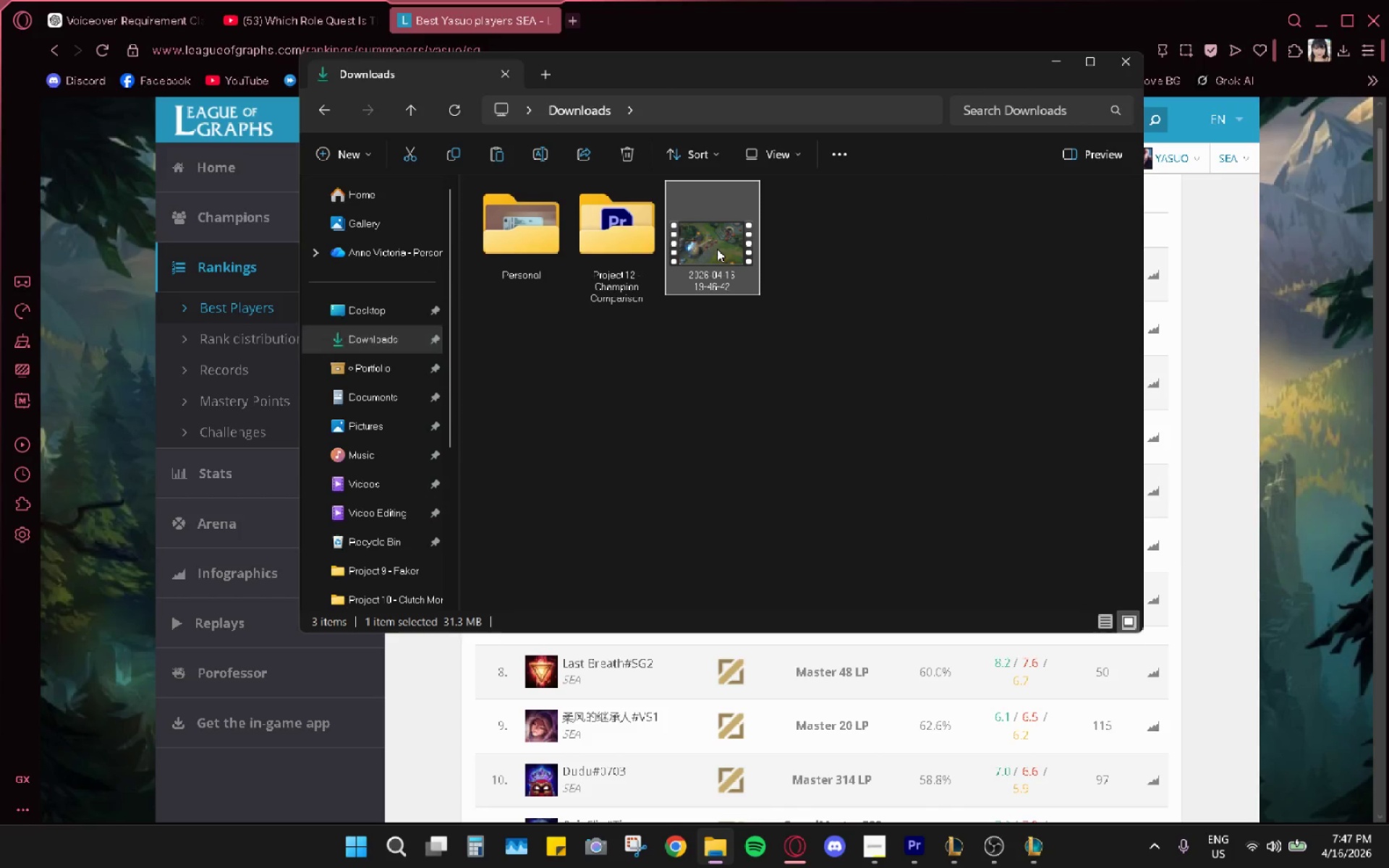 
key(Control+C)
 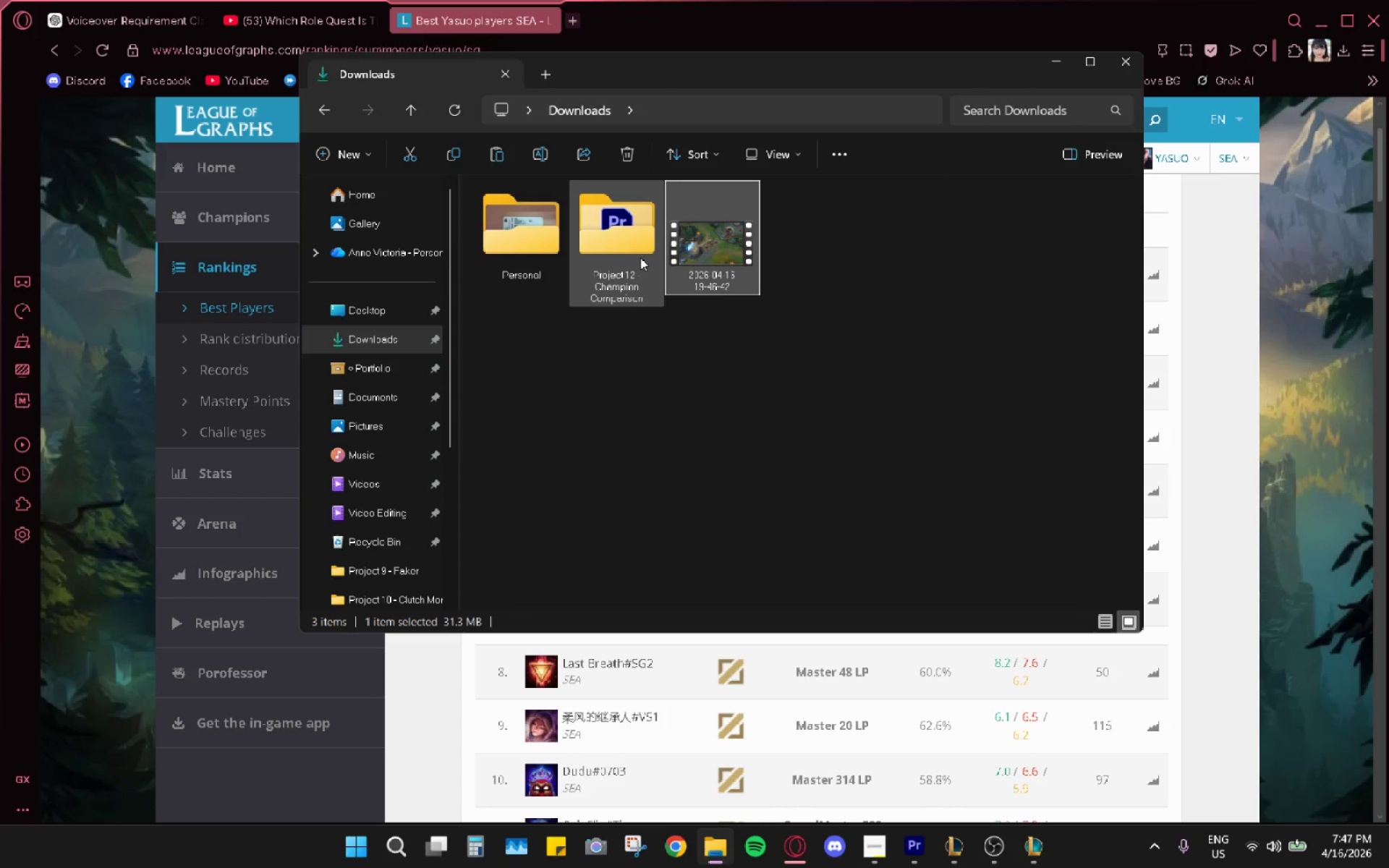 
key(Control+X)
 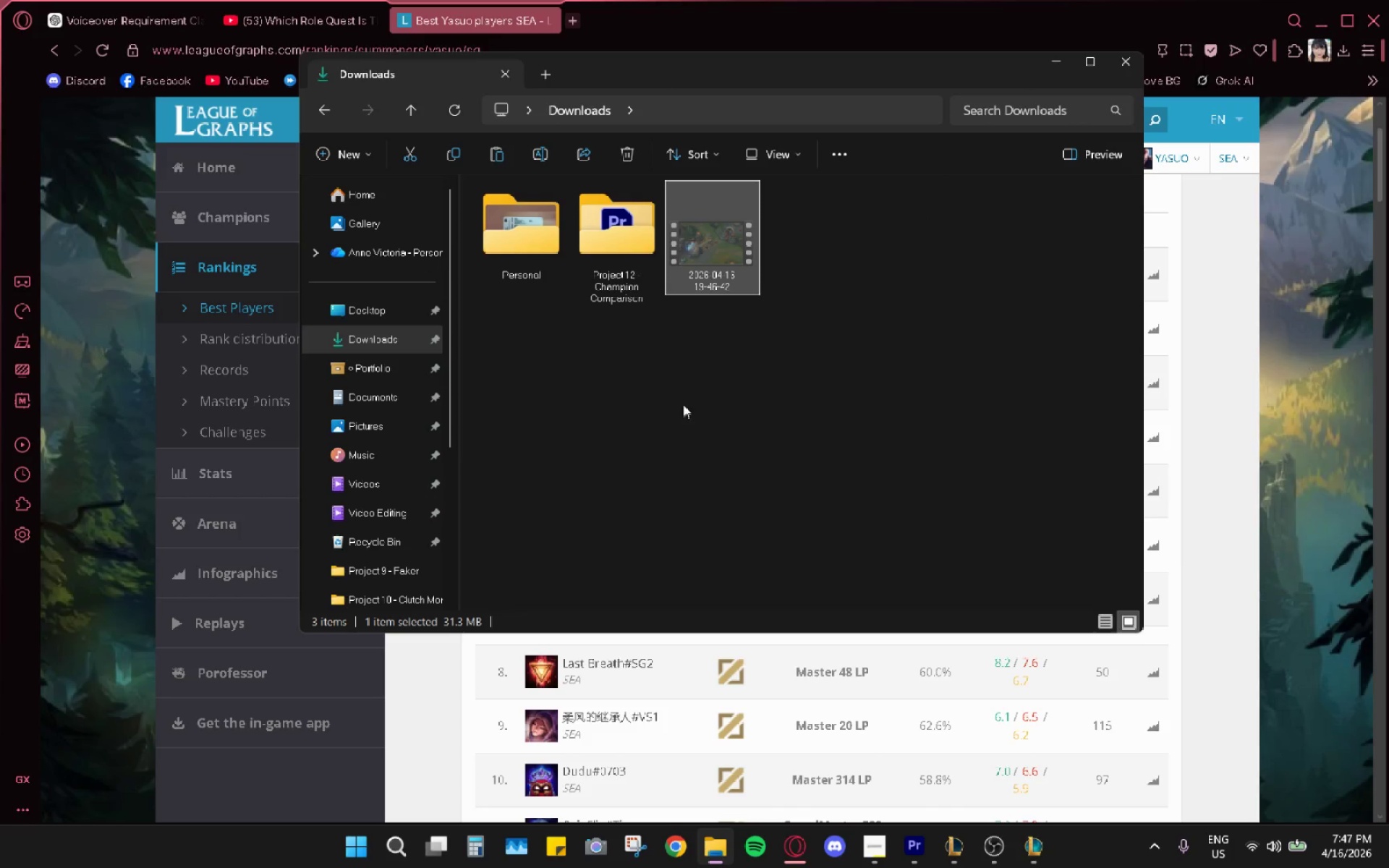 
double_click([629, 239])
 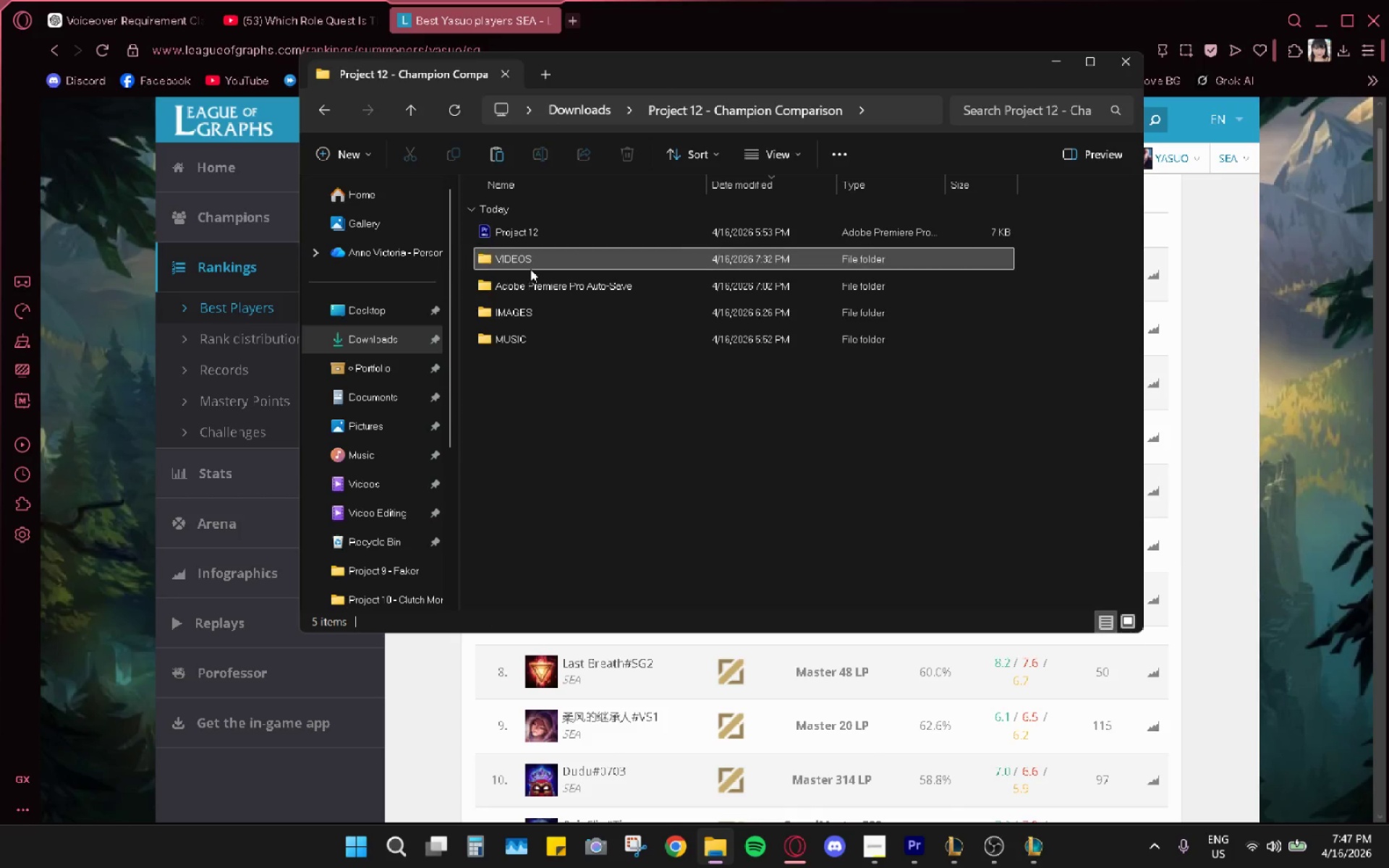 
double_click([530, 269])
 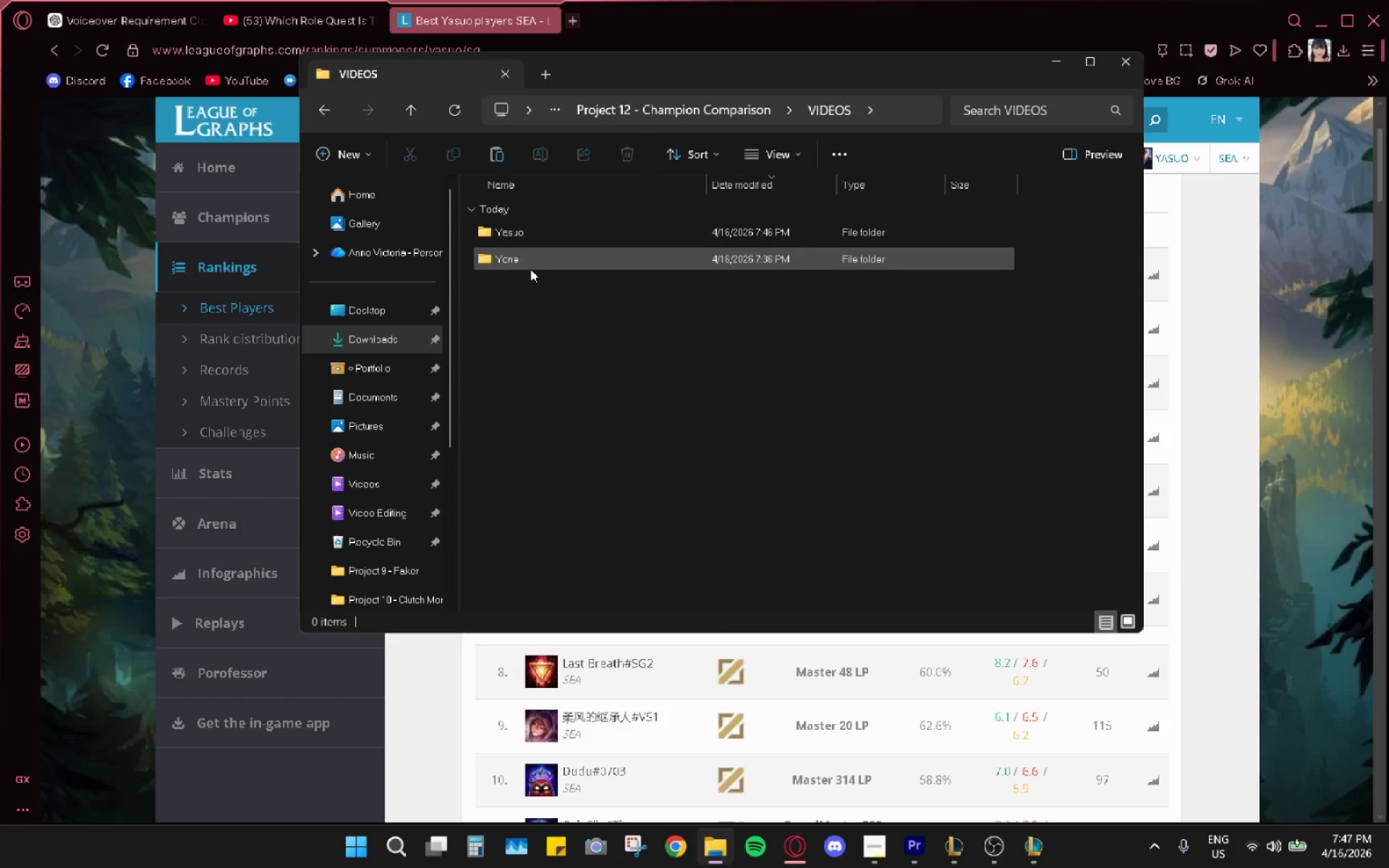 
key(Control+ControlLeft)
 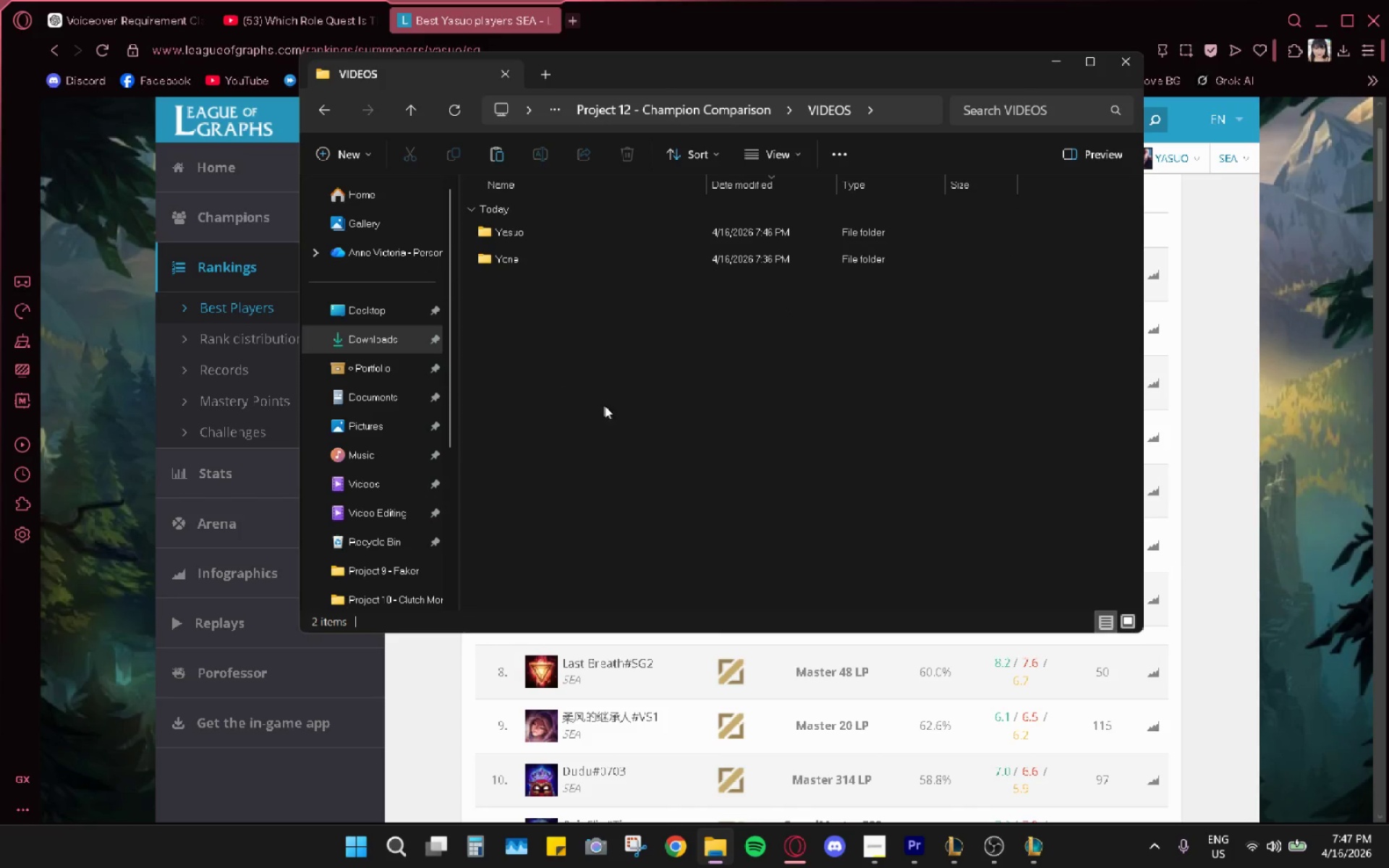 
hold_key(key=V, duration=2.64)
 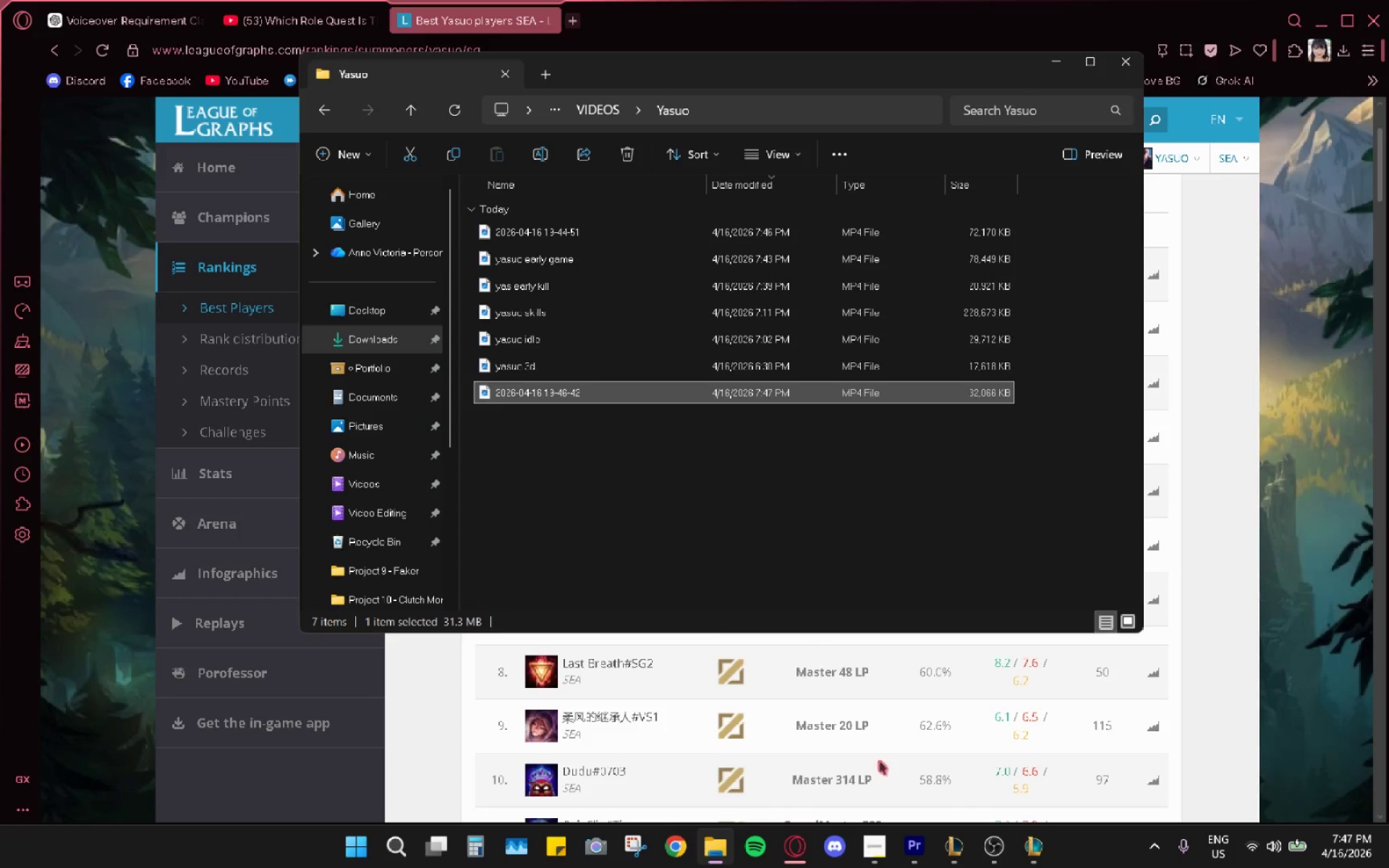 
double_click([563, 290])
 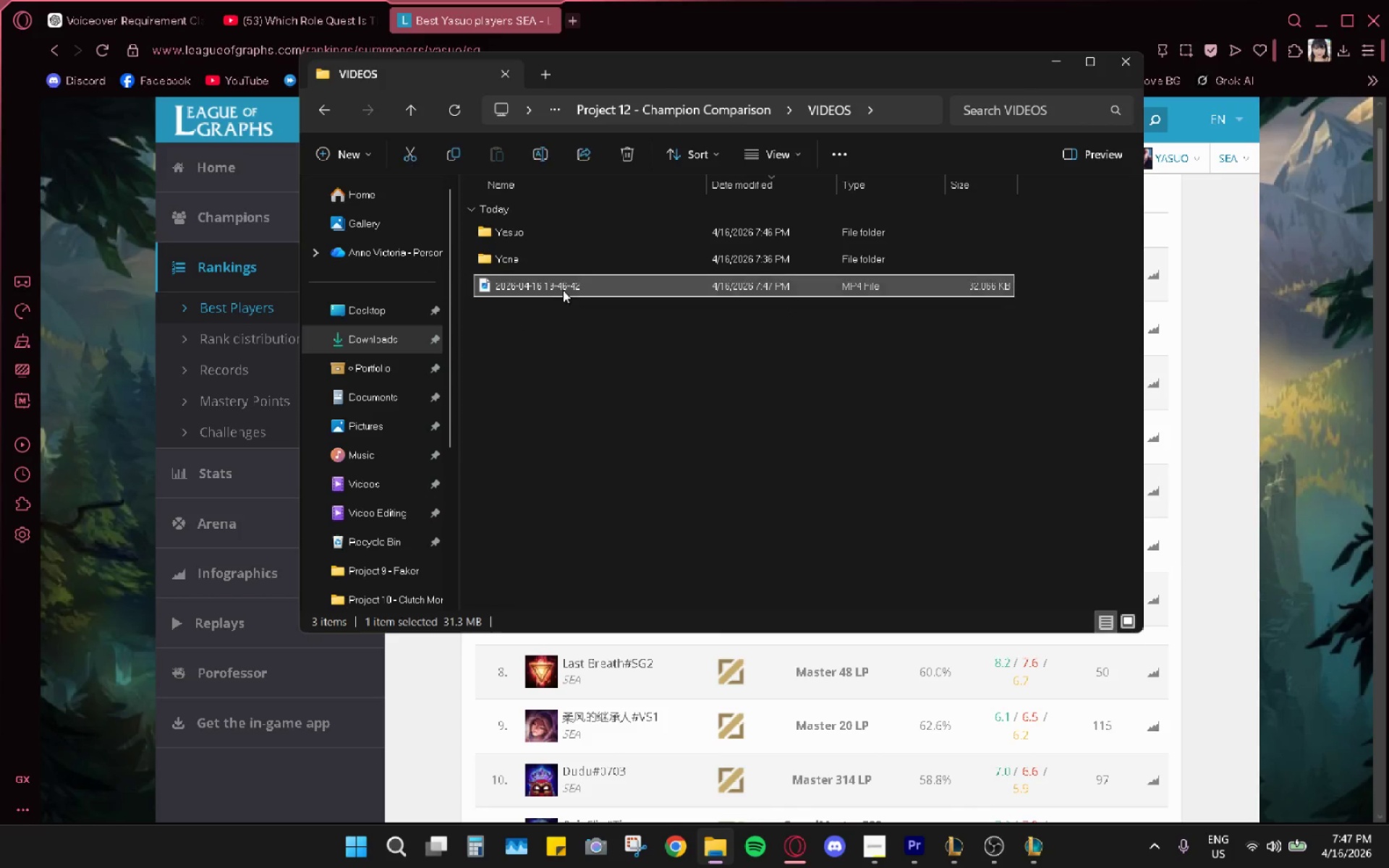 
key(Control+X)
 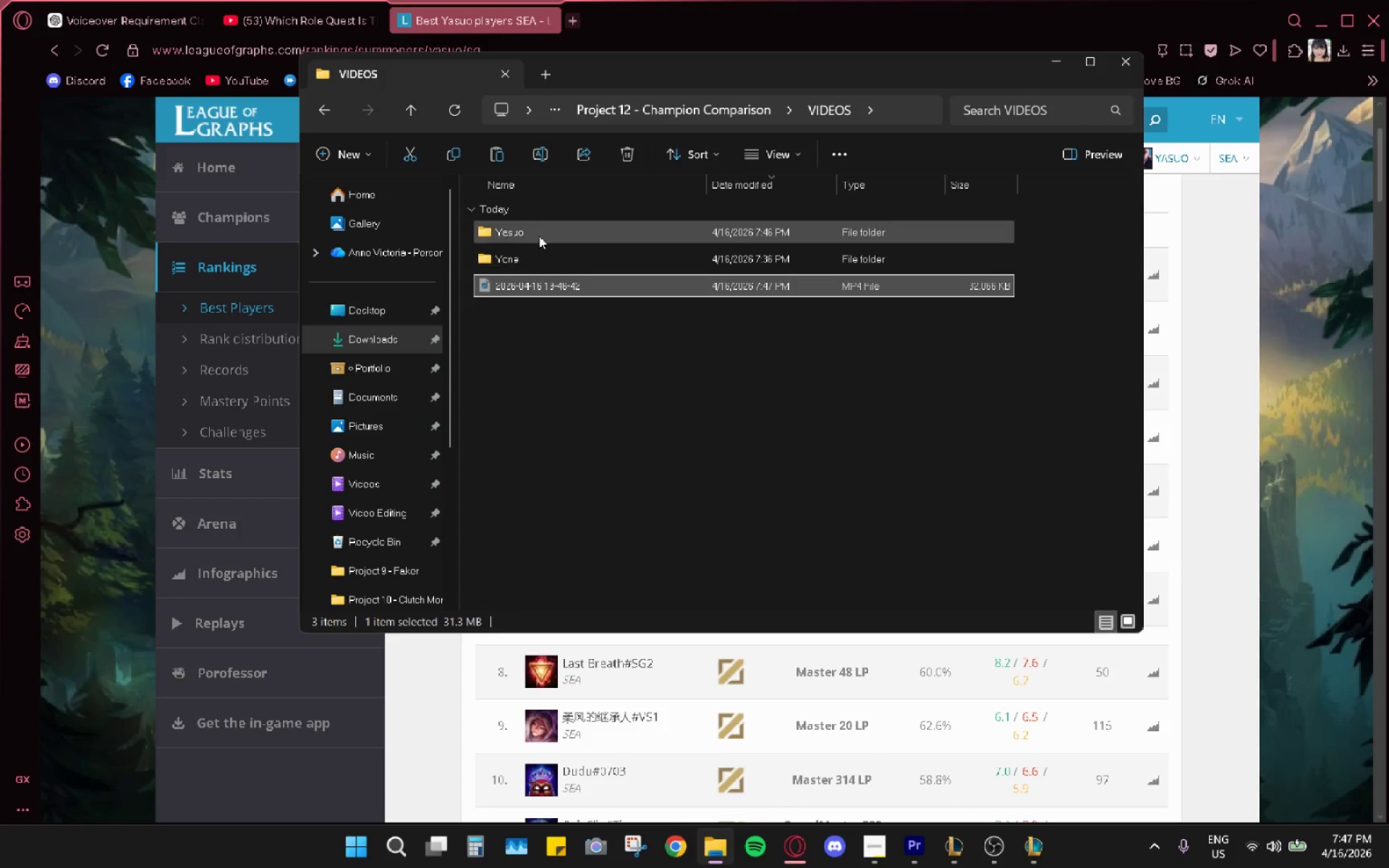 
double_click([538, 232])
 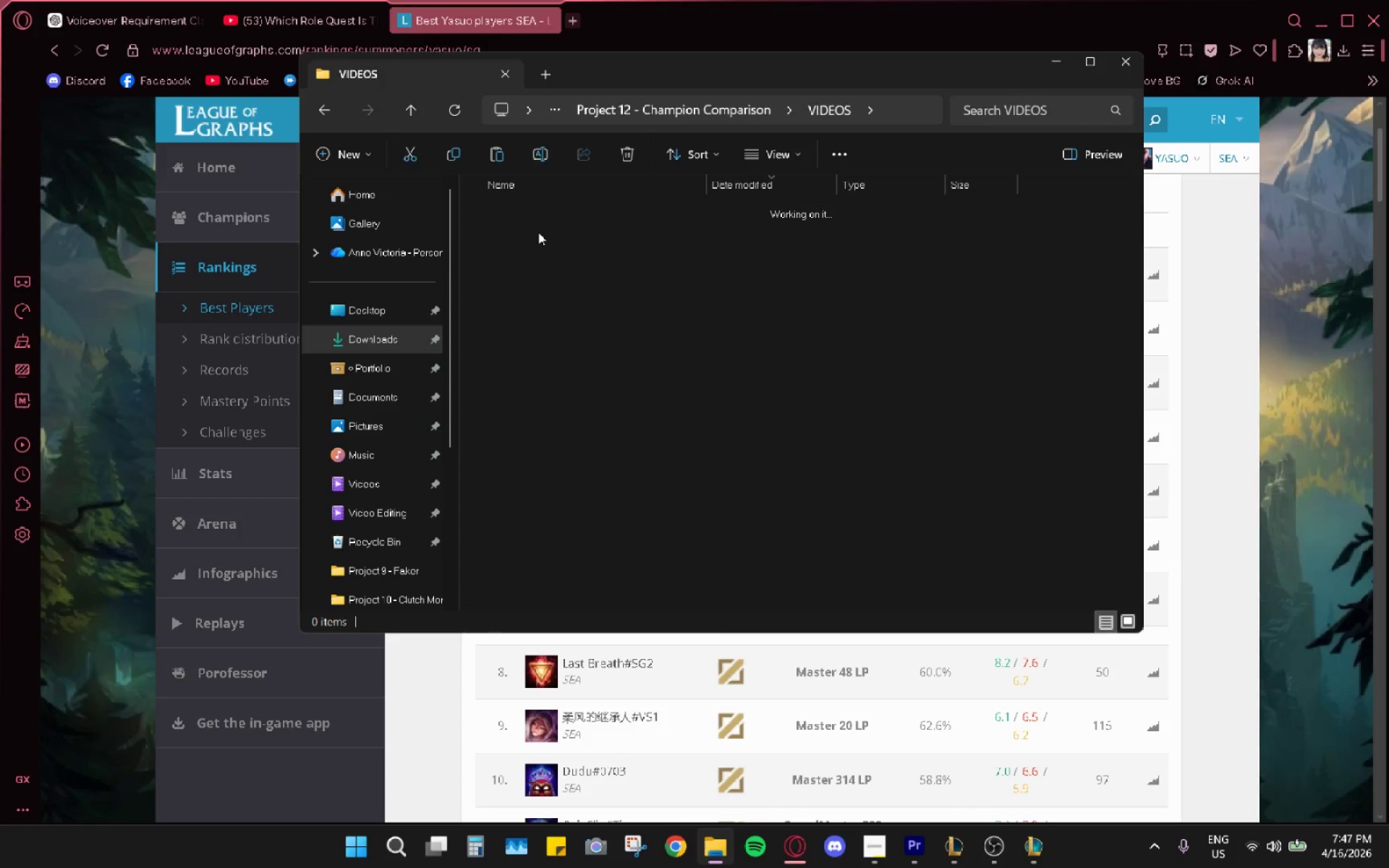 
key(Control+ControlLeft)
 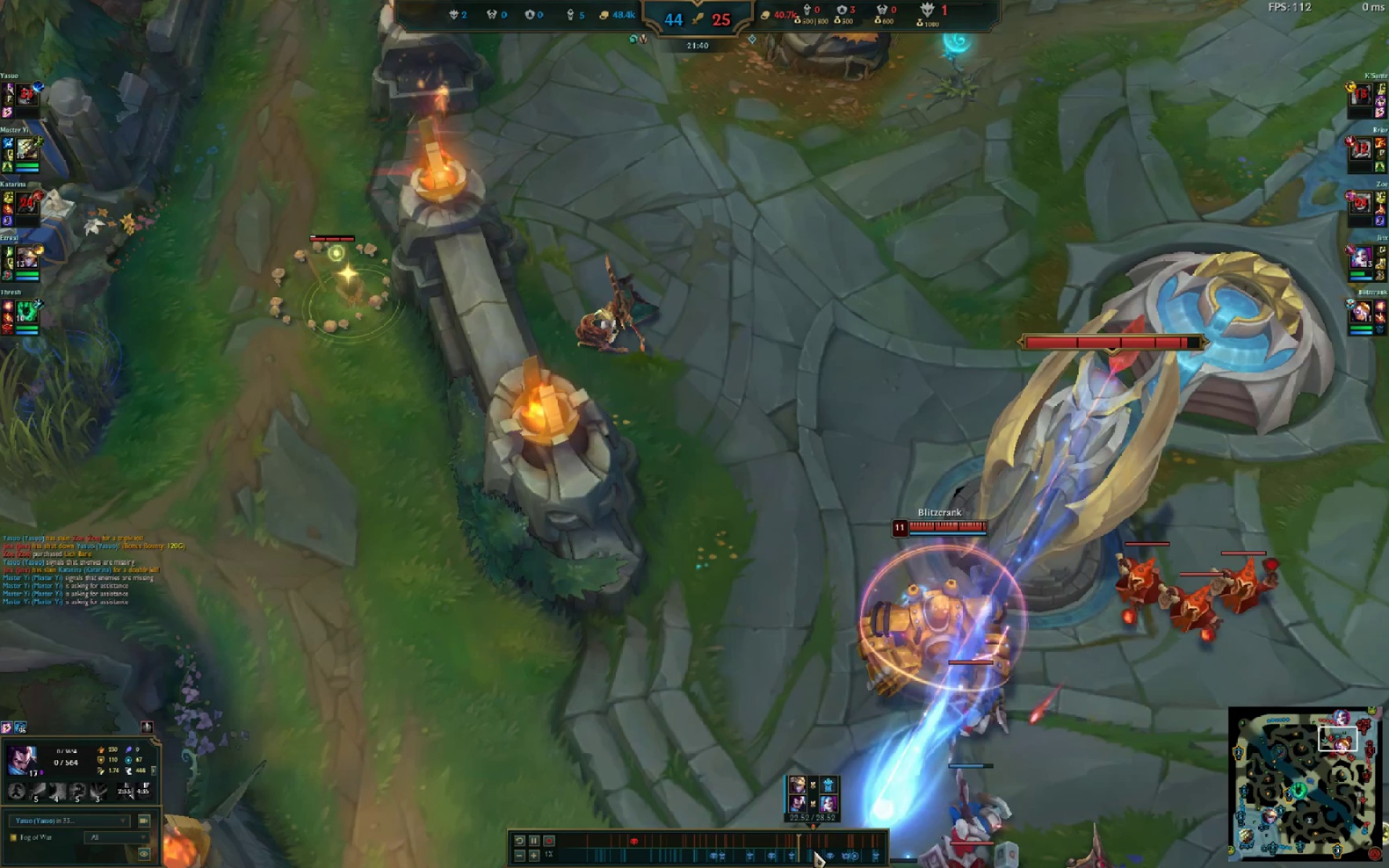 
mouse_move([852, 855])
 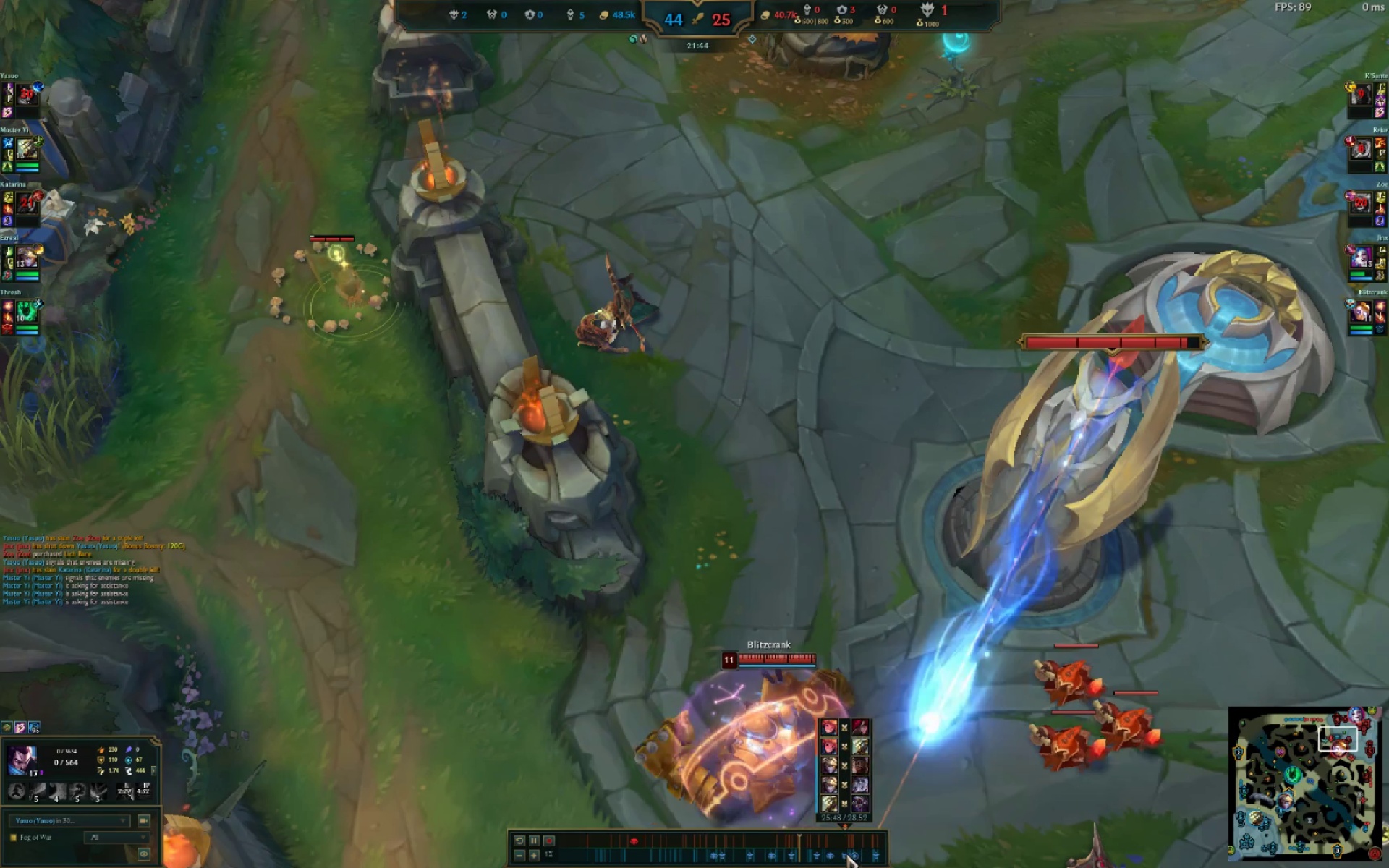 
left_click([846, 854])
 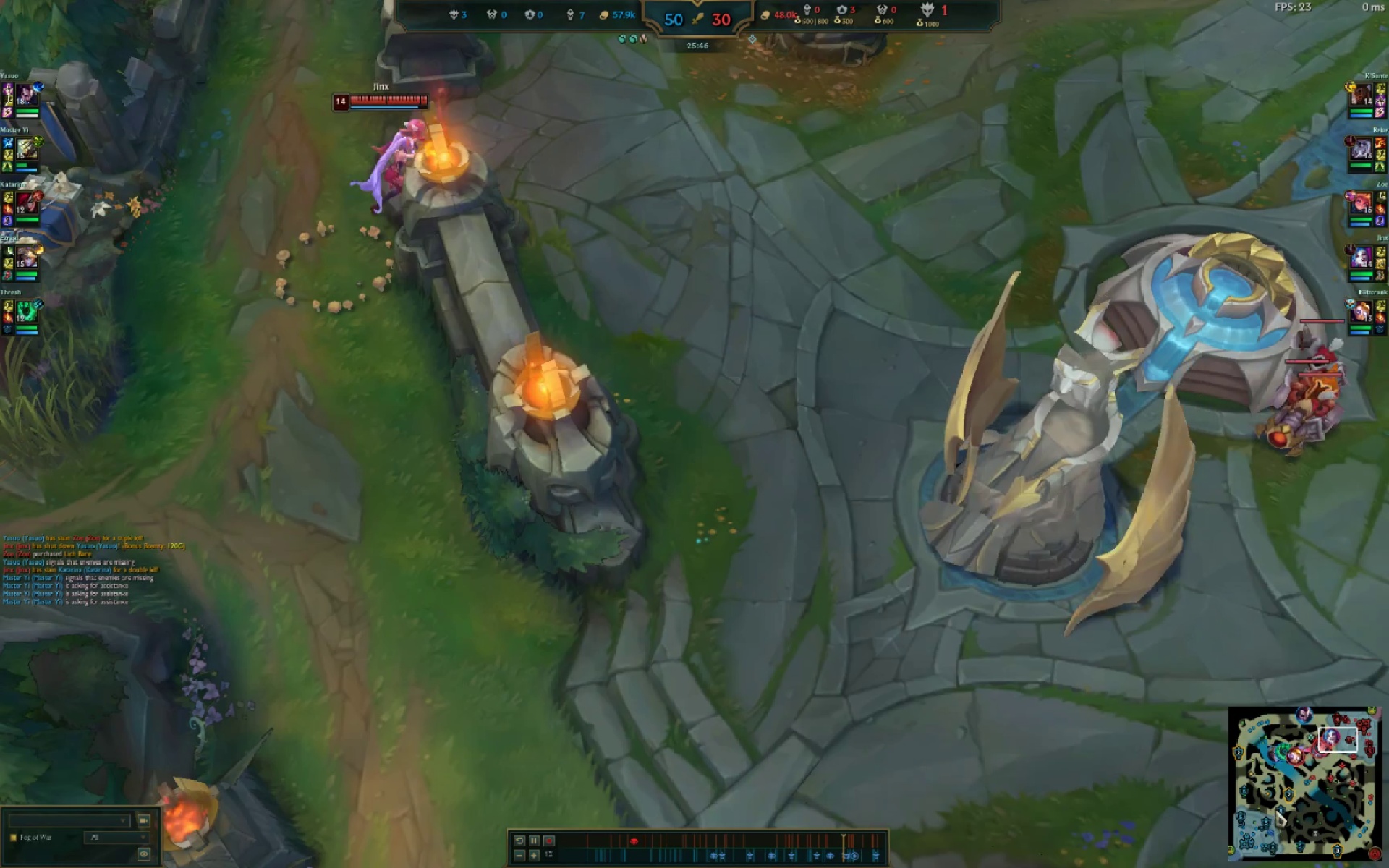 
double_click([1291, 752])
 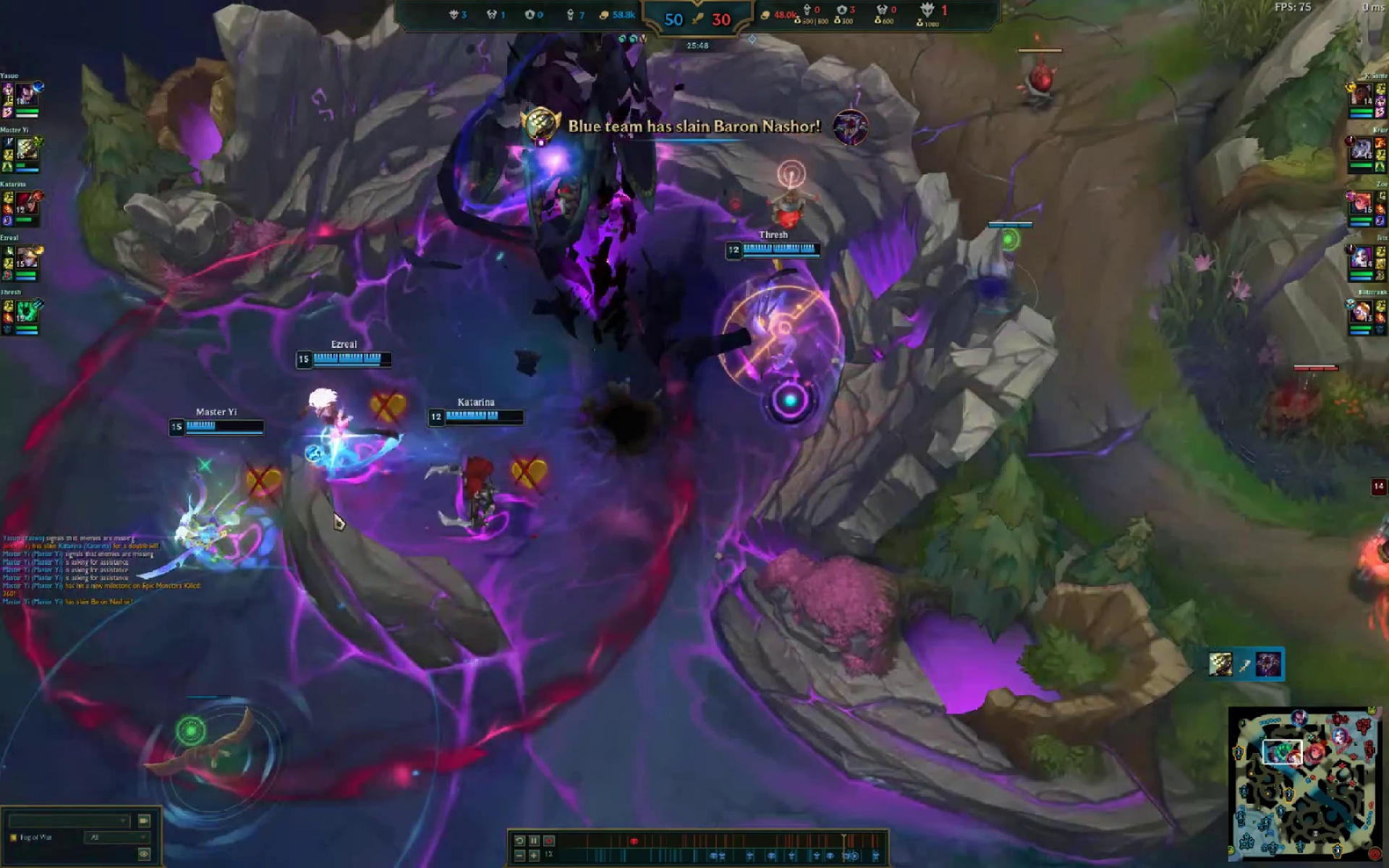 
left_click_drag(start_coordinate=[207, 566], to_coordinate=[206, 573])
 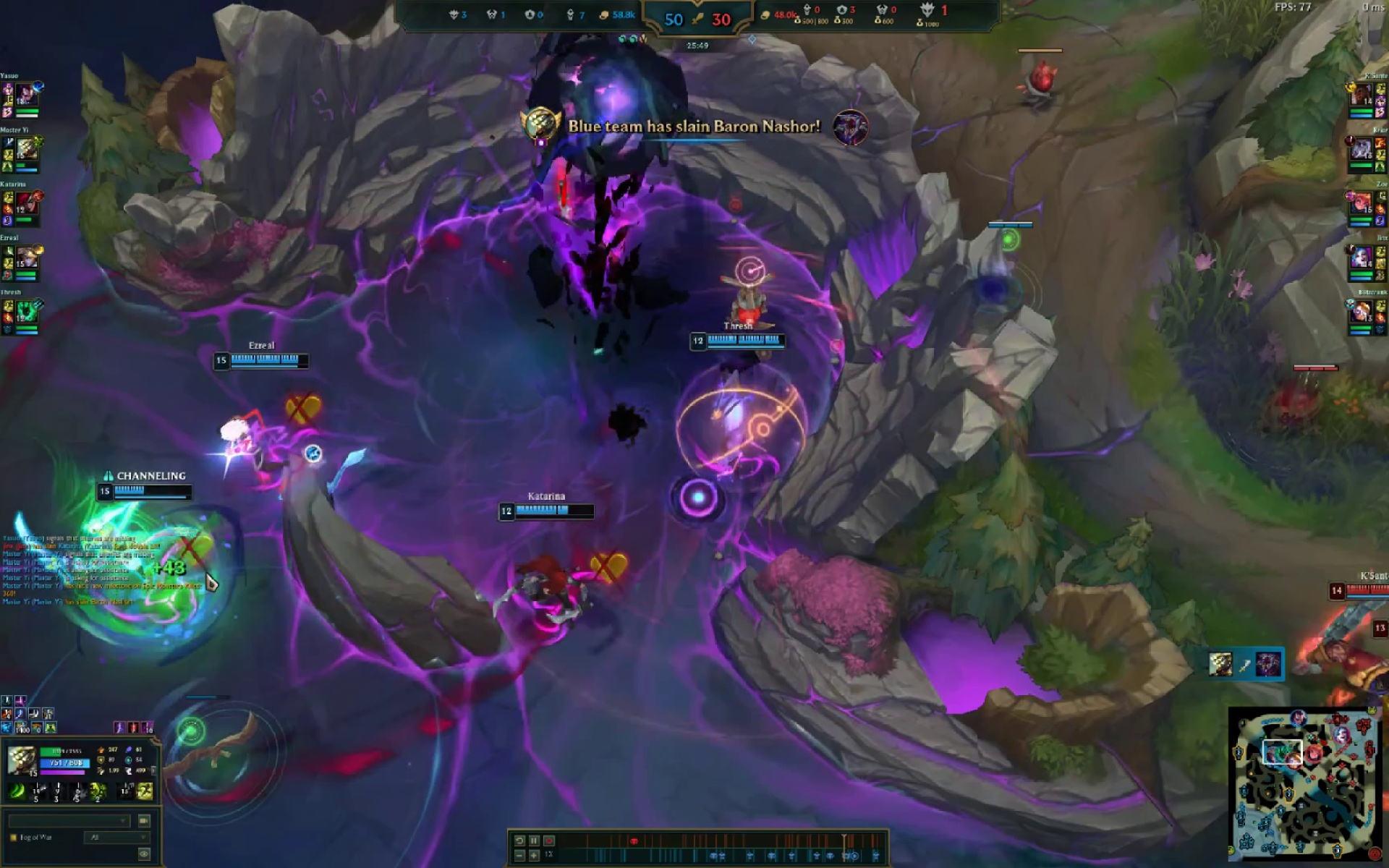 
double_click([203, 574])
 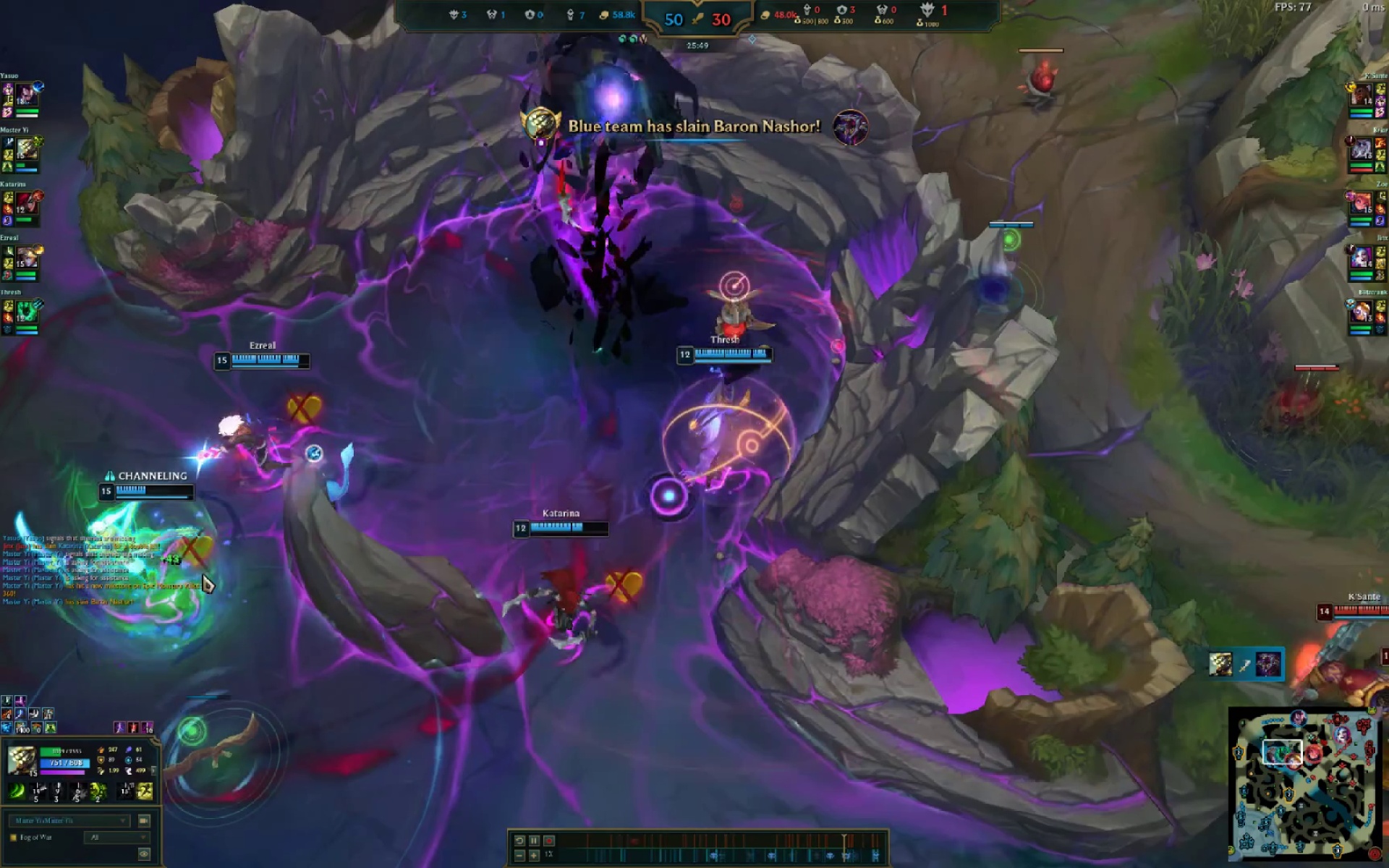 
triple_click([203, 574])
 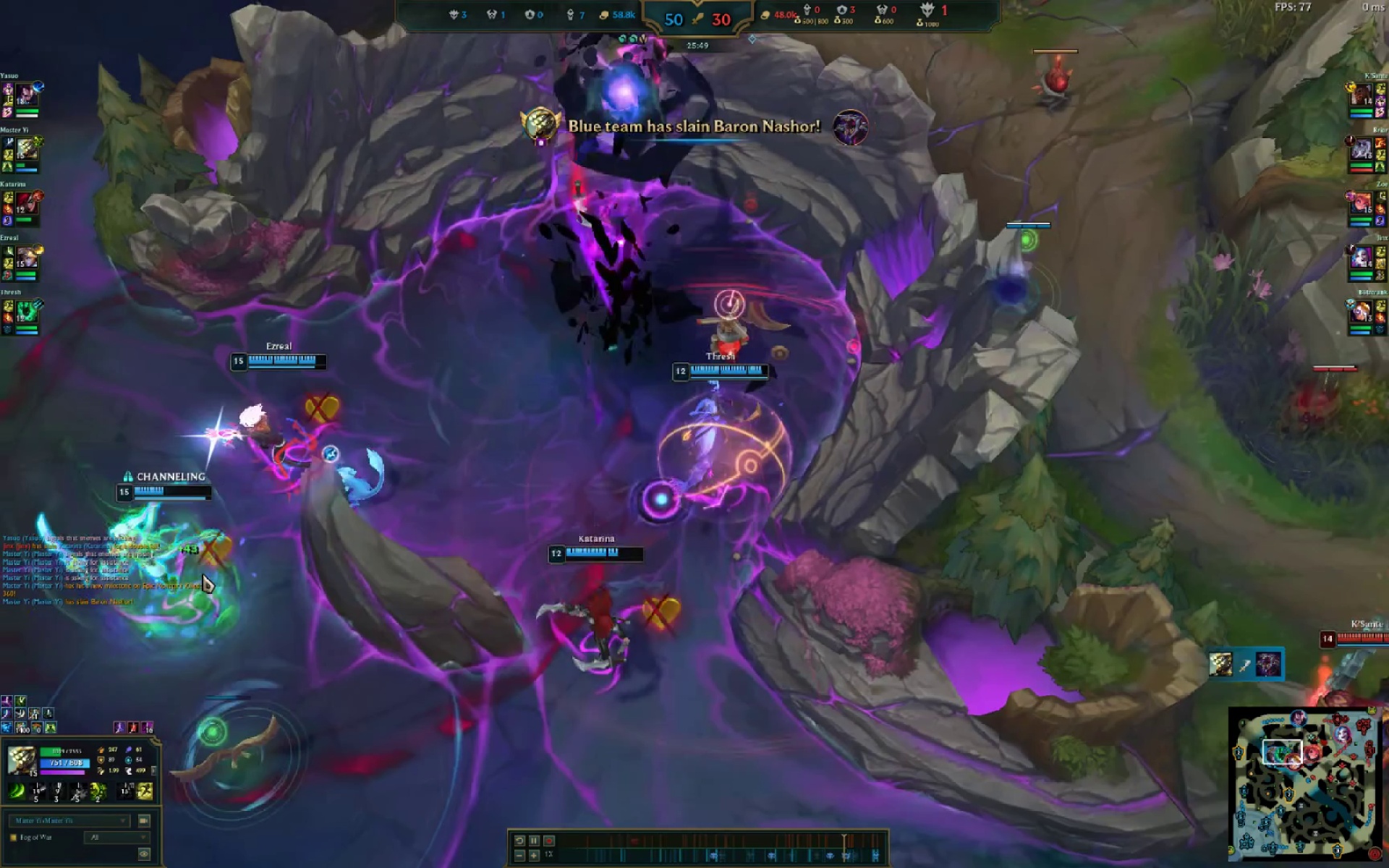 
triple_click([202, 574])
 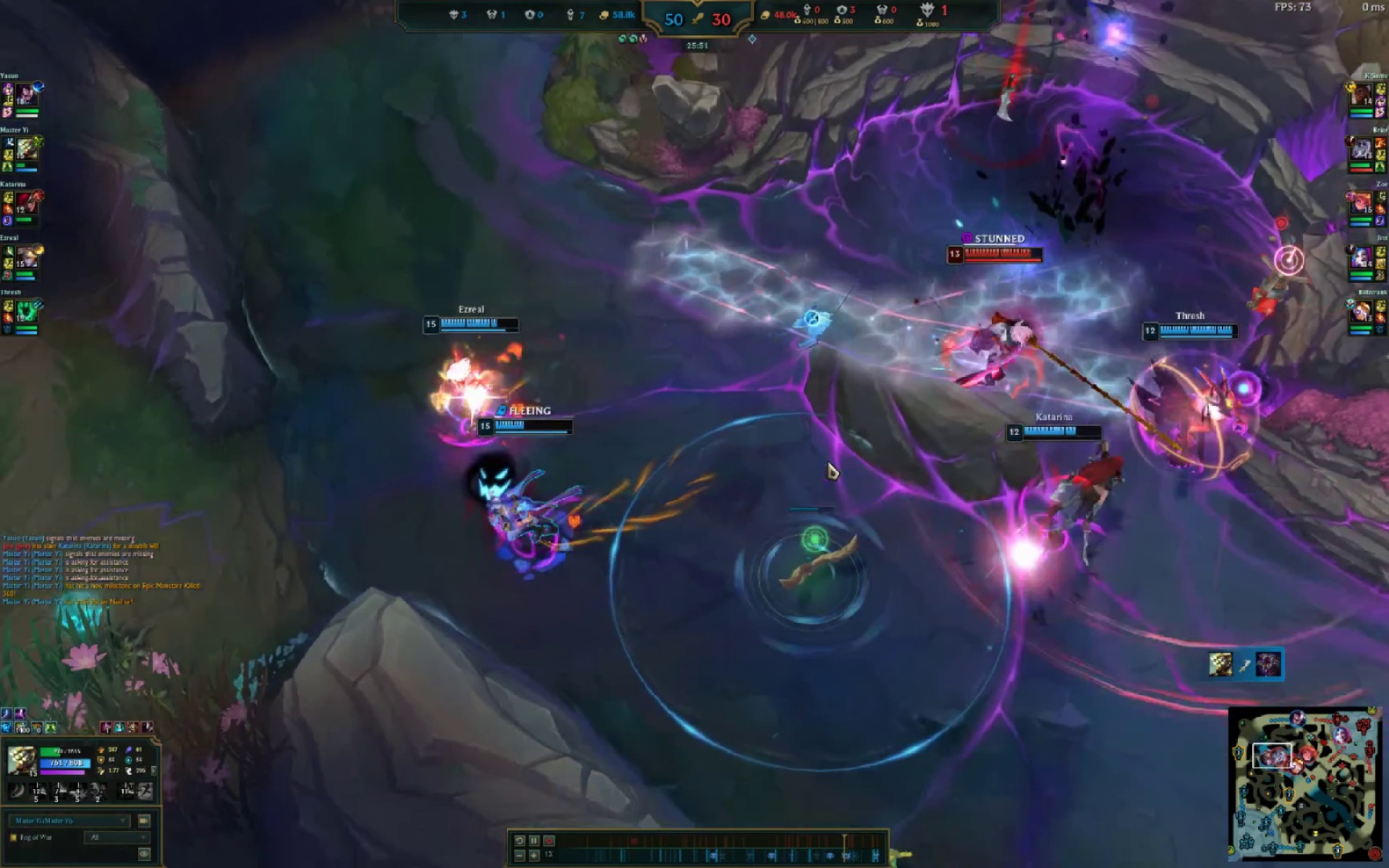 
left_click([1295, 728])
 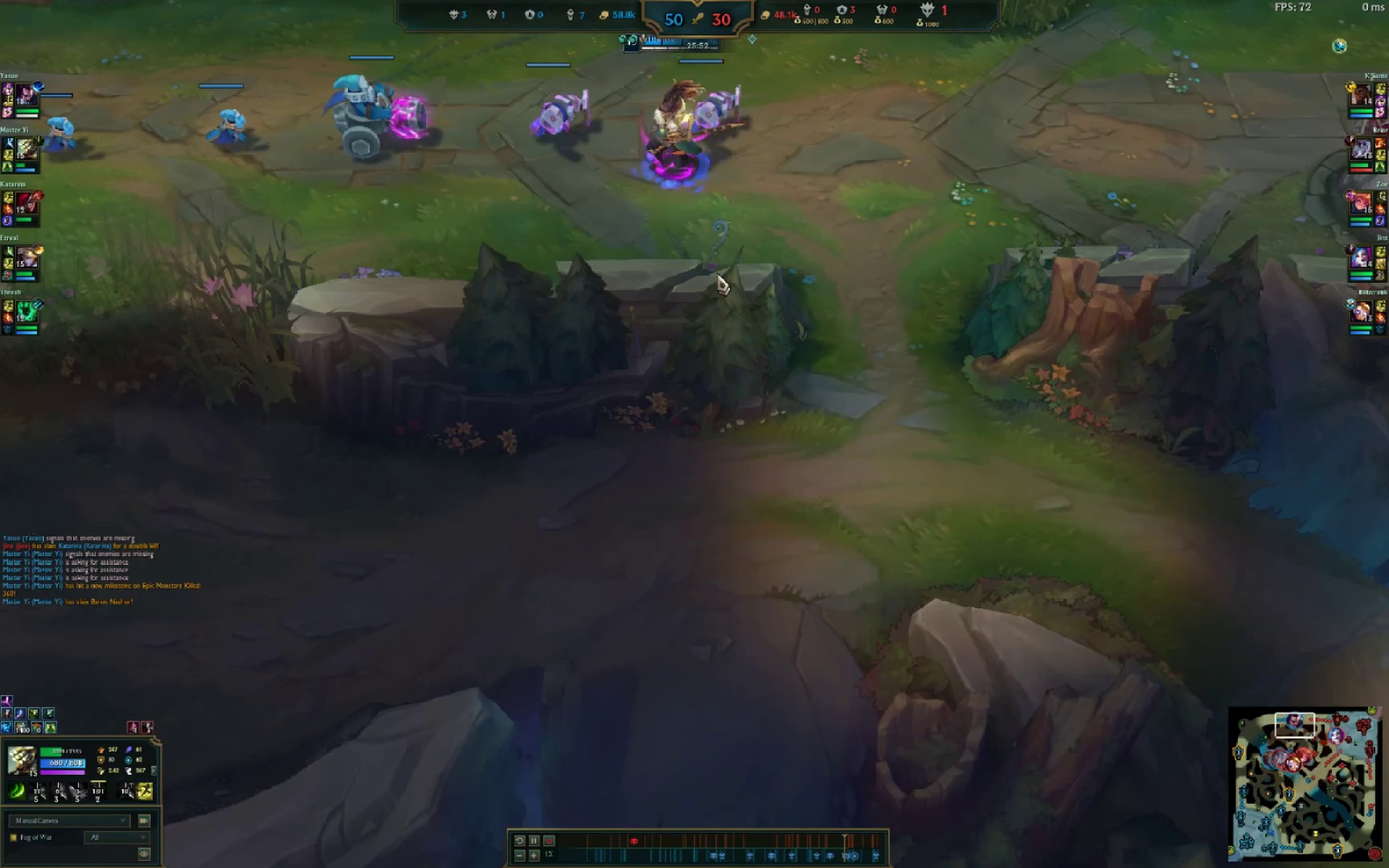 
double_click([650, 162])
 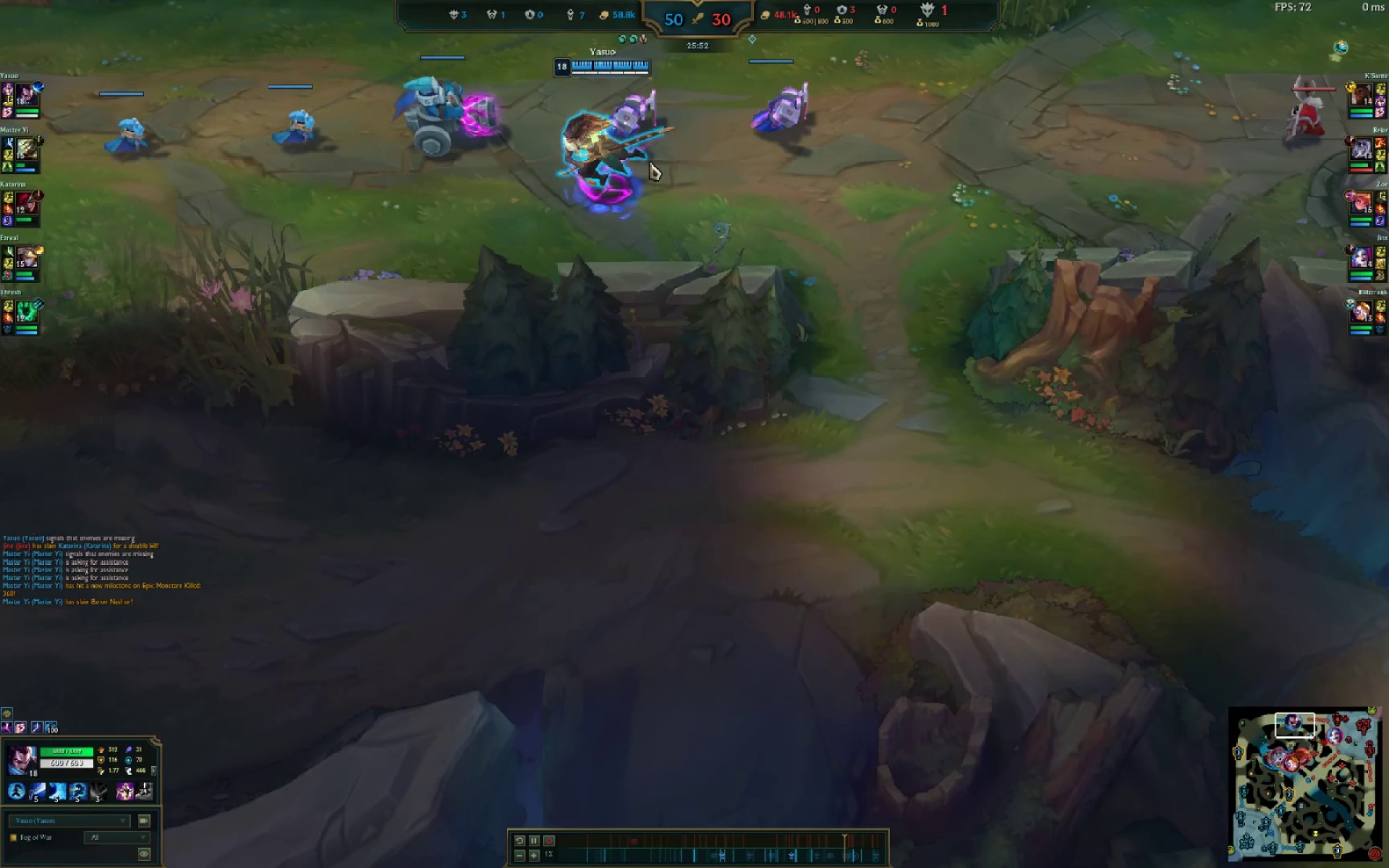 
left_click_drag(start_coordinate=[642, 166], to_coordinate=[612, 175])
 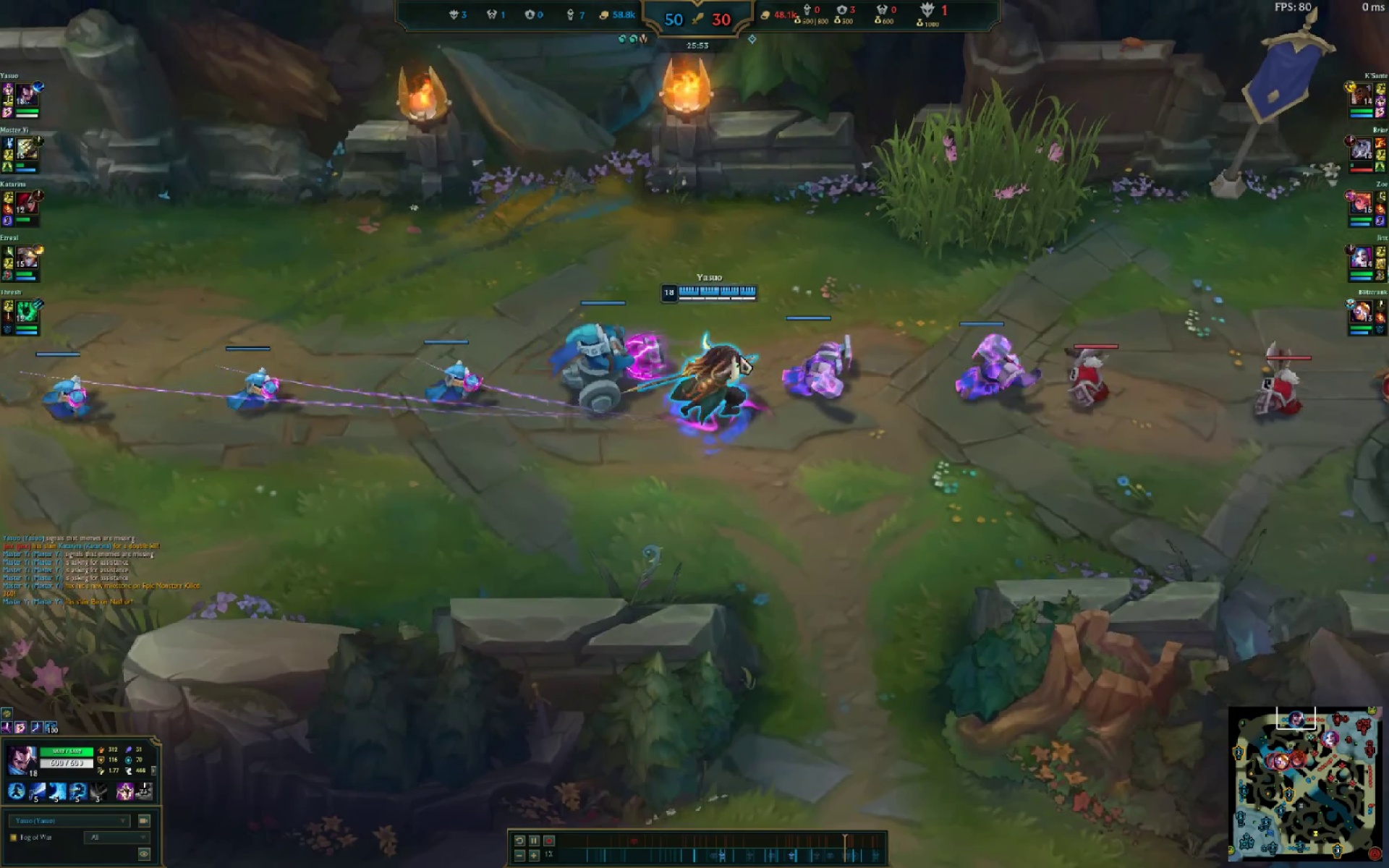 
double_click([731, 388])
 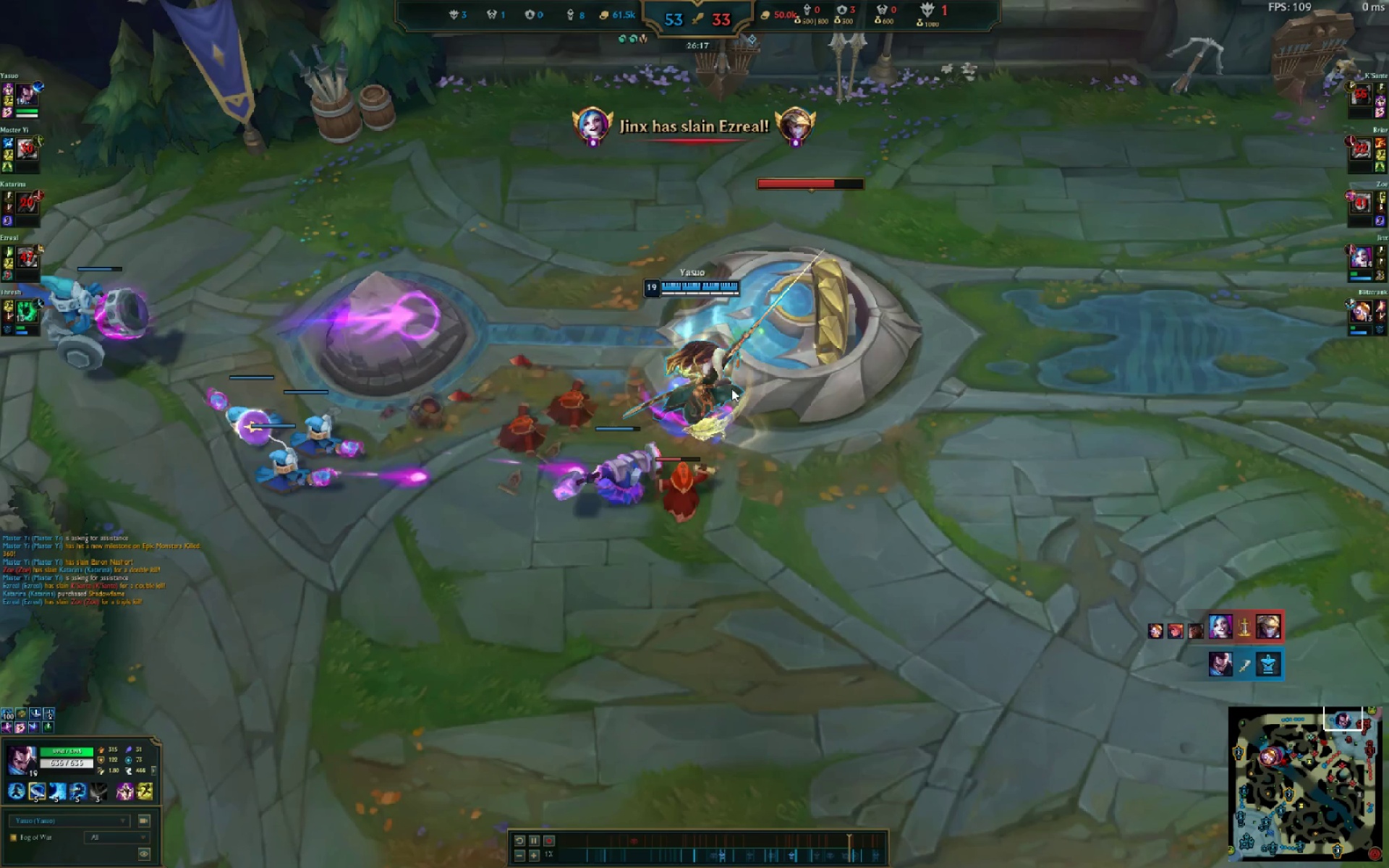 
wait(27.83)
 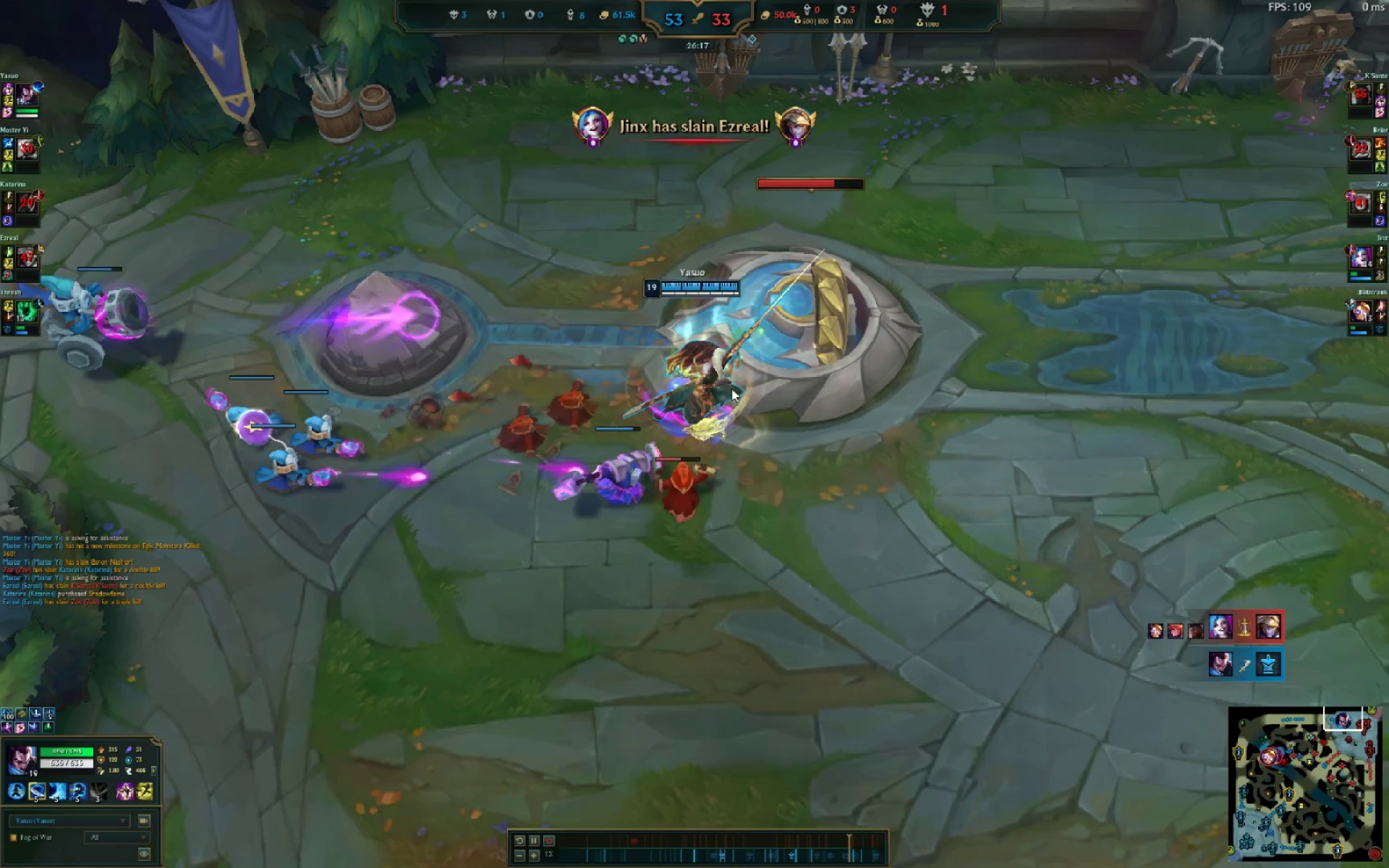 
key(Control+ControlLeft)
 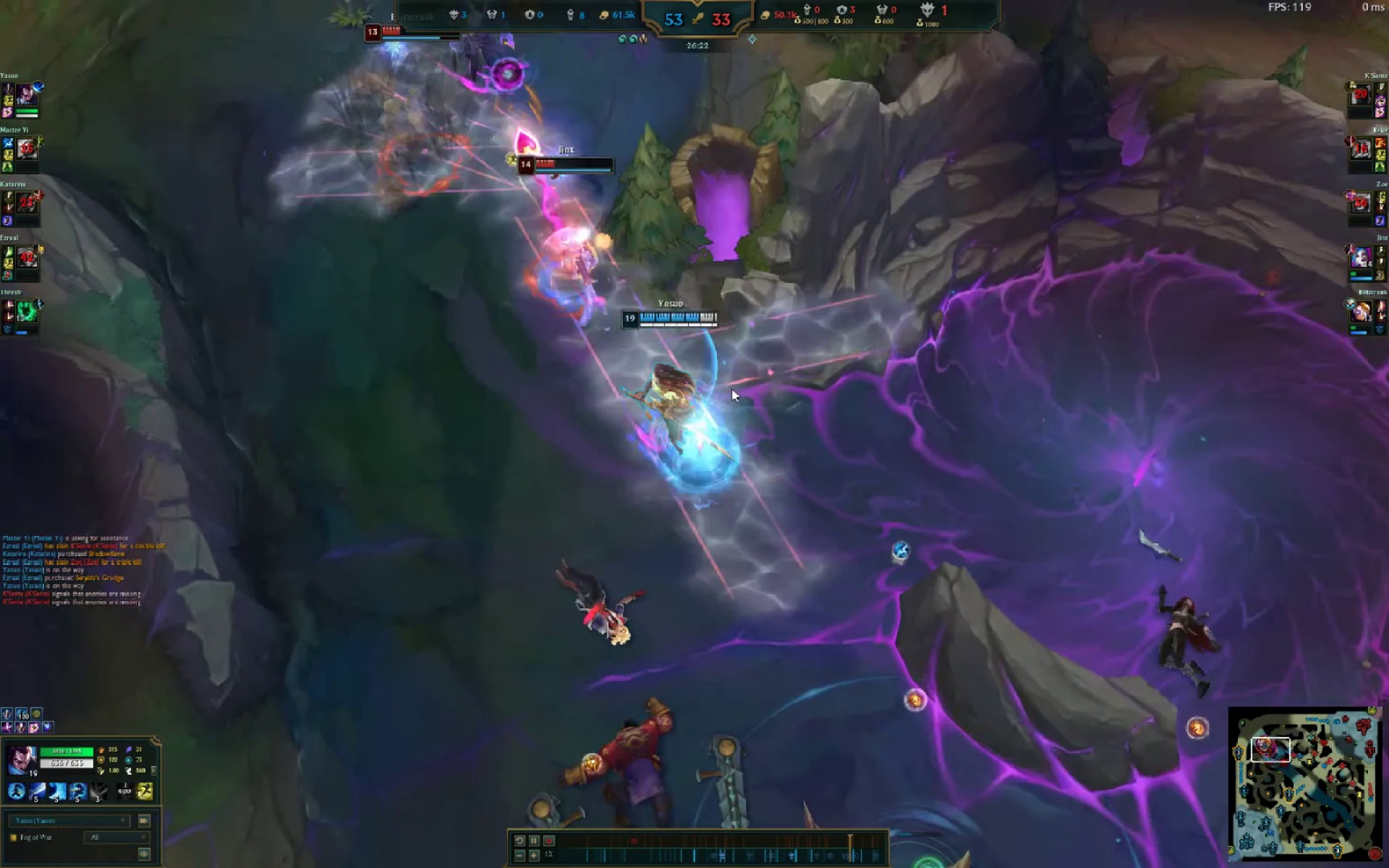 
key(Insert)
 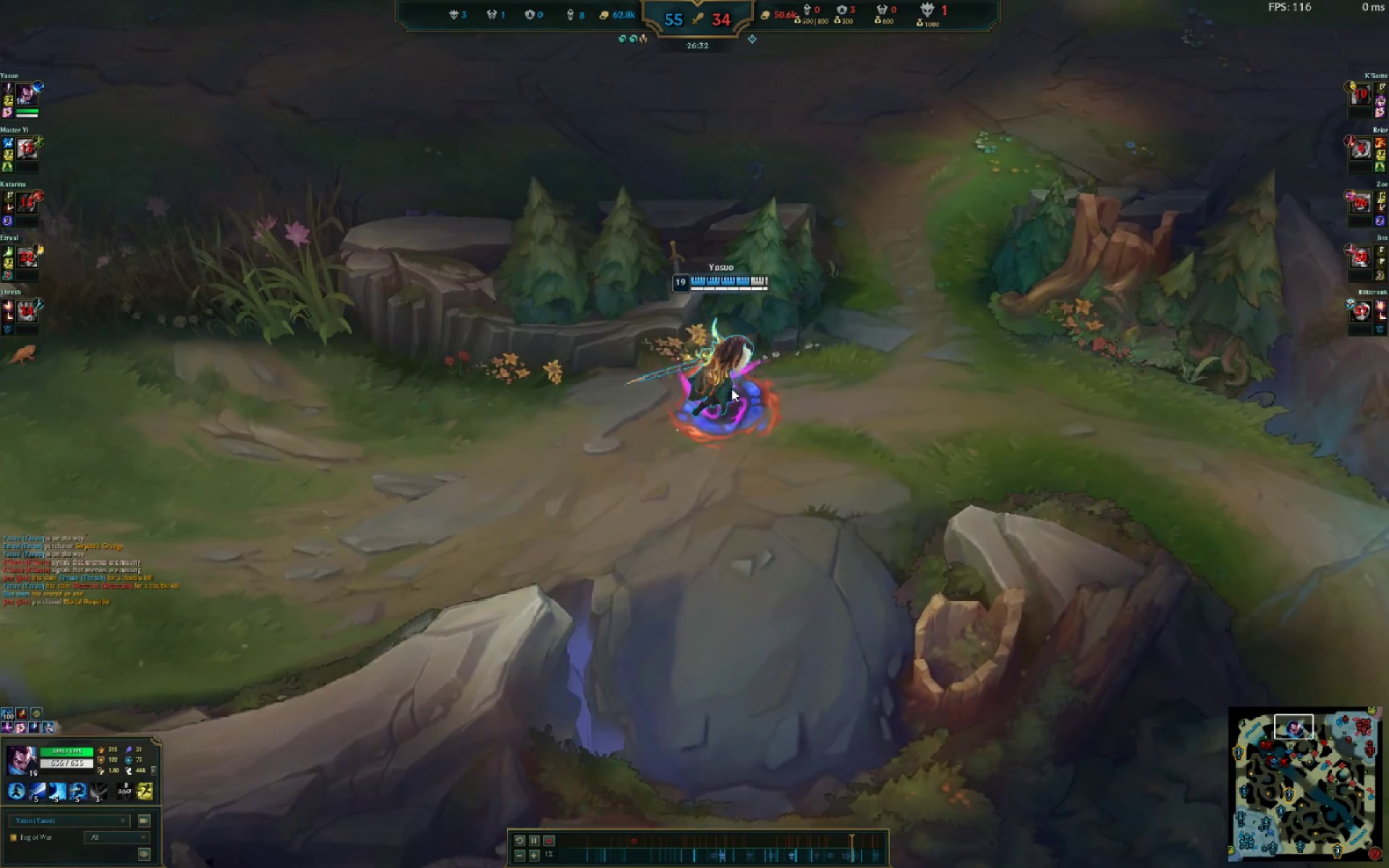 
wait(14.77)
 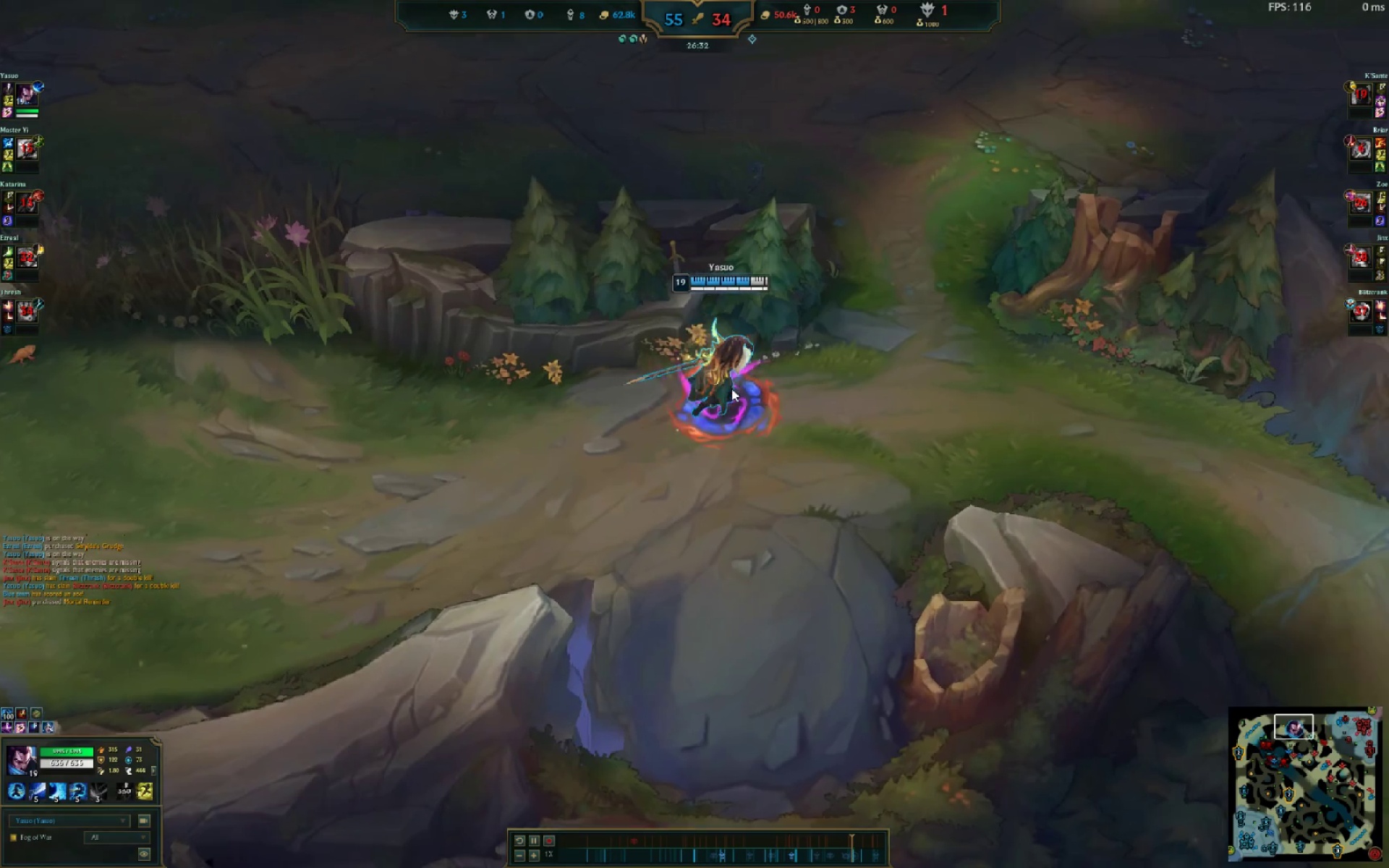 
key(Delete)
 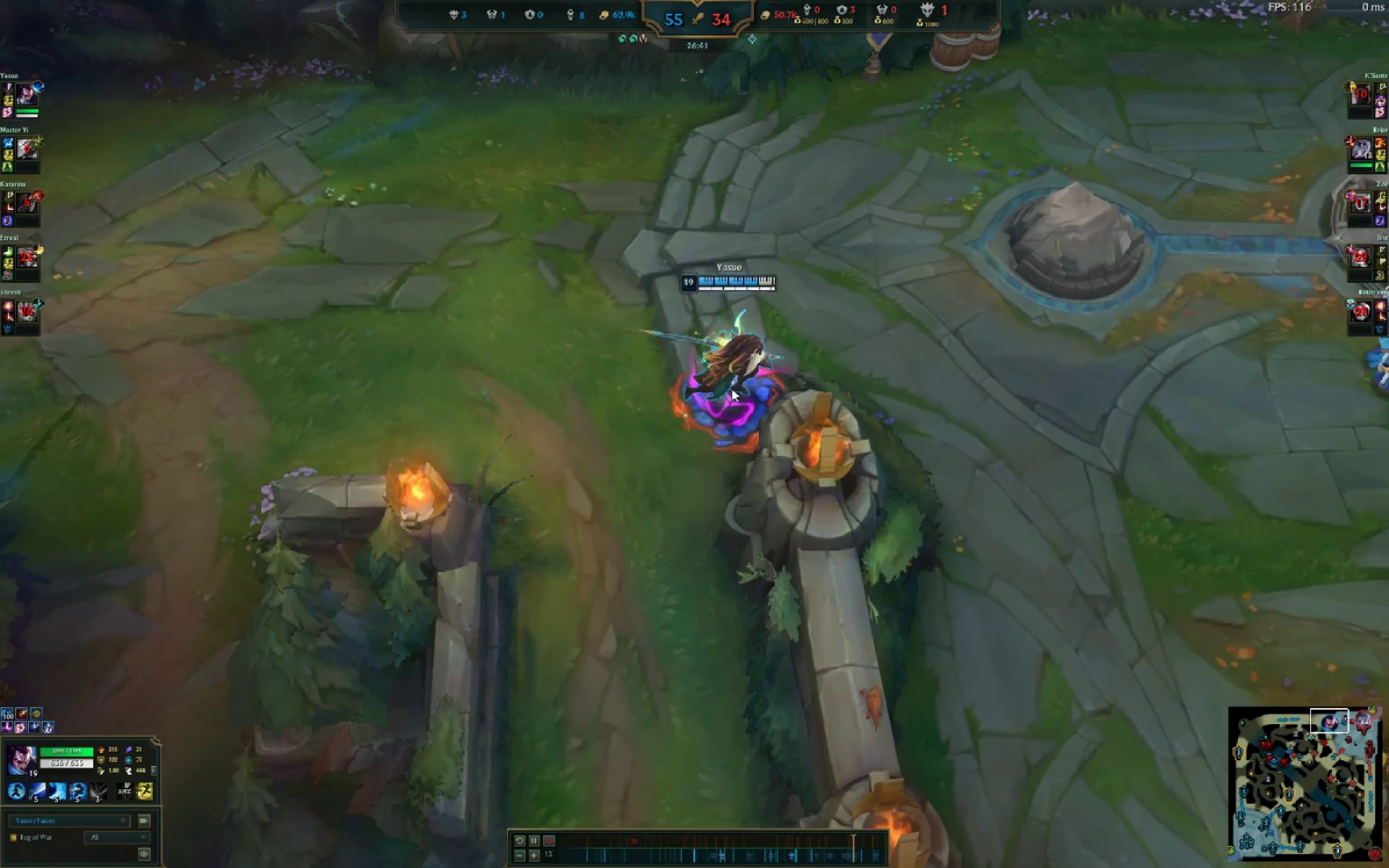 
mouse_move([855, 828])
 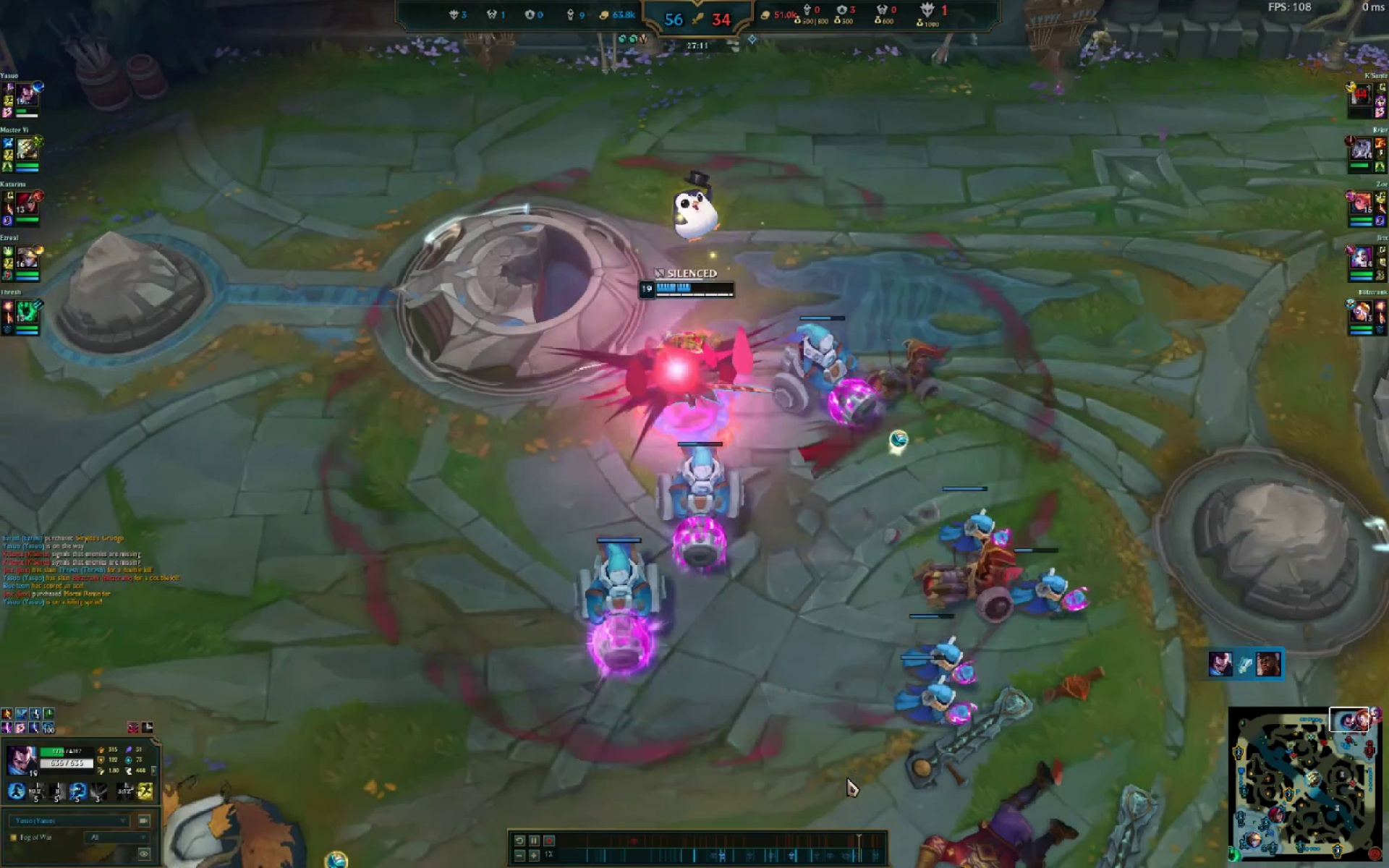 
wait(31.88)
 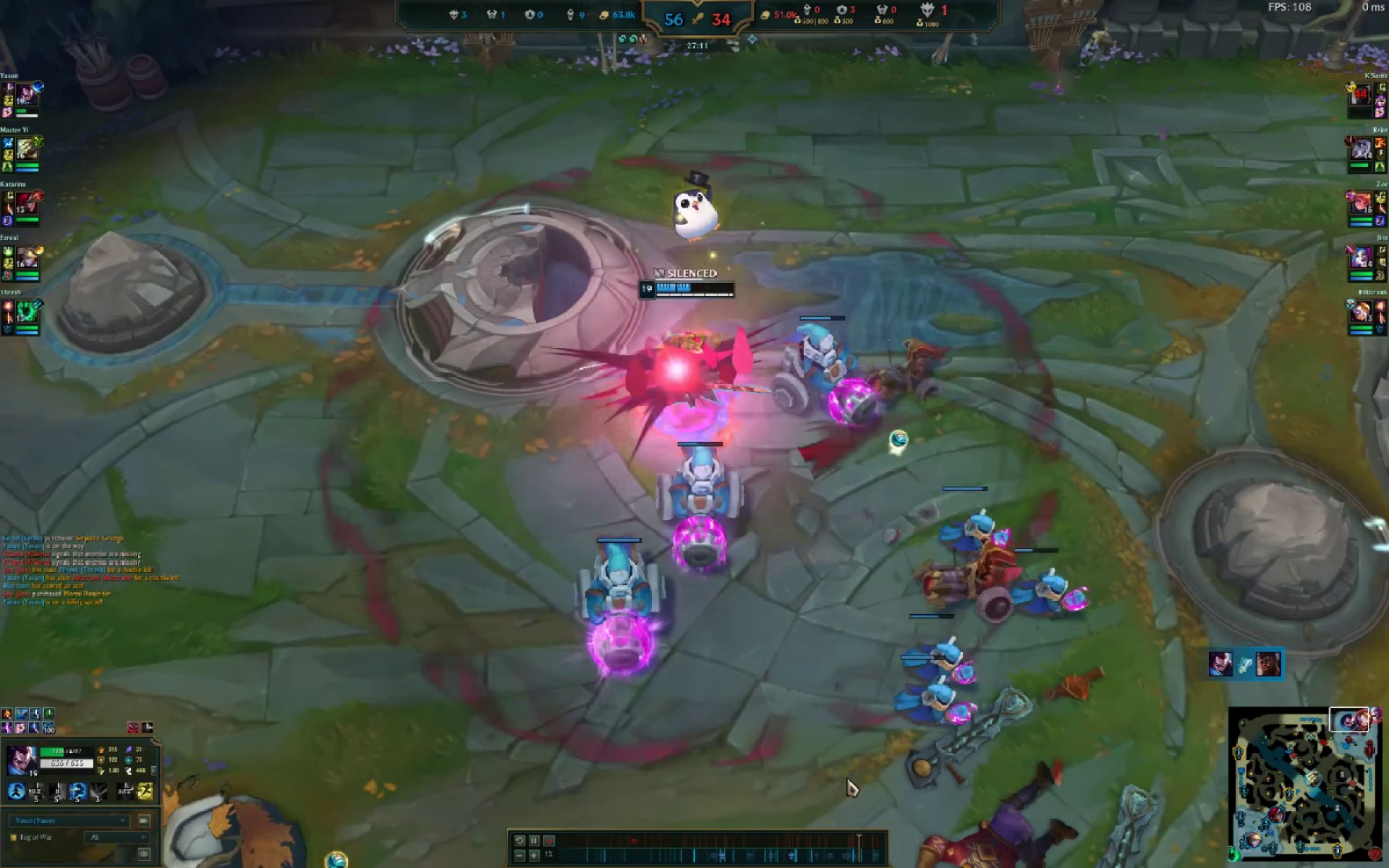 
key(Backquote)
 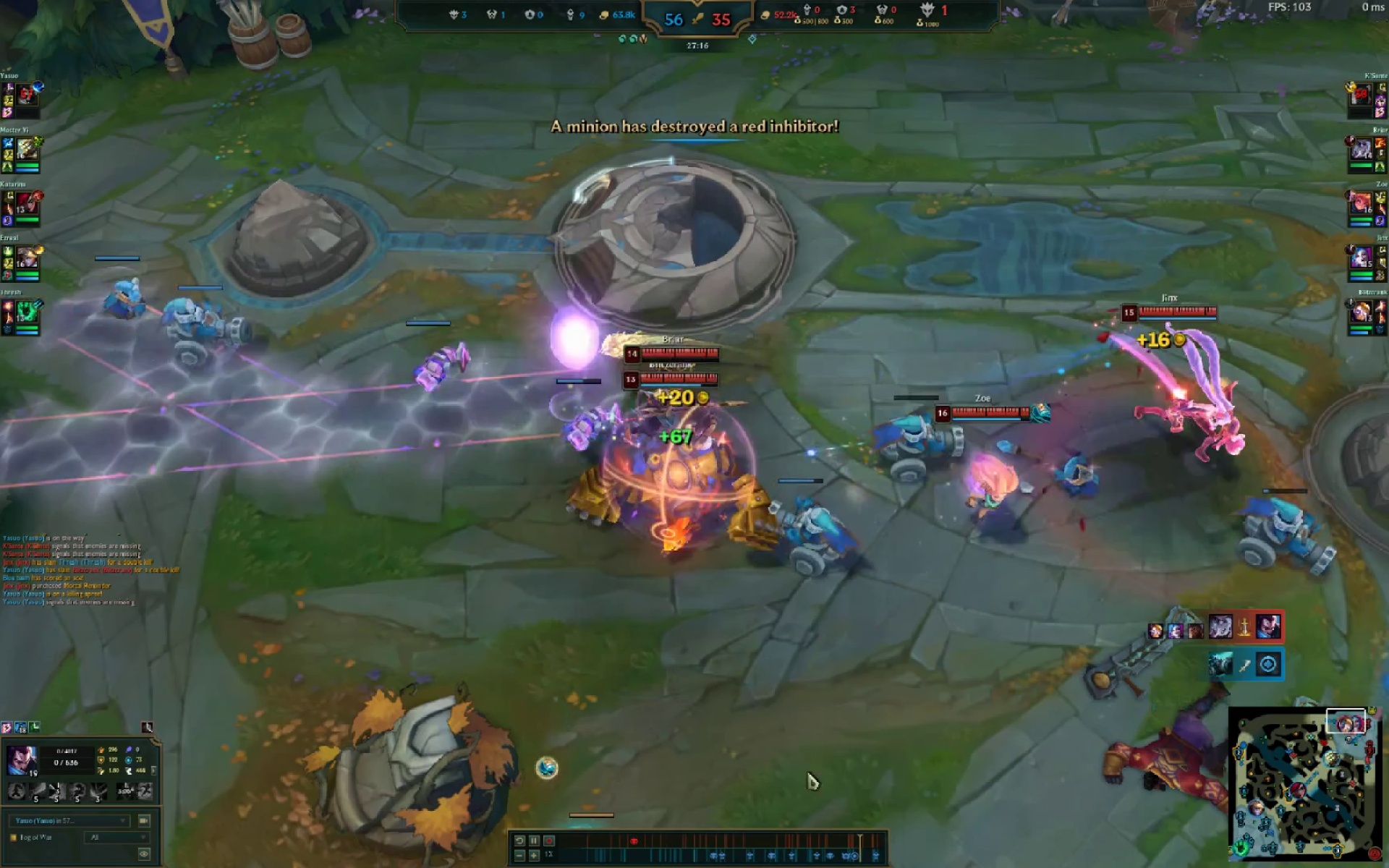 
key(Backquote)
 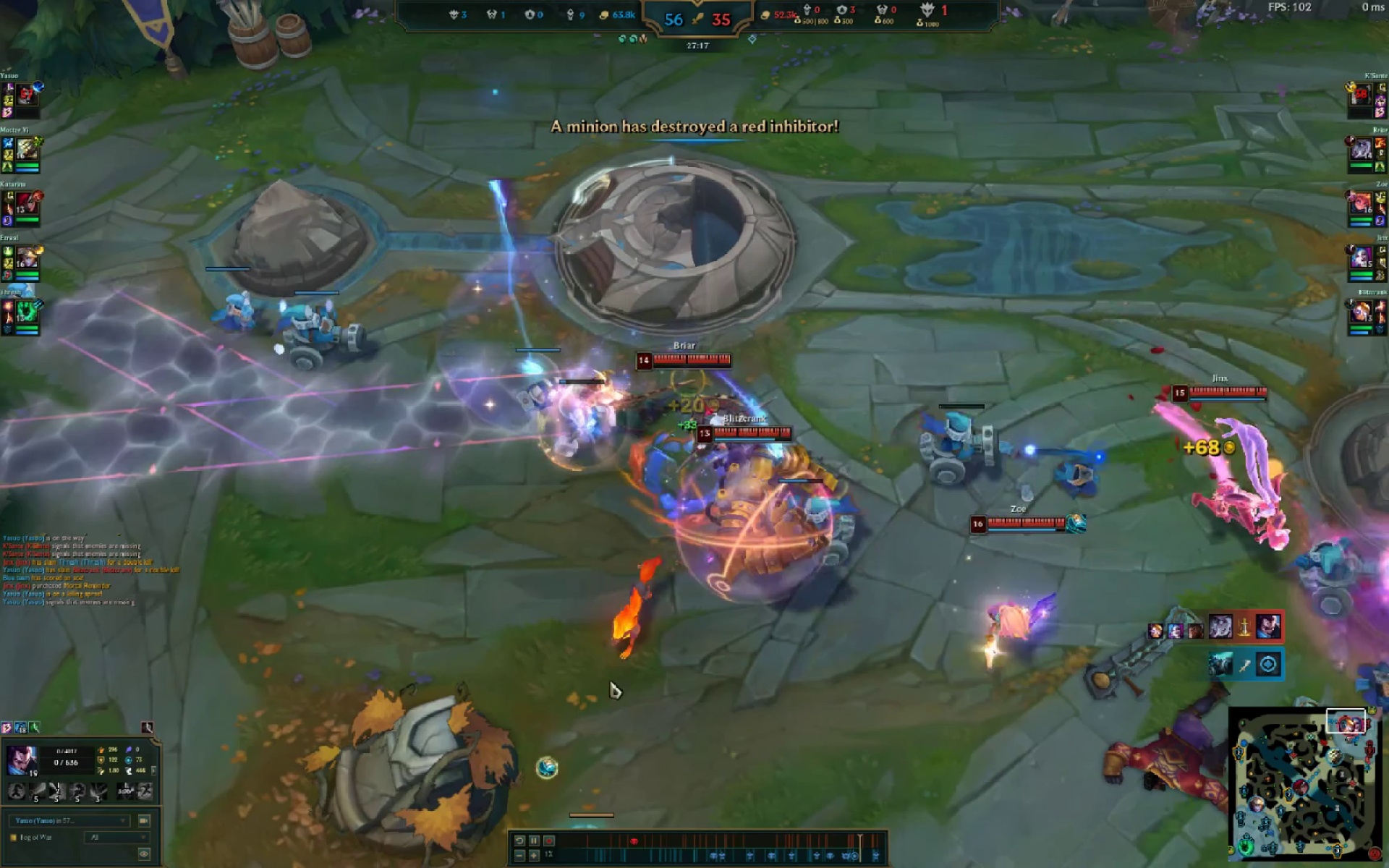 
key(Escape)
 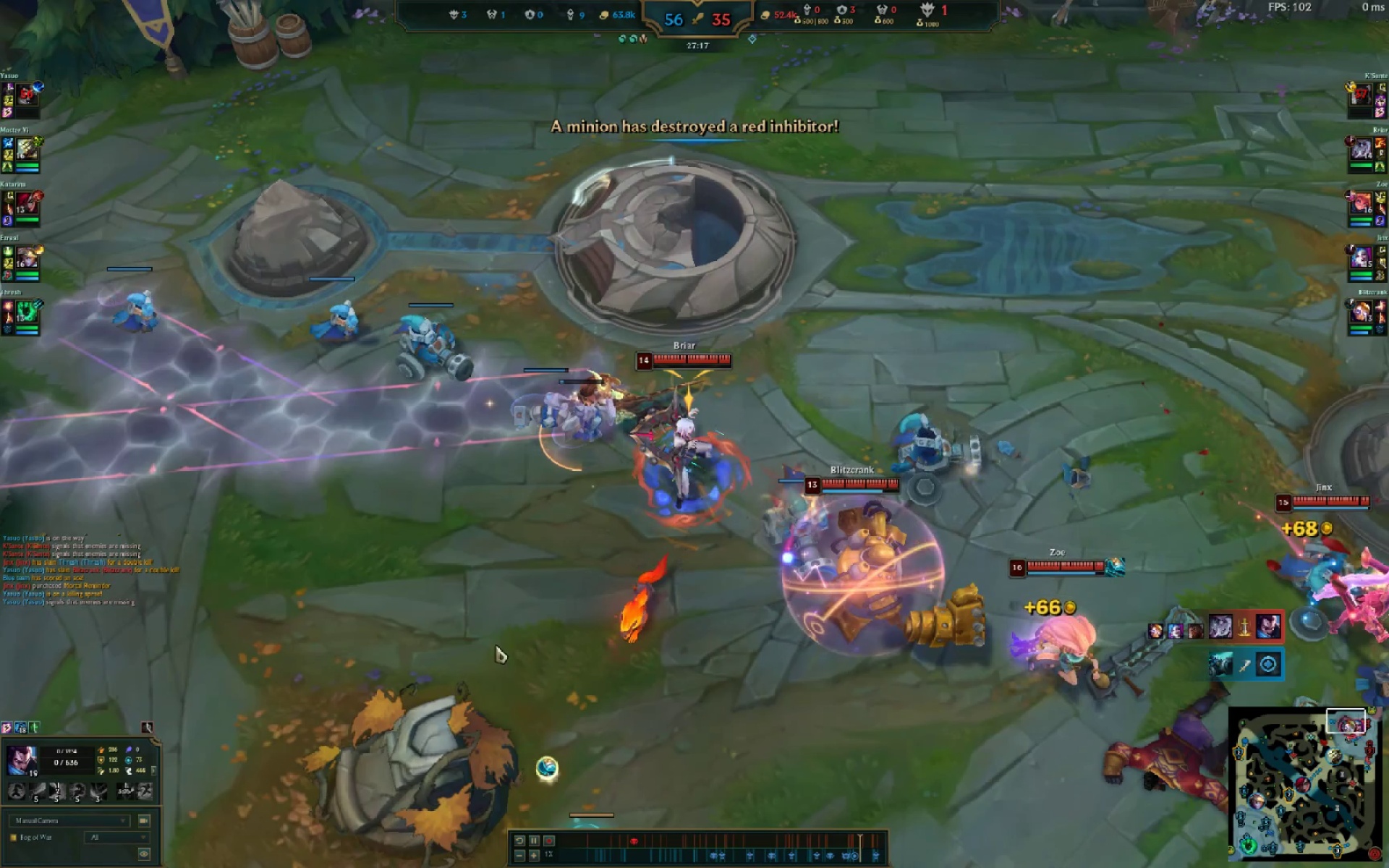 
key(Backquote)
 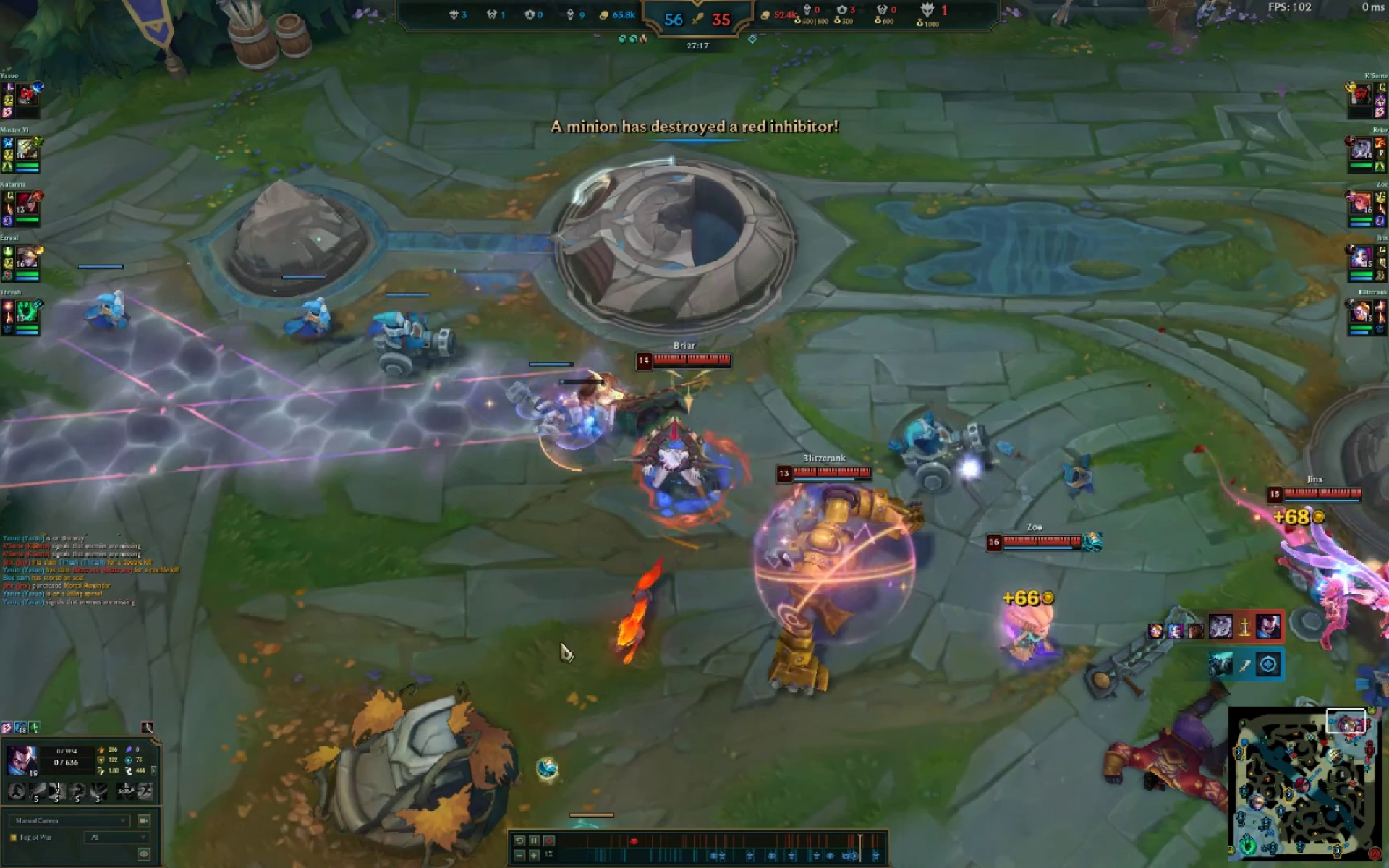 
key(Escape)
 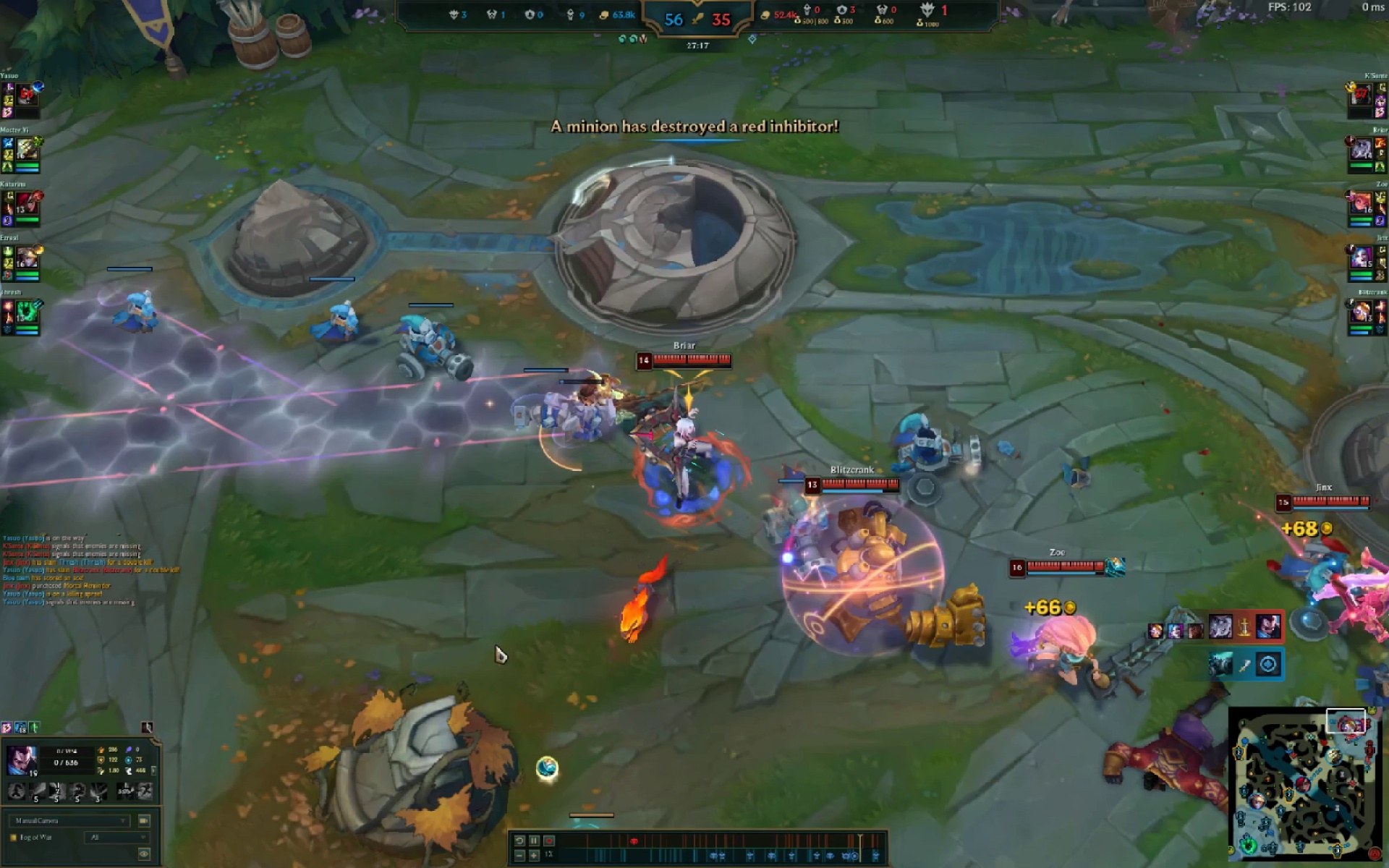 
key(Escape)
 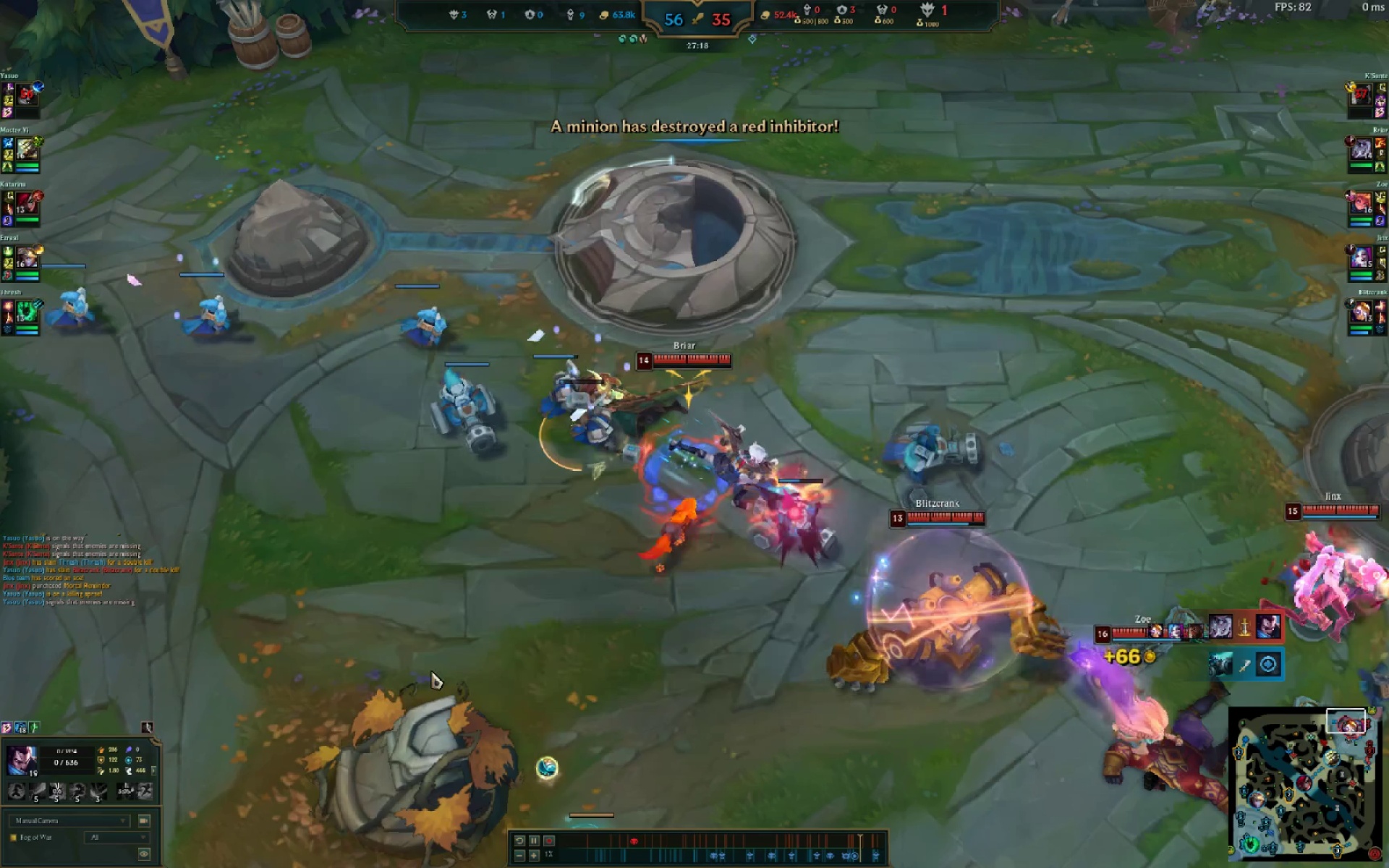 
key(Escape)
 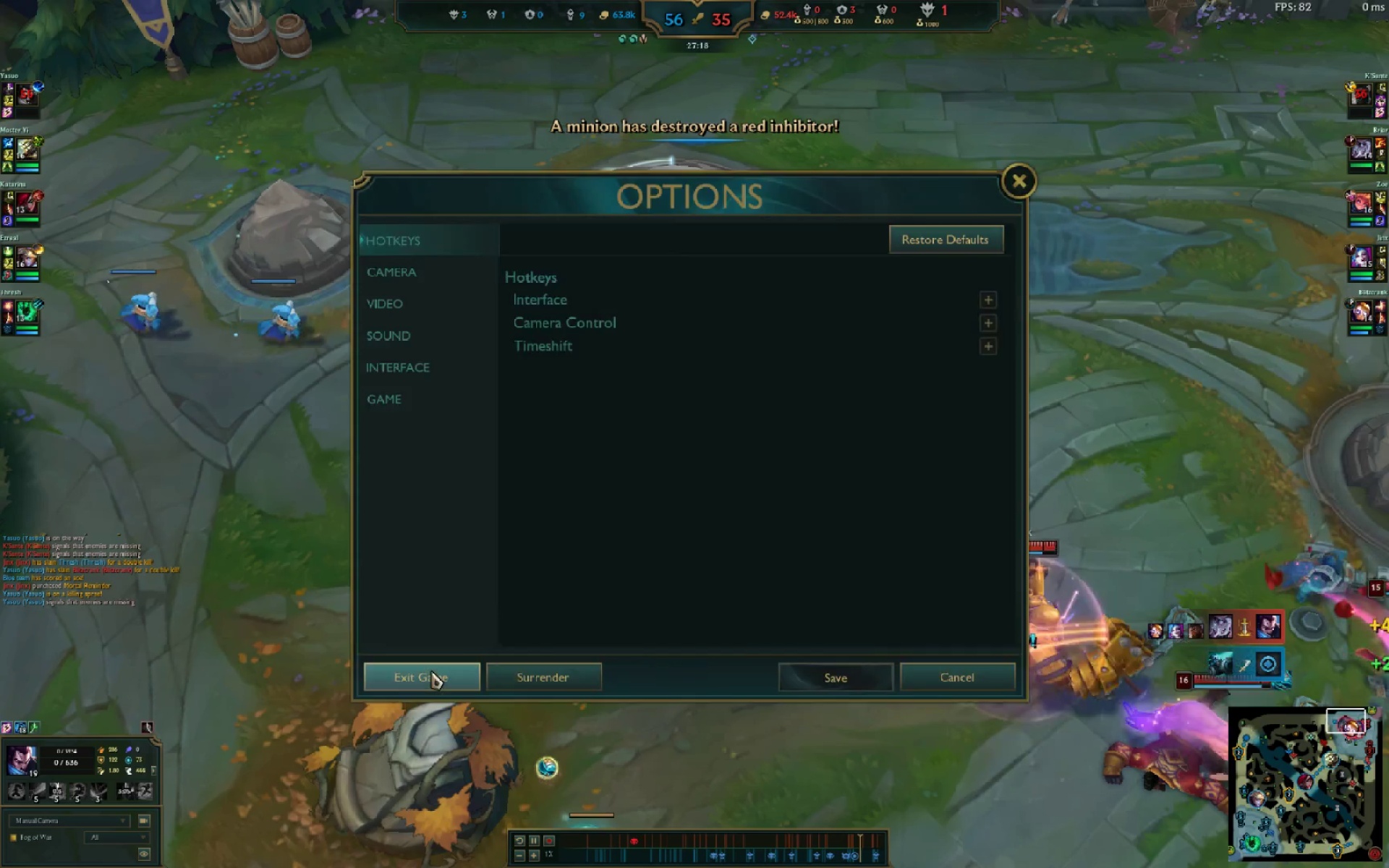 
left_click([431, 673])
 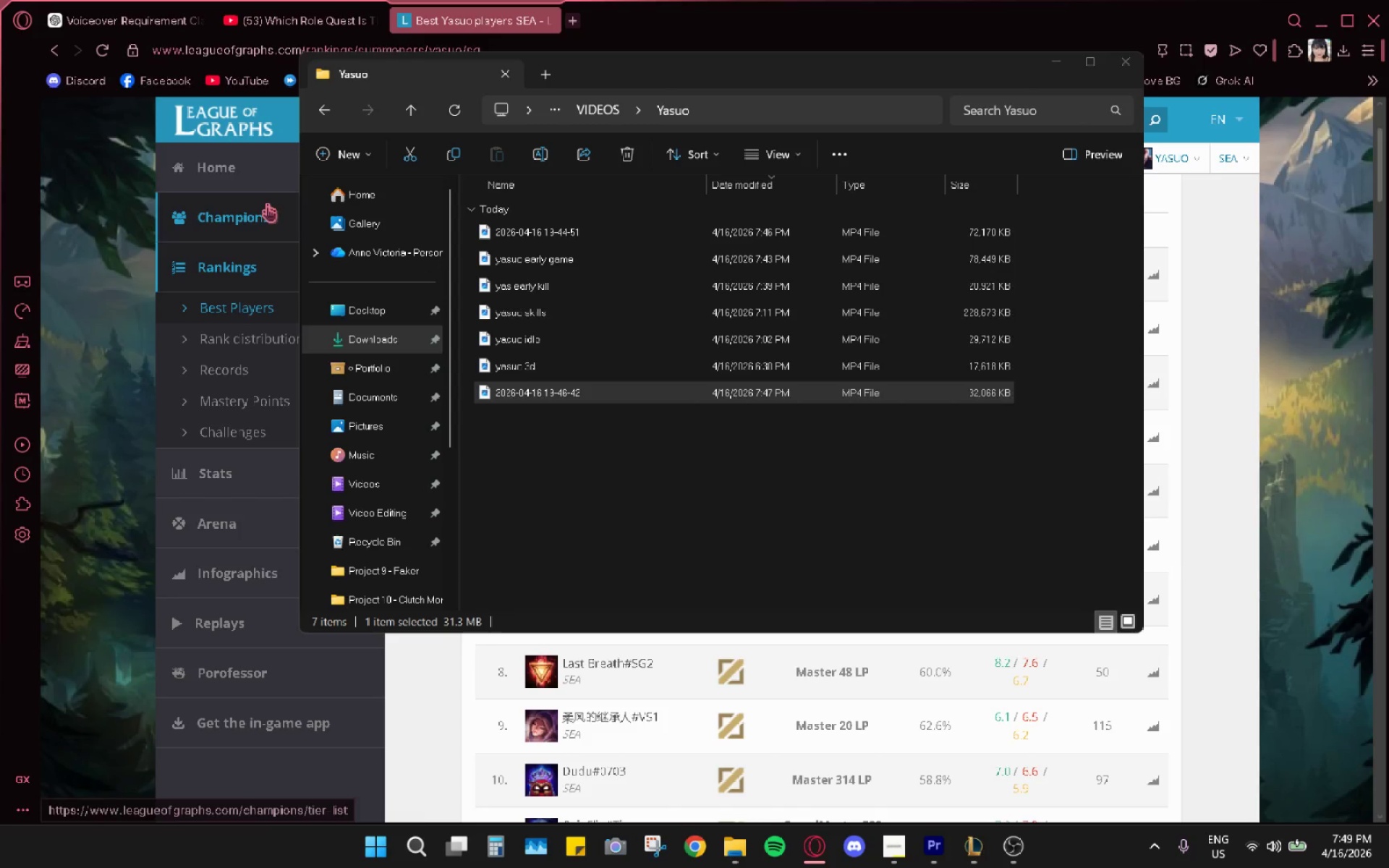 
wait(5.12)
 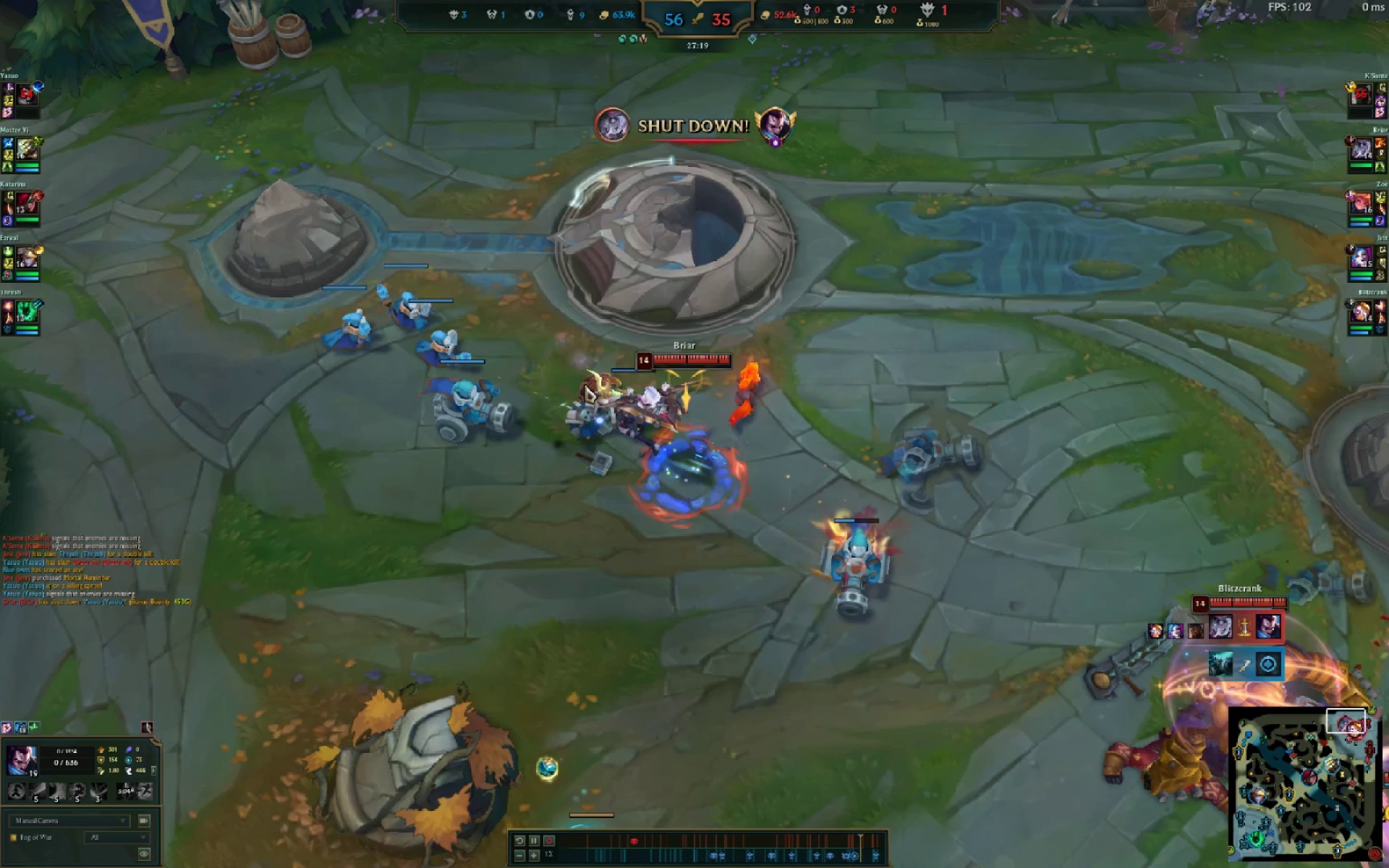 
left_click([684, 231])
 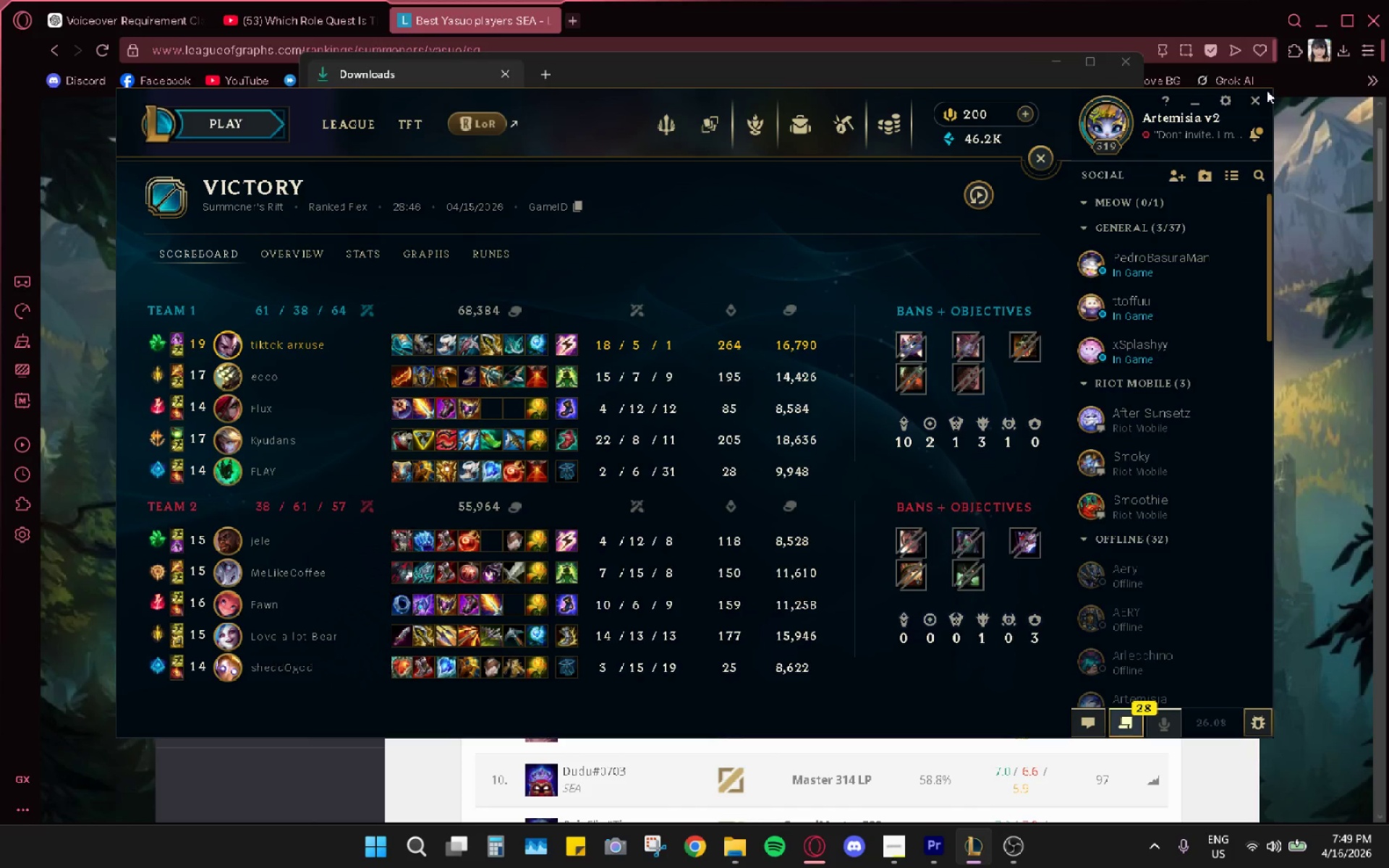 
left_click([1257, 99])
 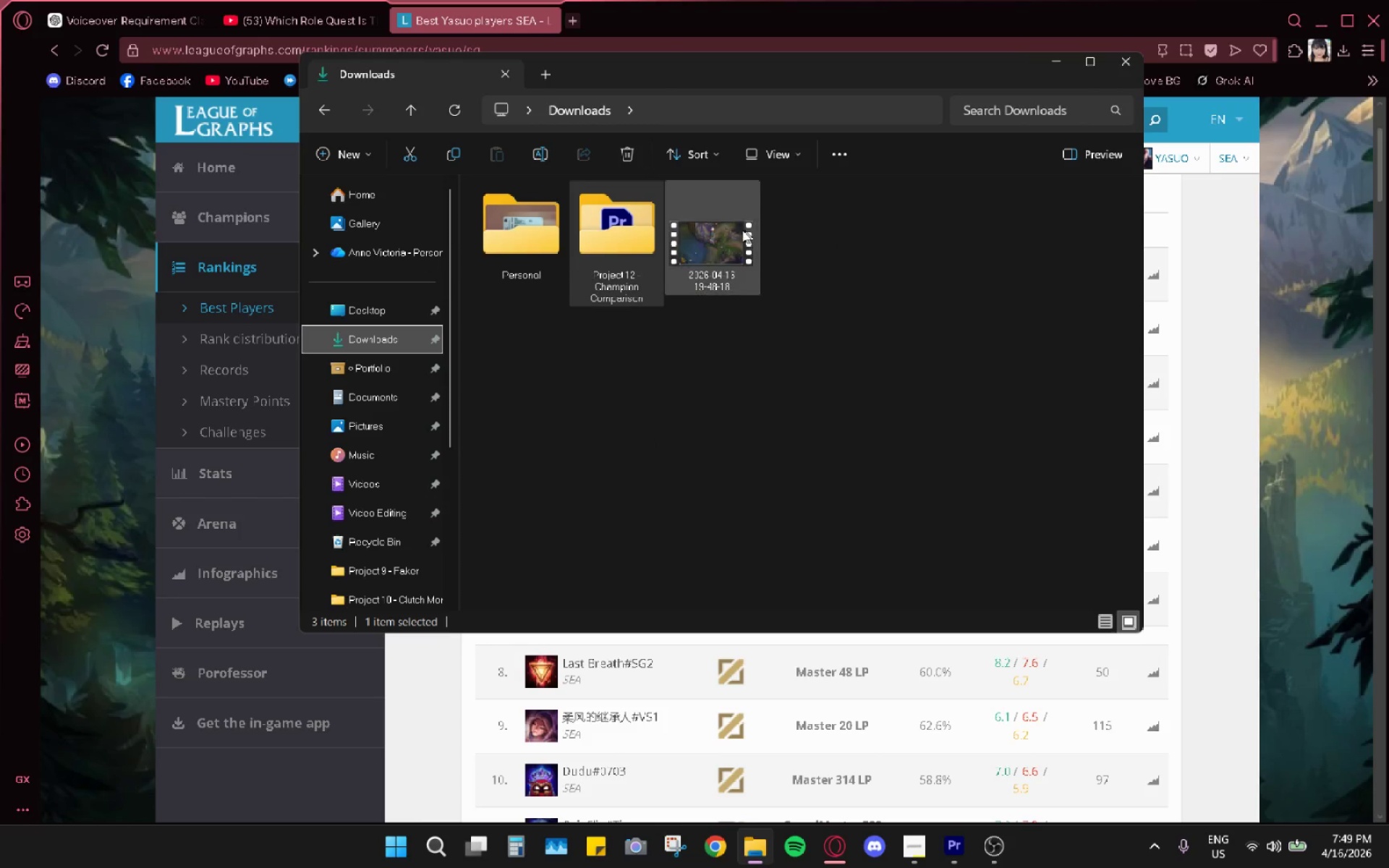 
key(Control+X)
 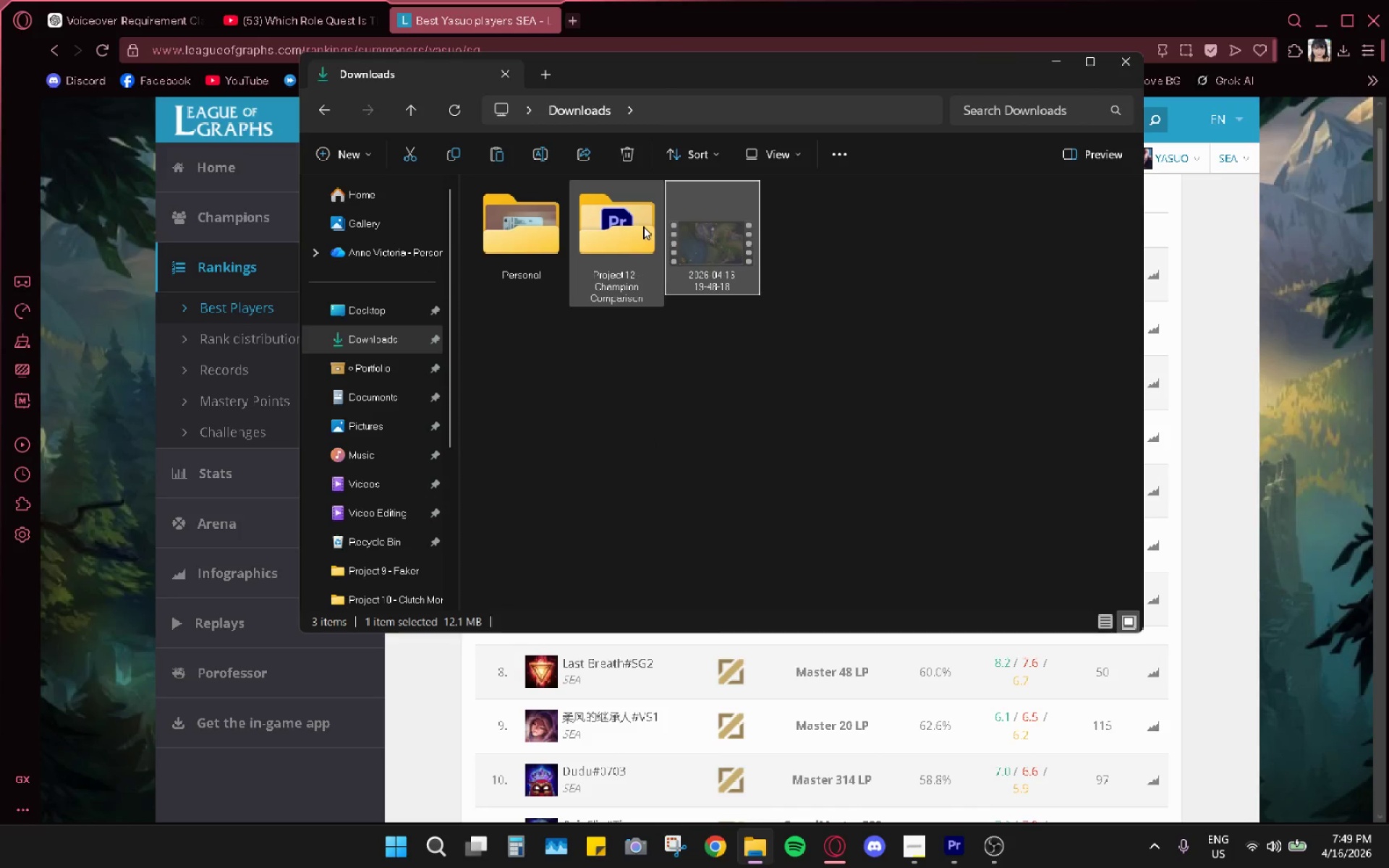 
double_click([643, 226])
 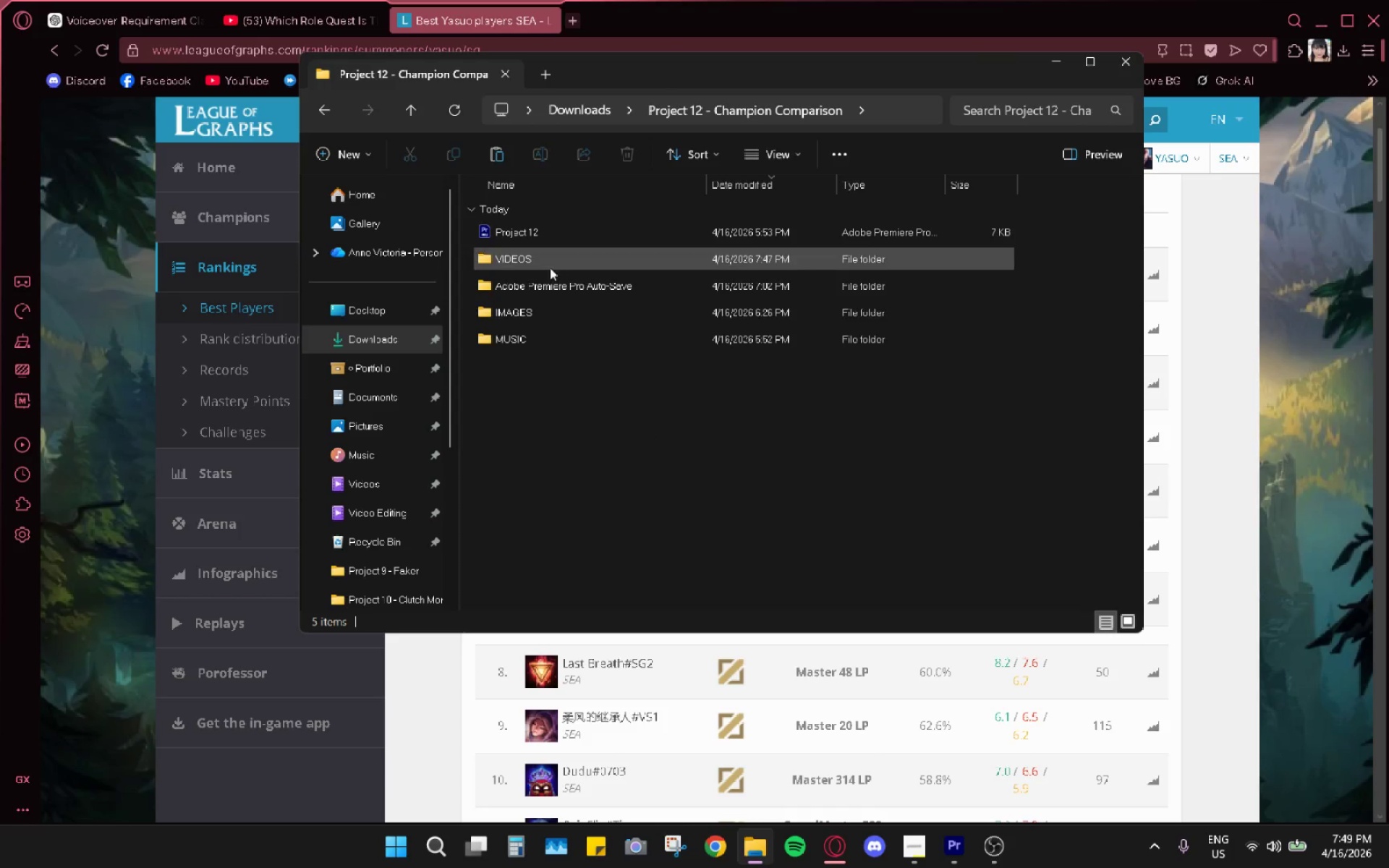 
double_click([548, 266])
 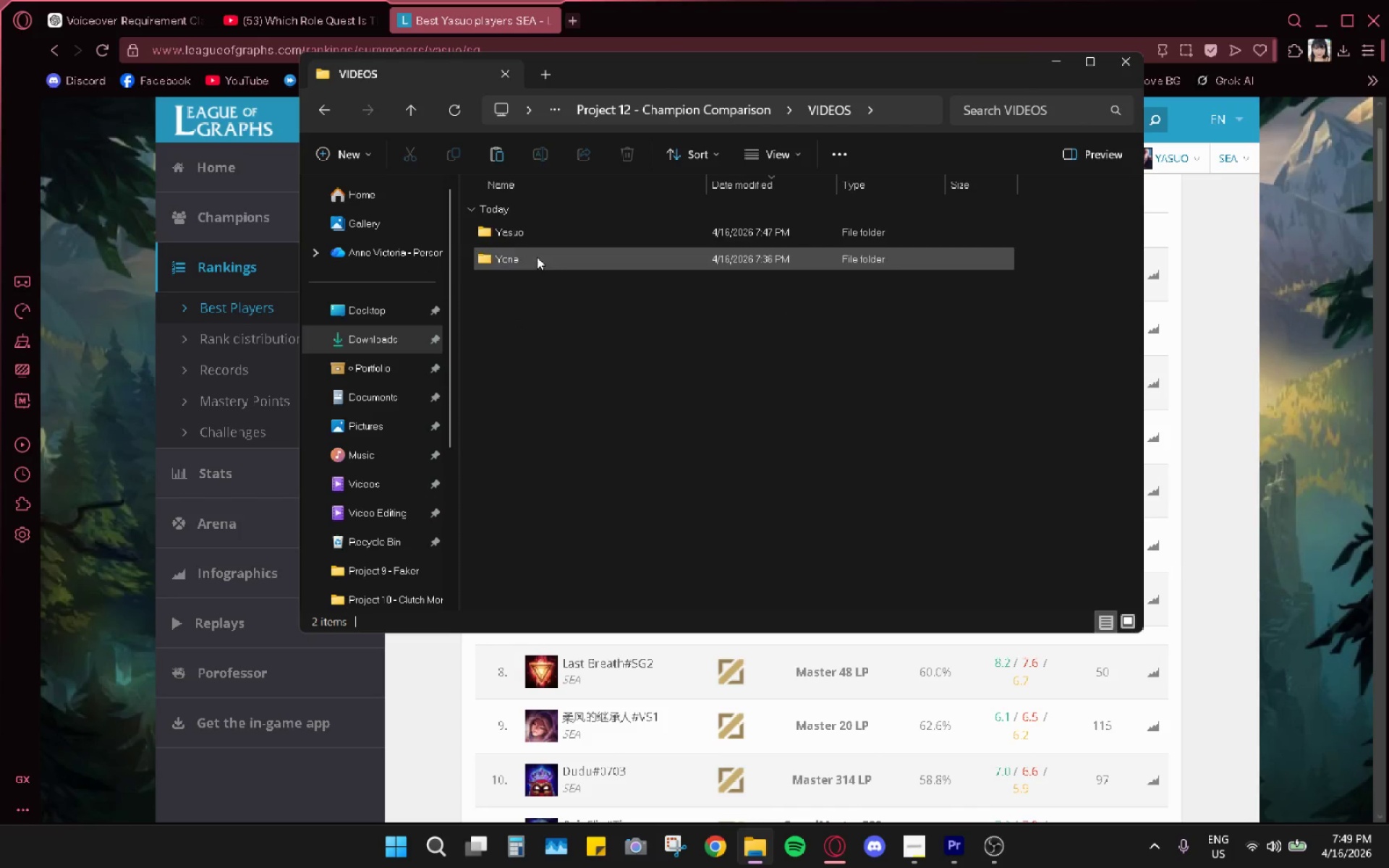 
double_click([542, 221])
 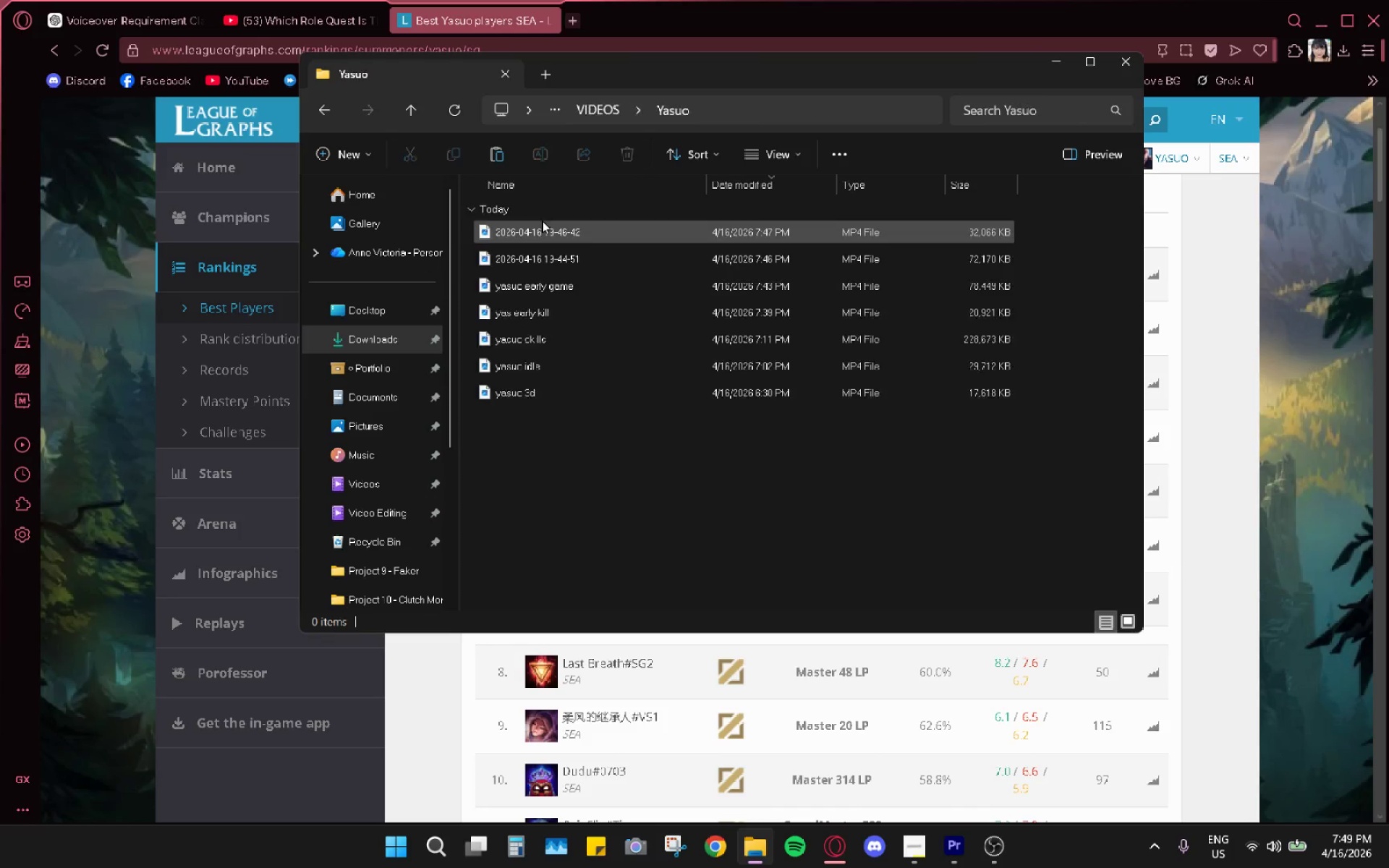 
key(Control+ControlLeft)
 